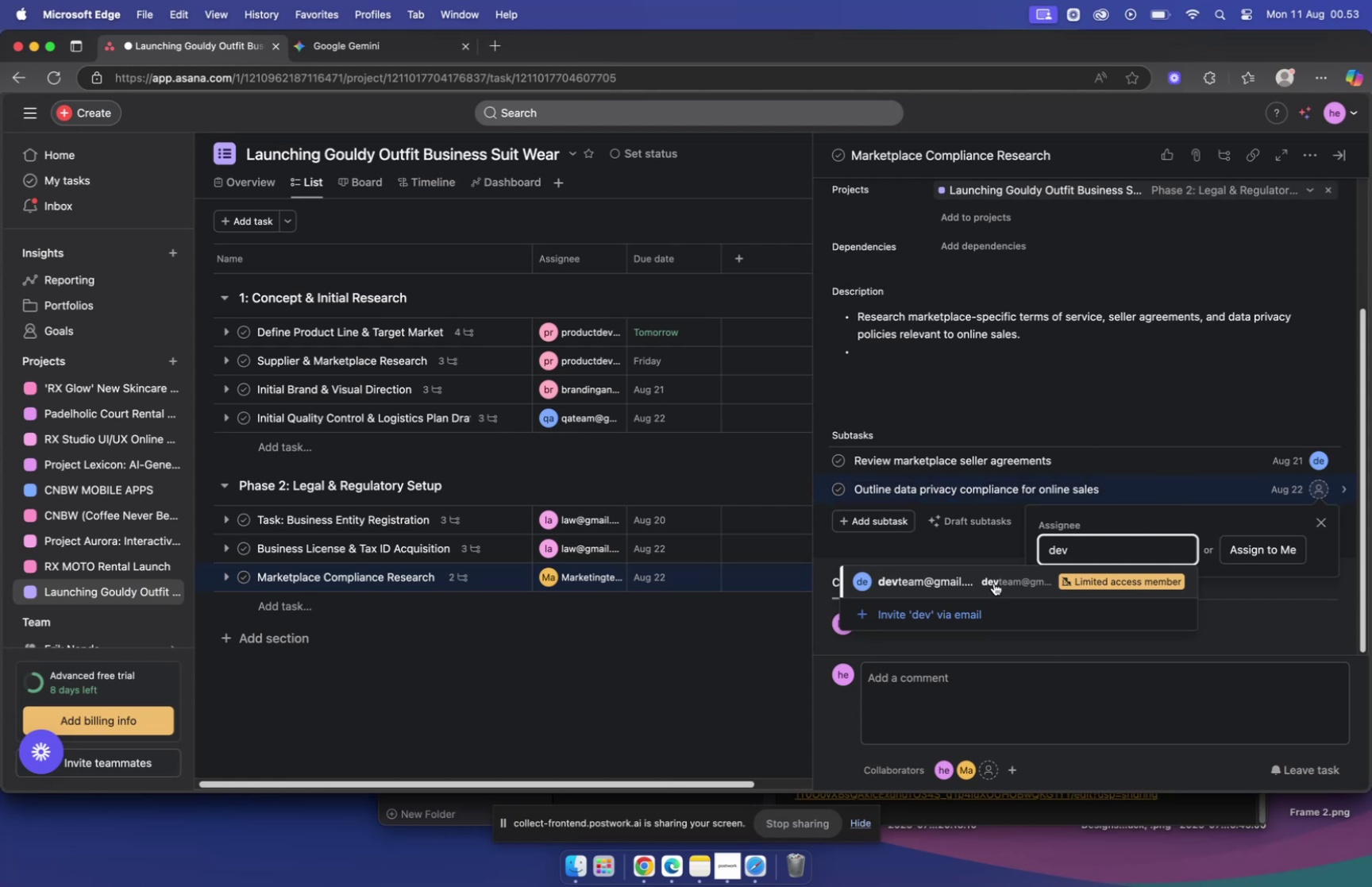 
left_click([964, 583])
 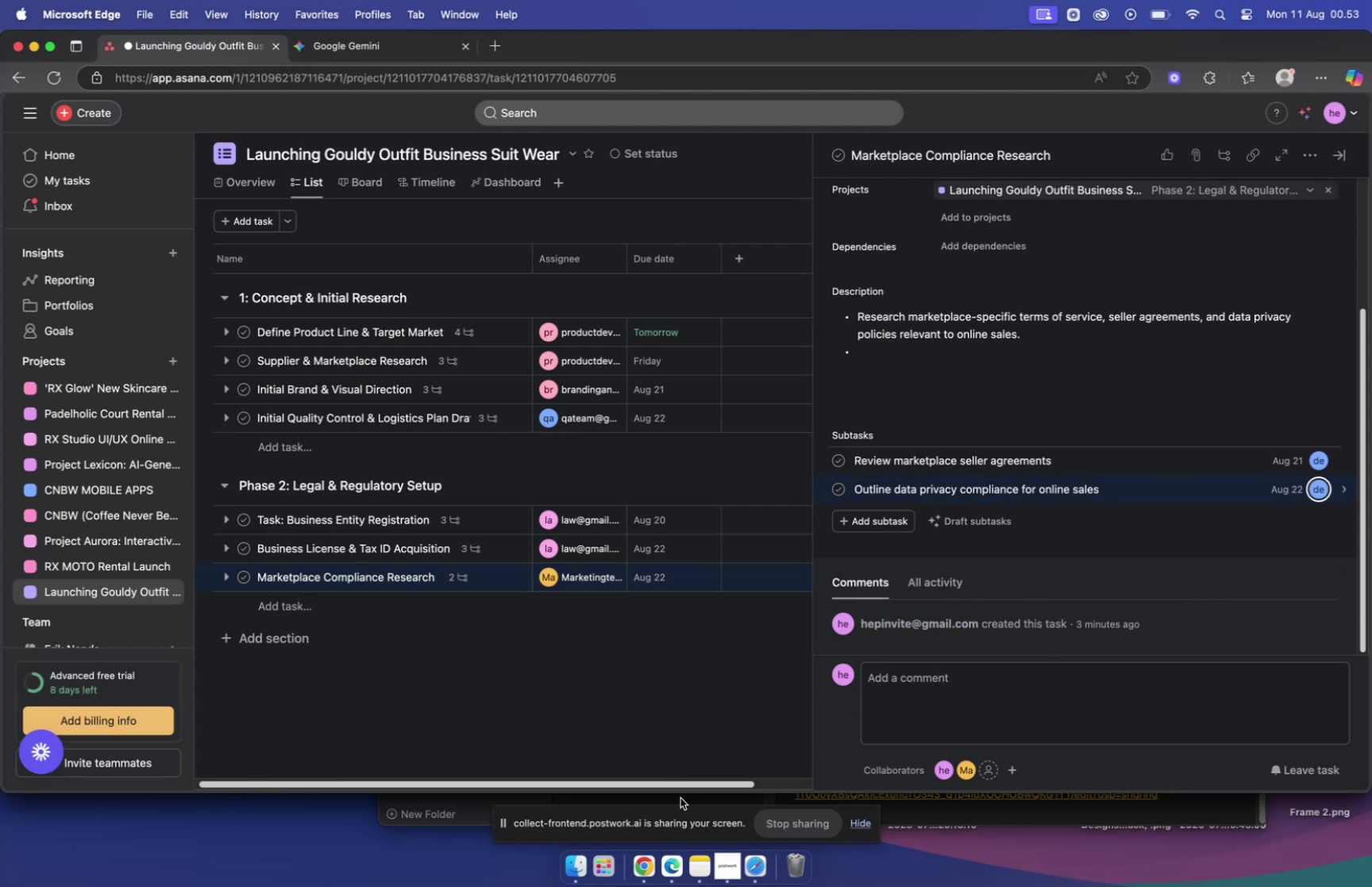 
left_click([649, 864])
 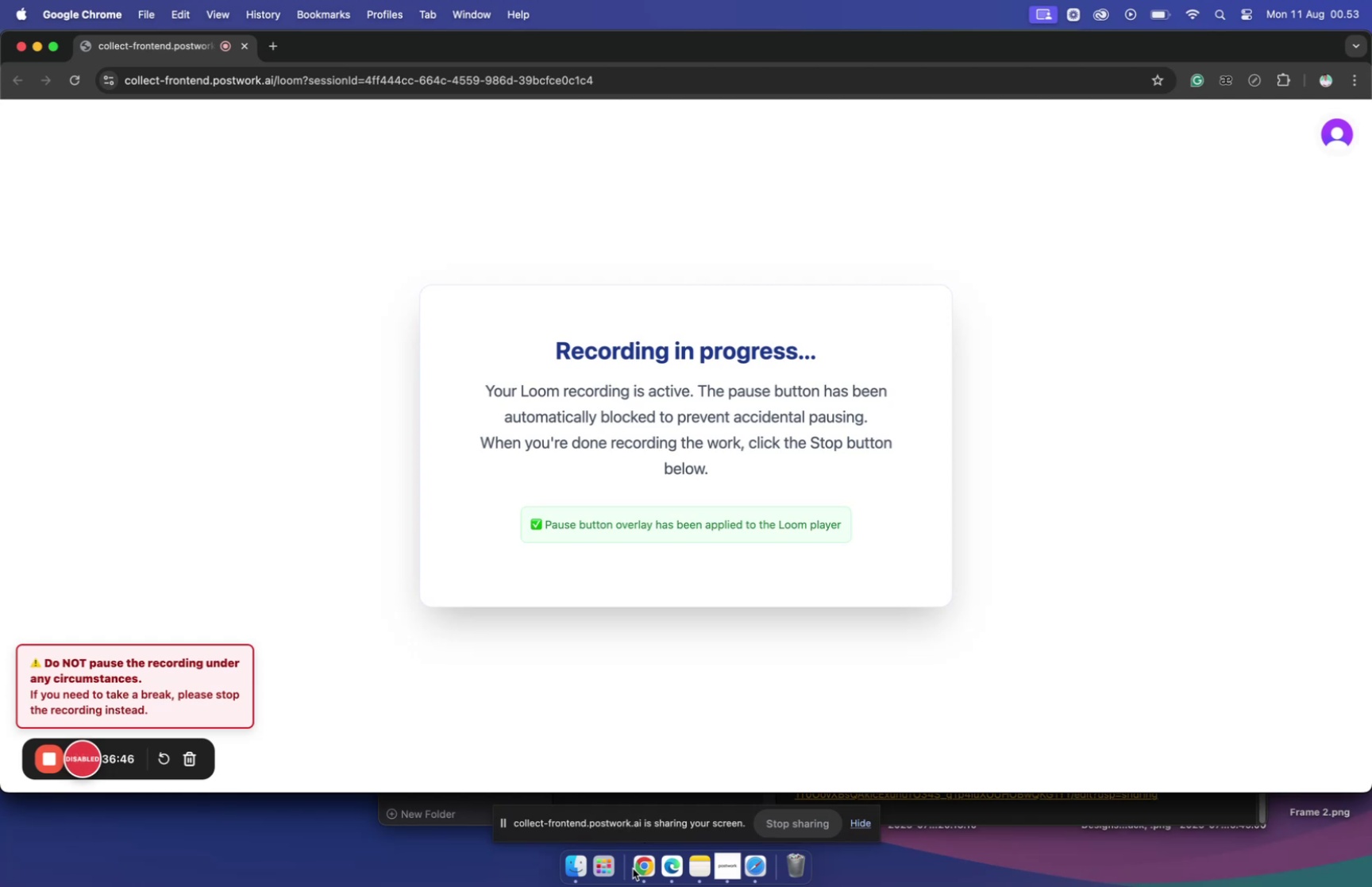 
wait(16.91)
 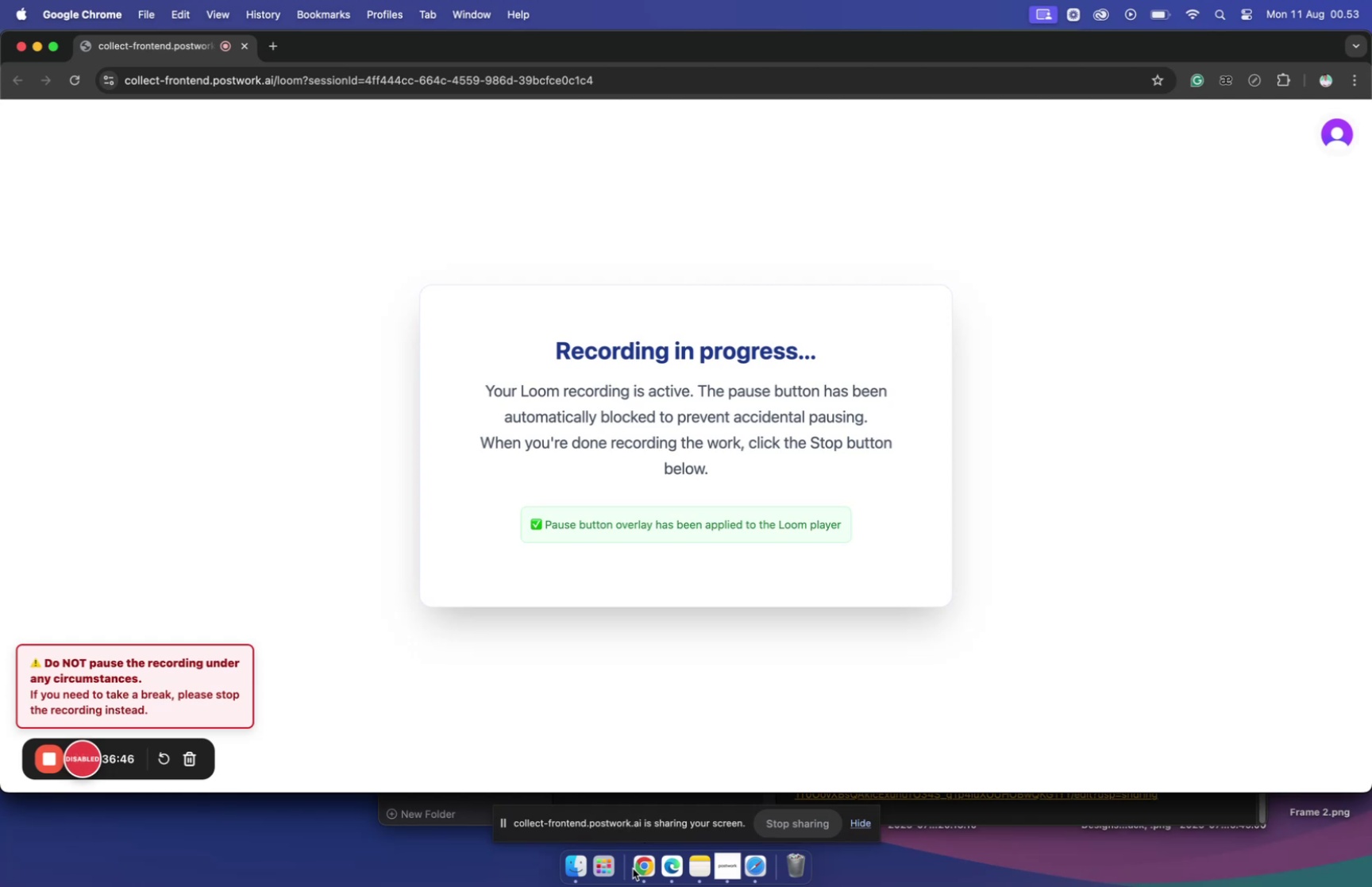 
left_click([642, 863])
 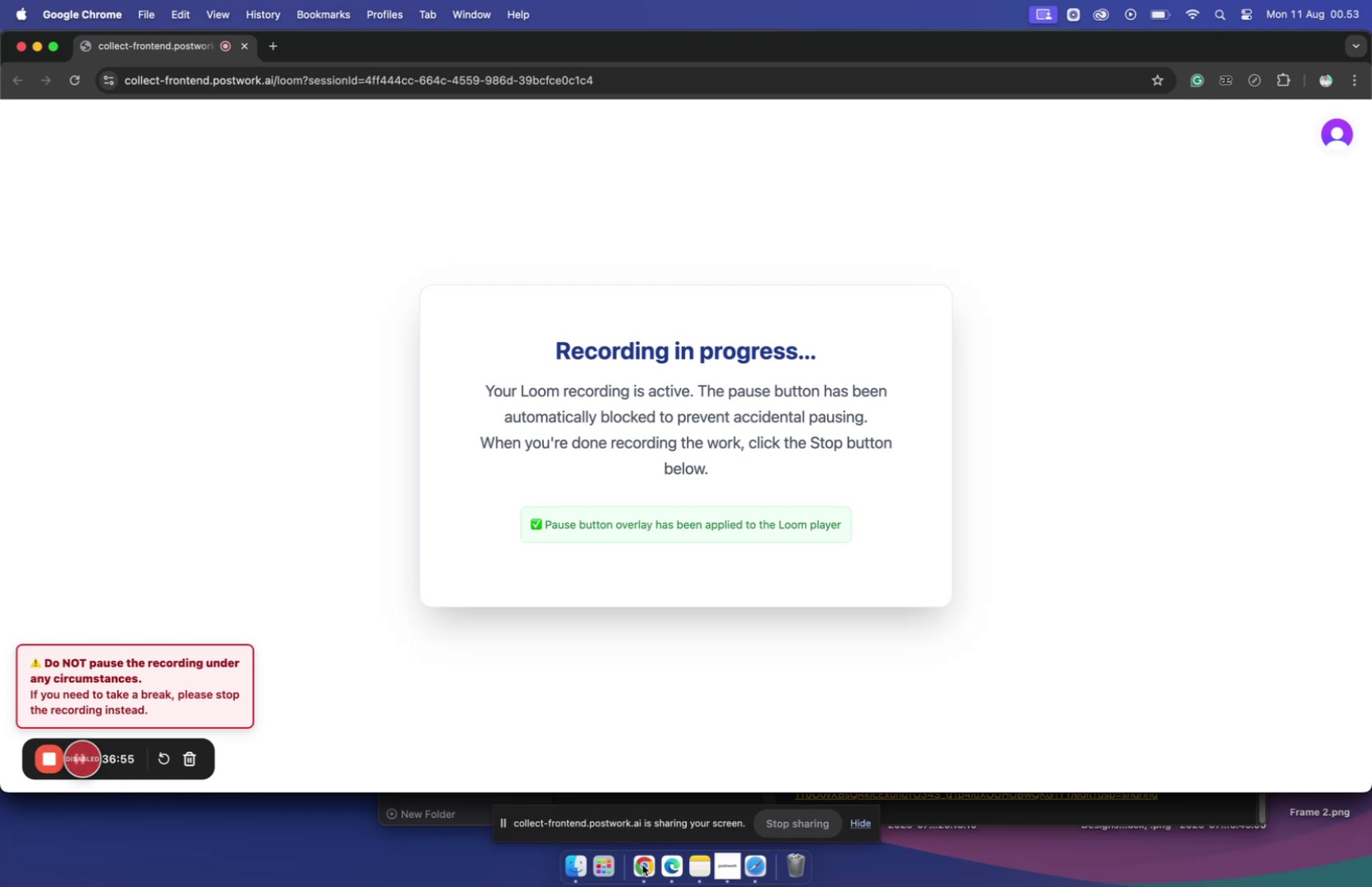 
wait(5.15)
 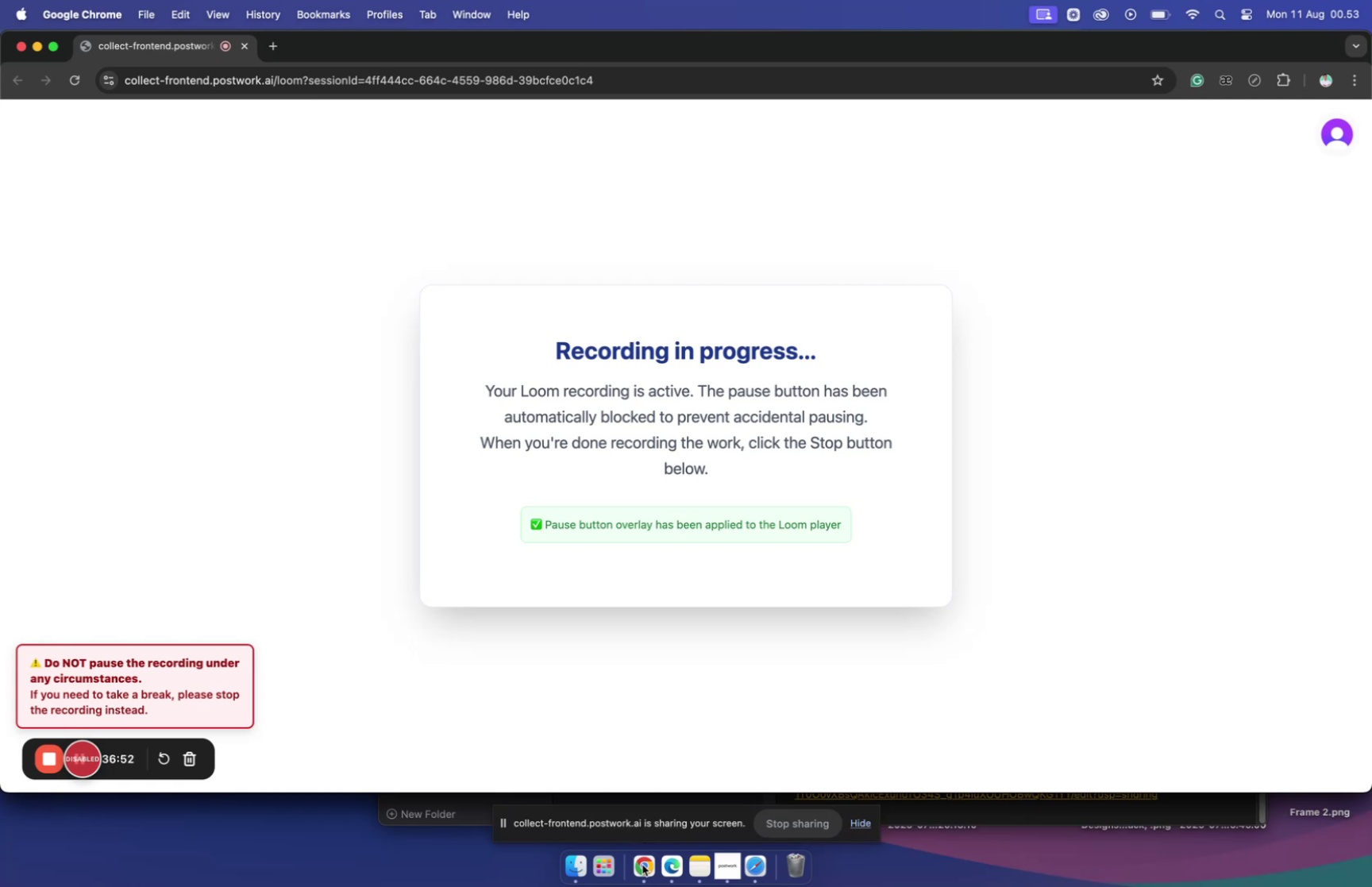 
left_click([642, 863])
 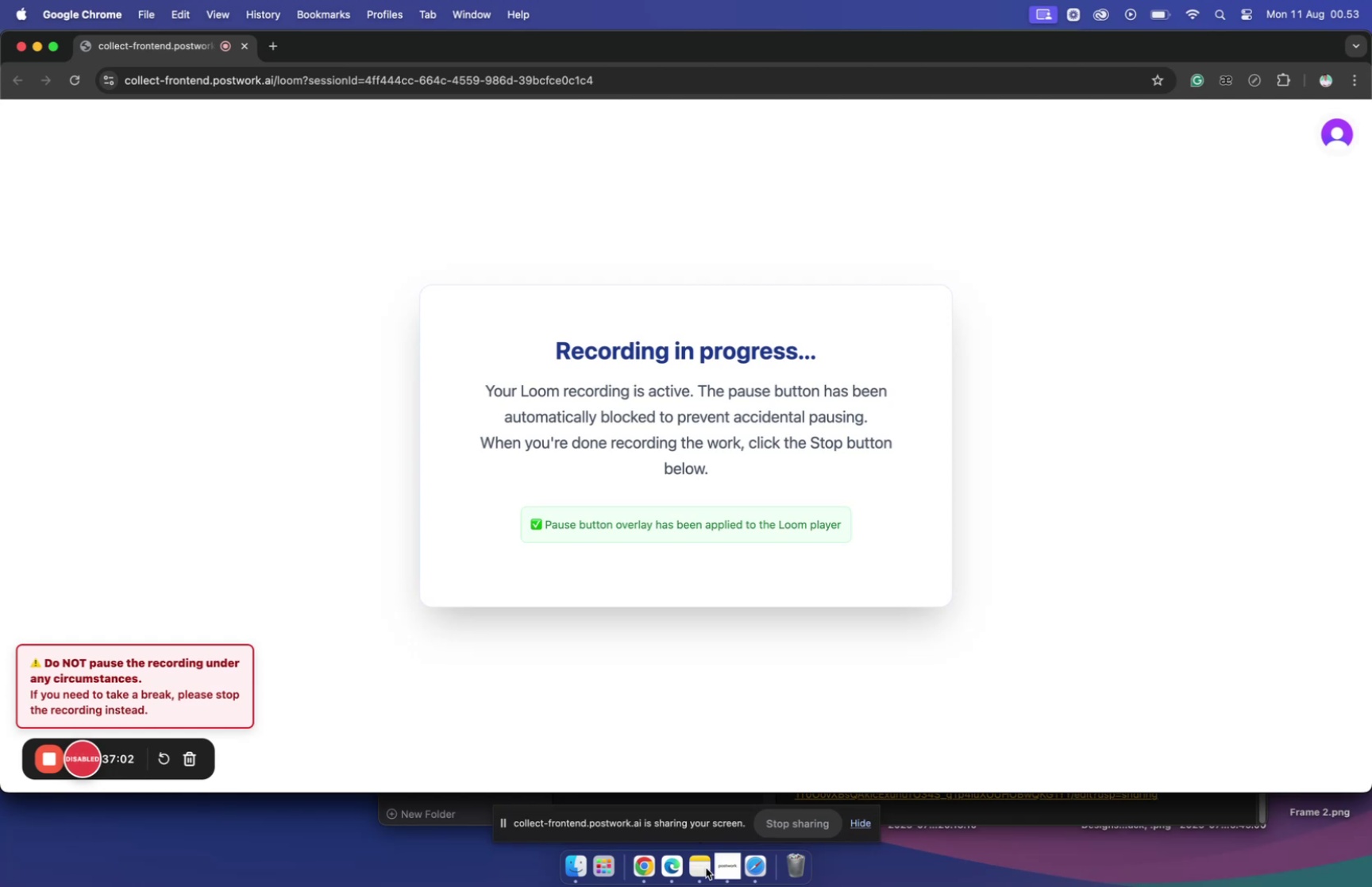 
wait(10.78)
 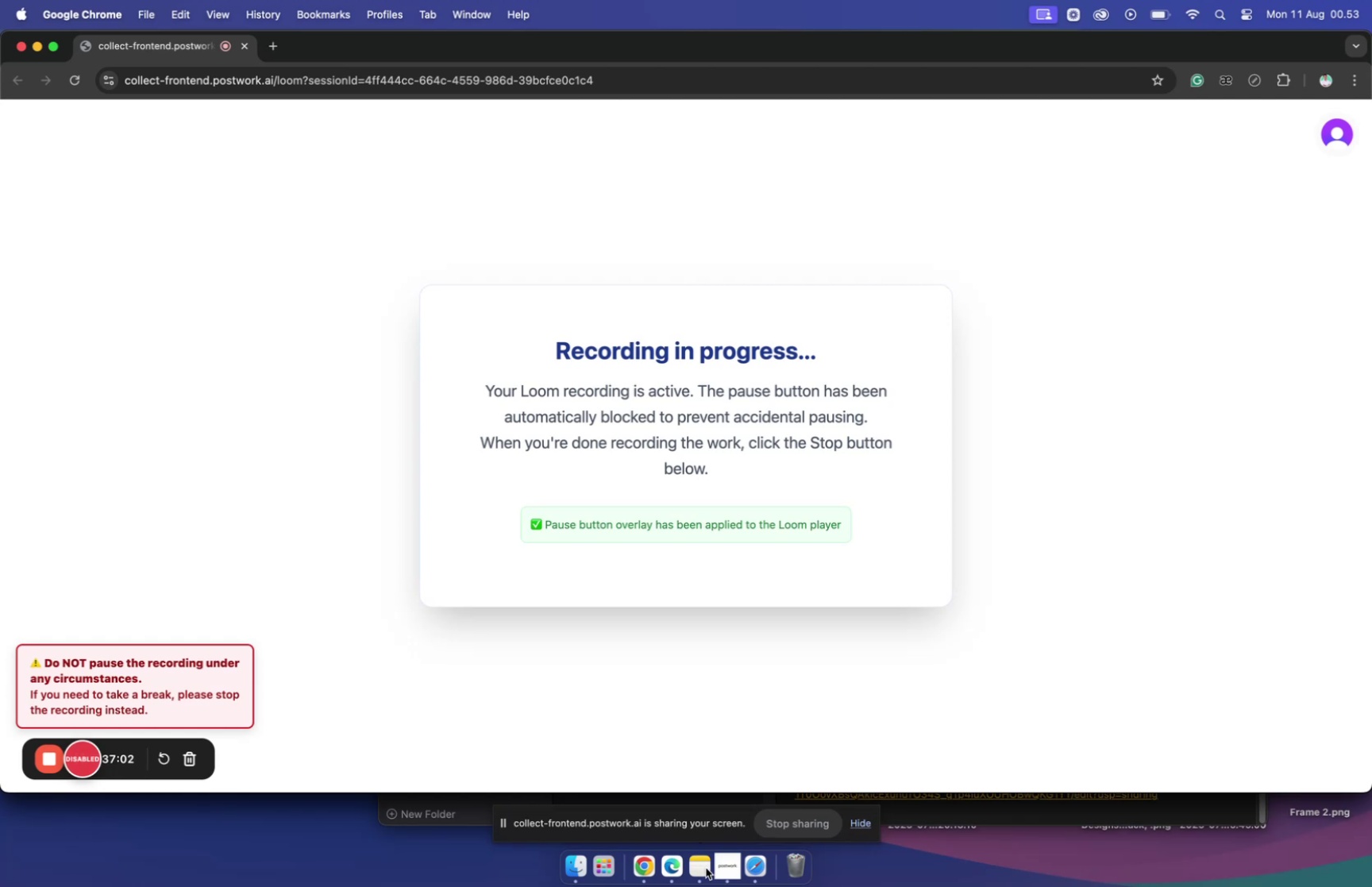 
left_click([652, 864])
 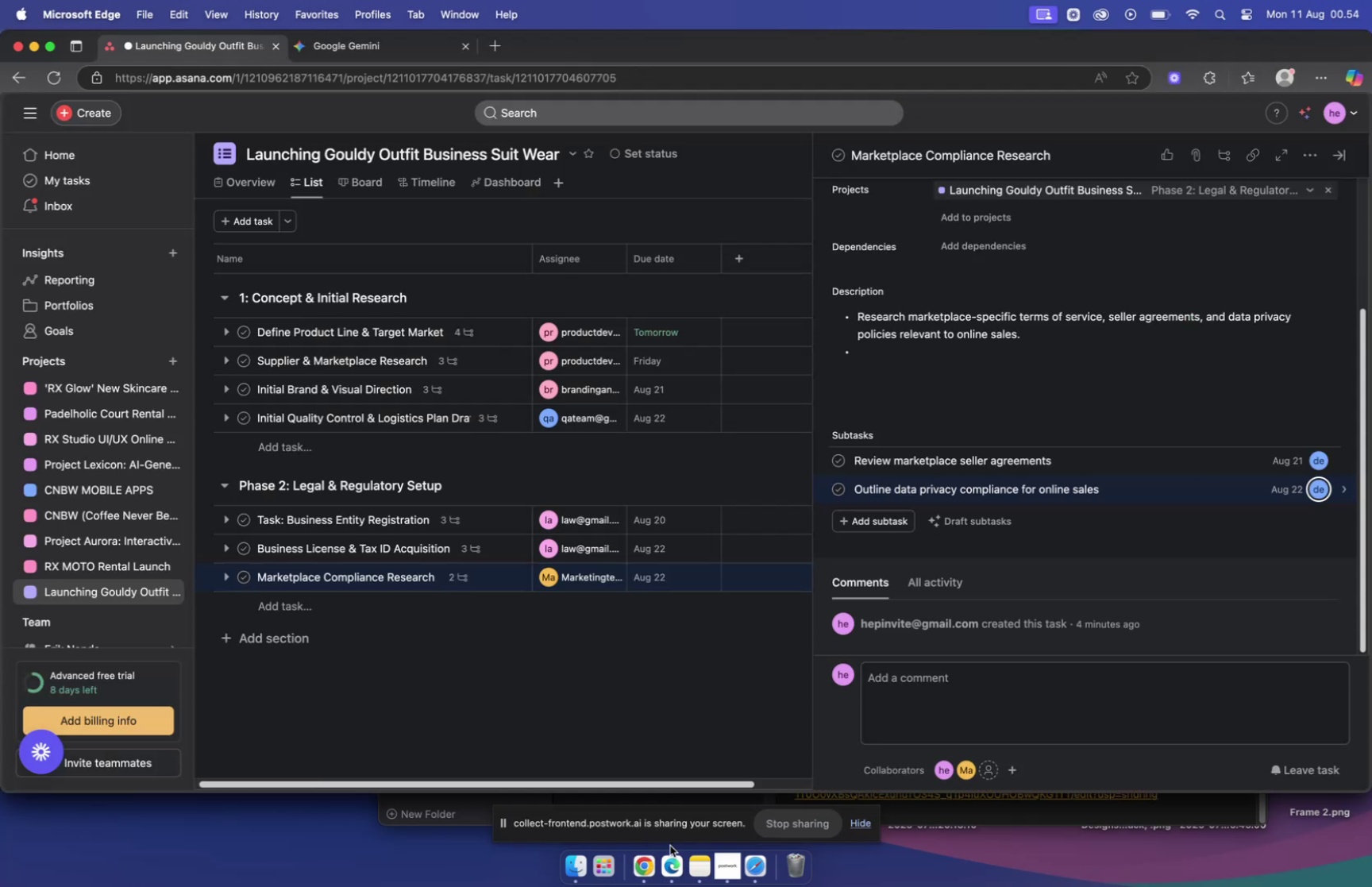 
left_click([629, 657])
 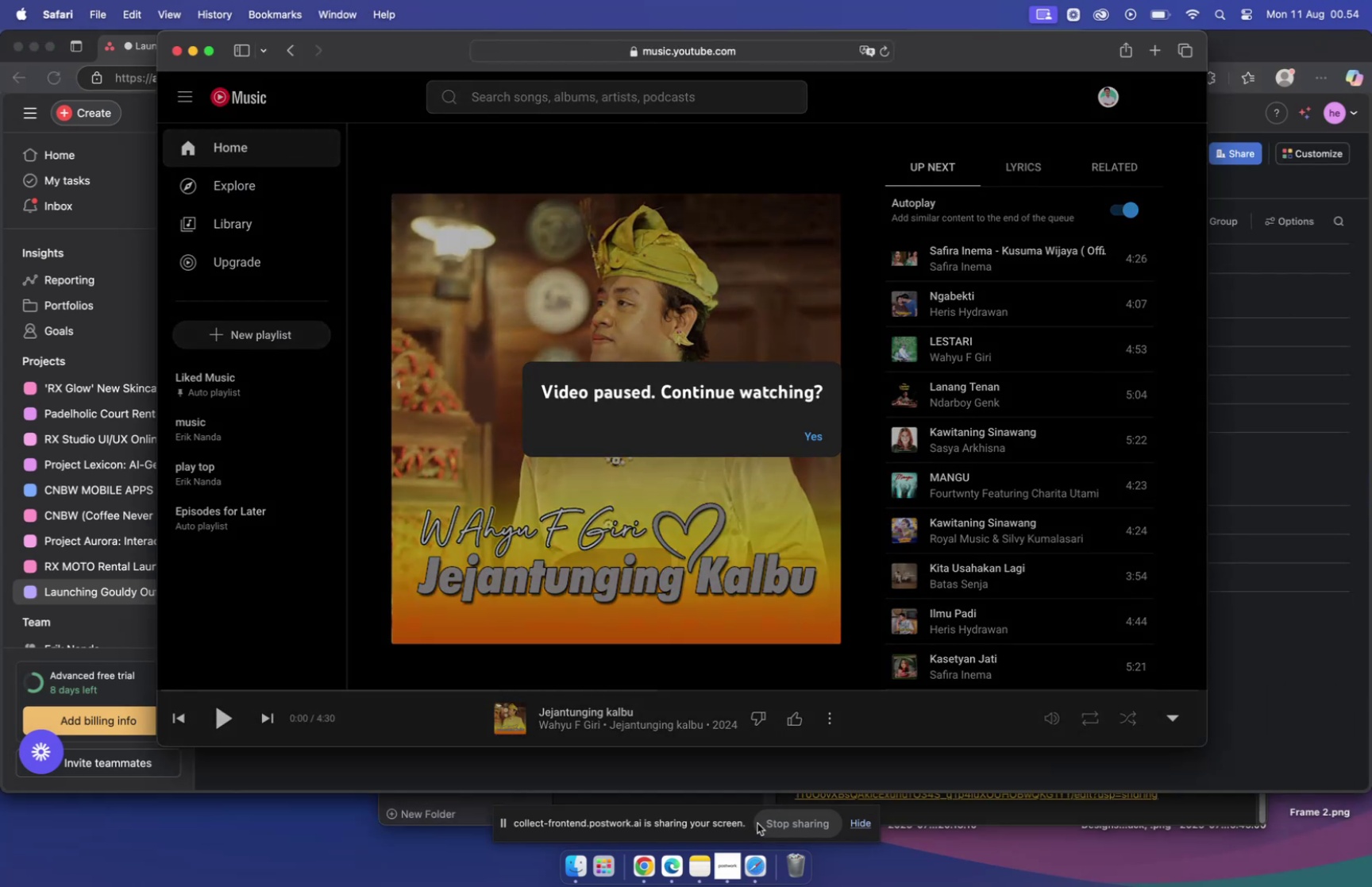 
left_click([819, 430])
 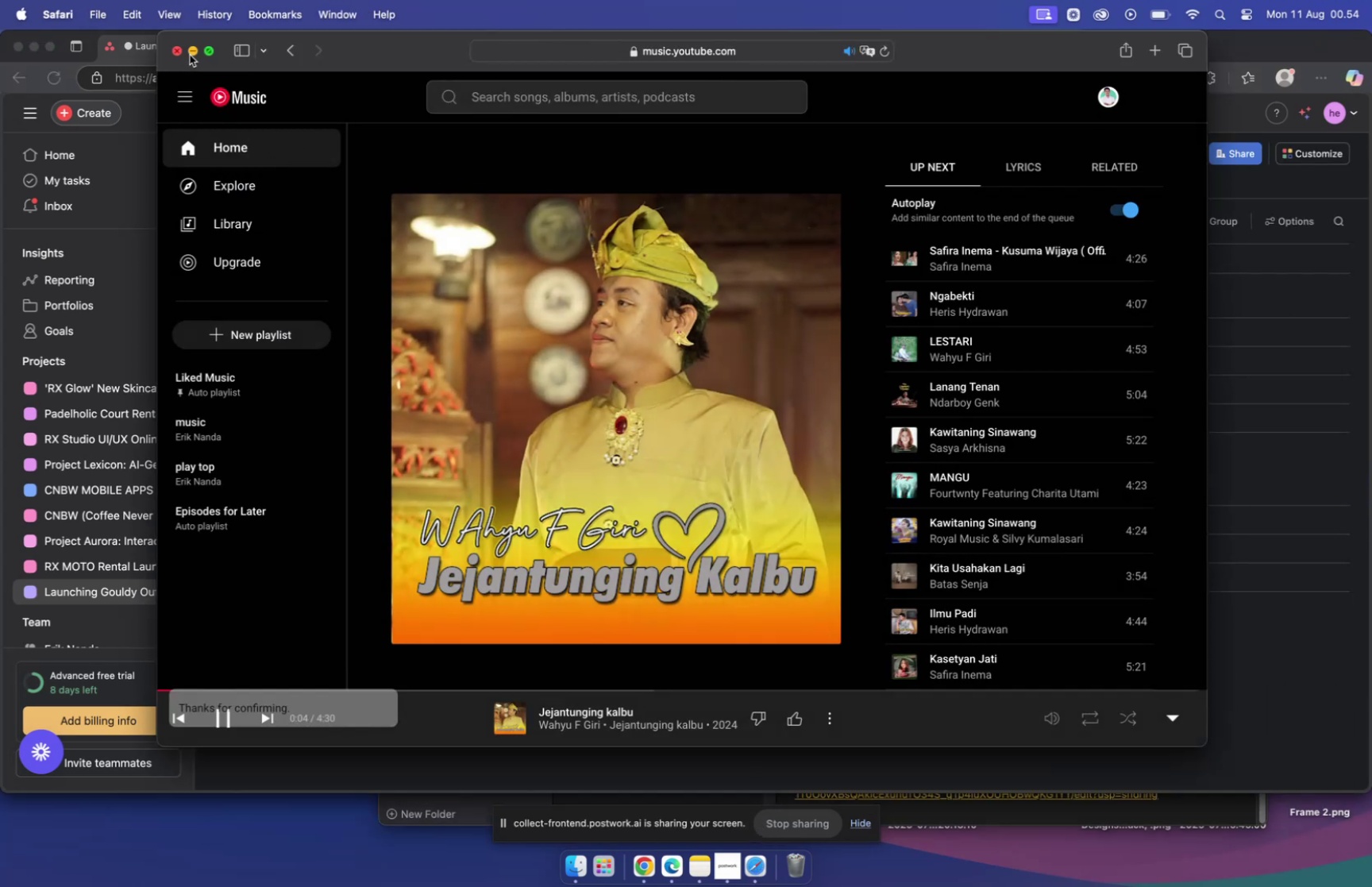 
wait(9.24)
 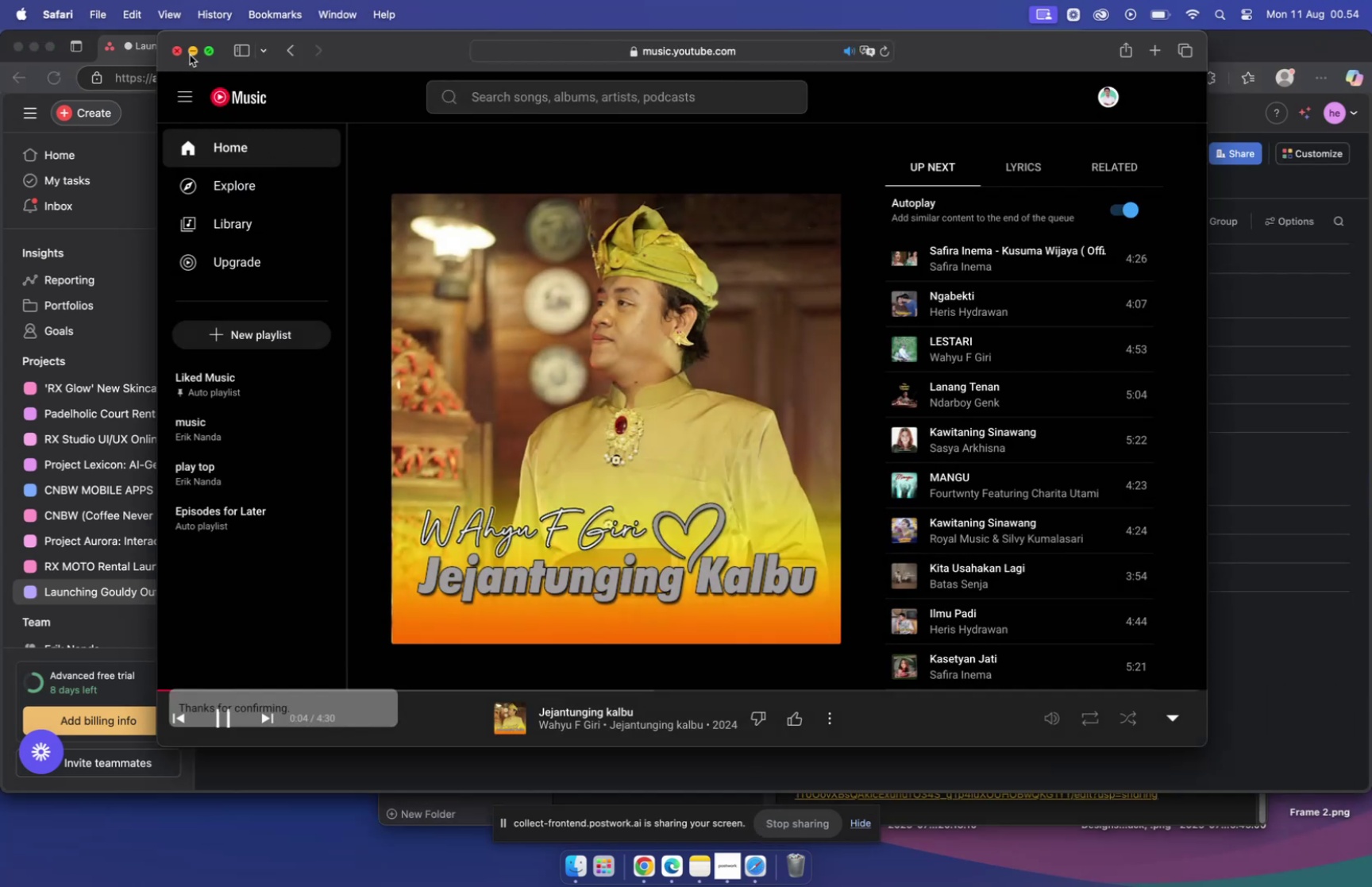 
left_click([969, 528])
 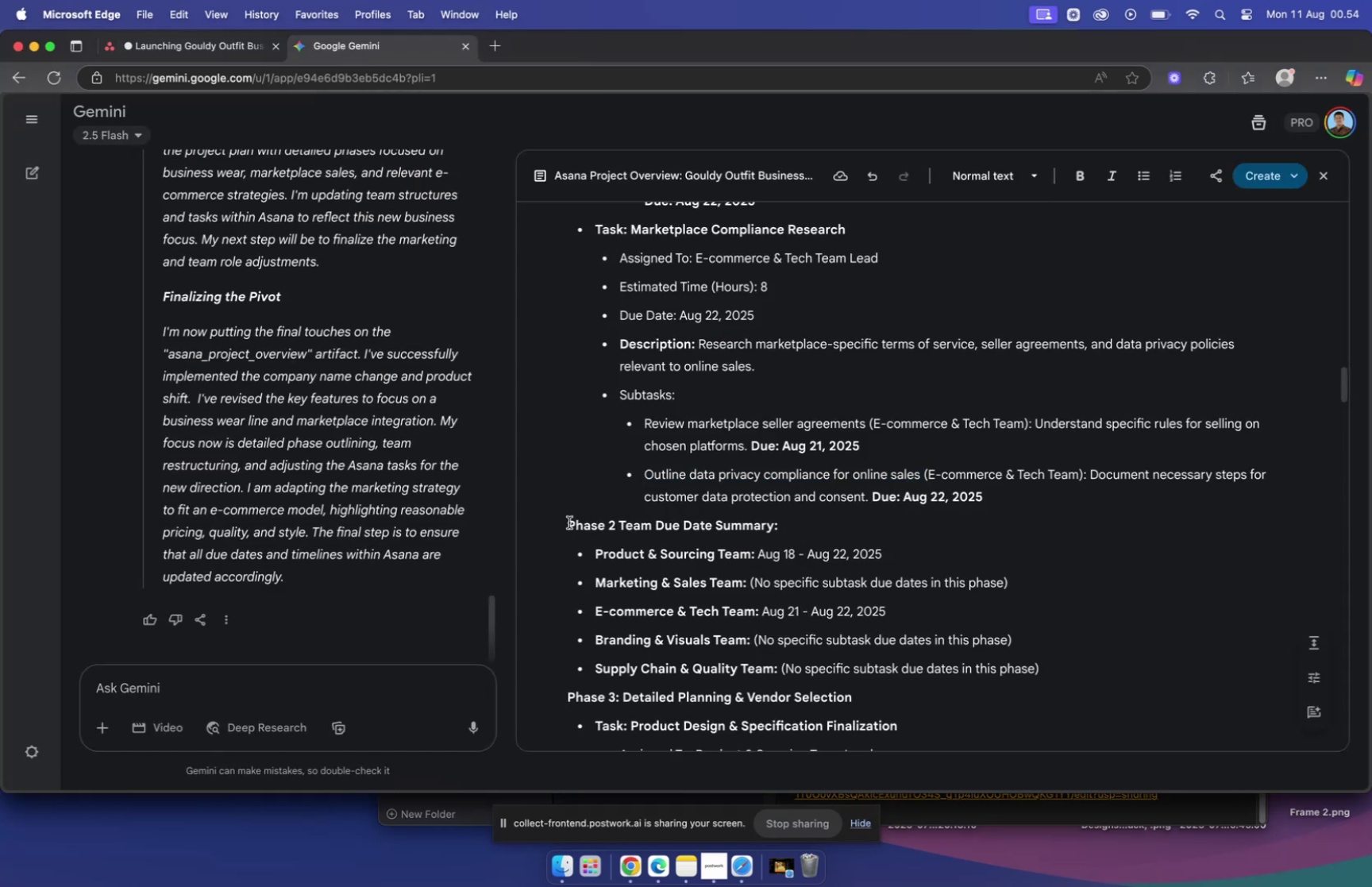 
left_click_drag(start_coordinate=[567, 525], to_coordinate=[798, 525])
 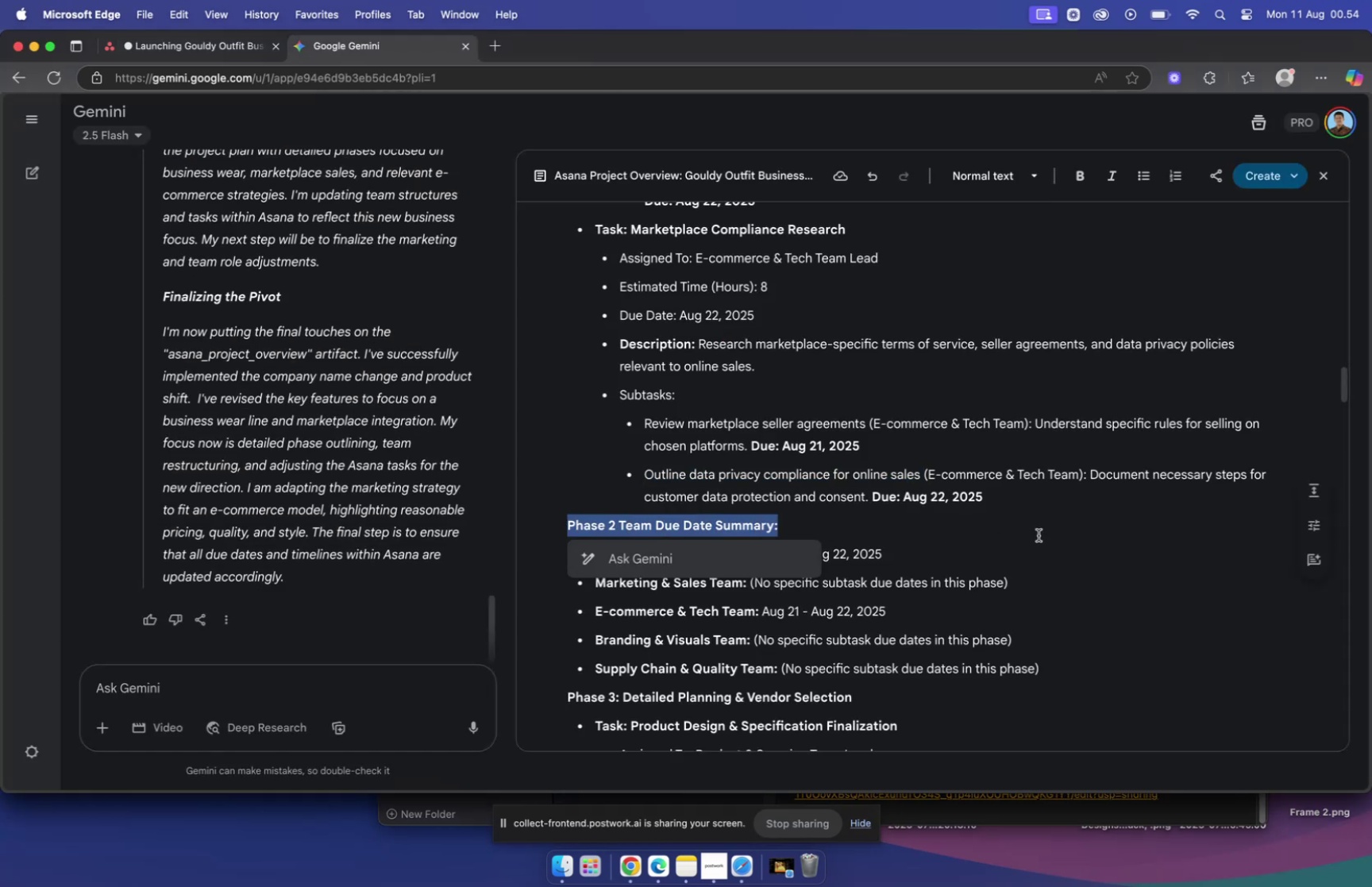 
key(Meta+C)
 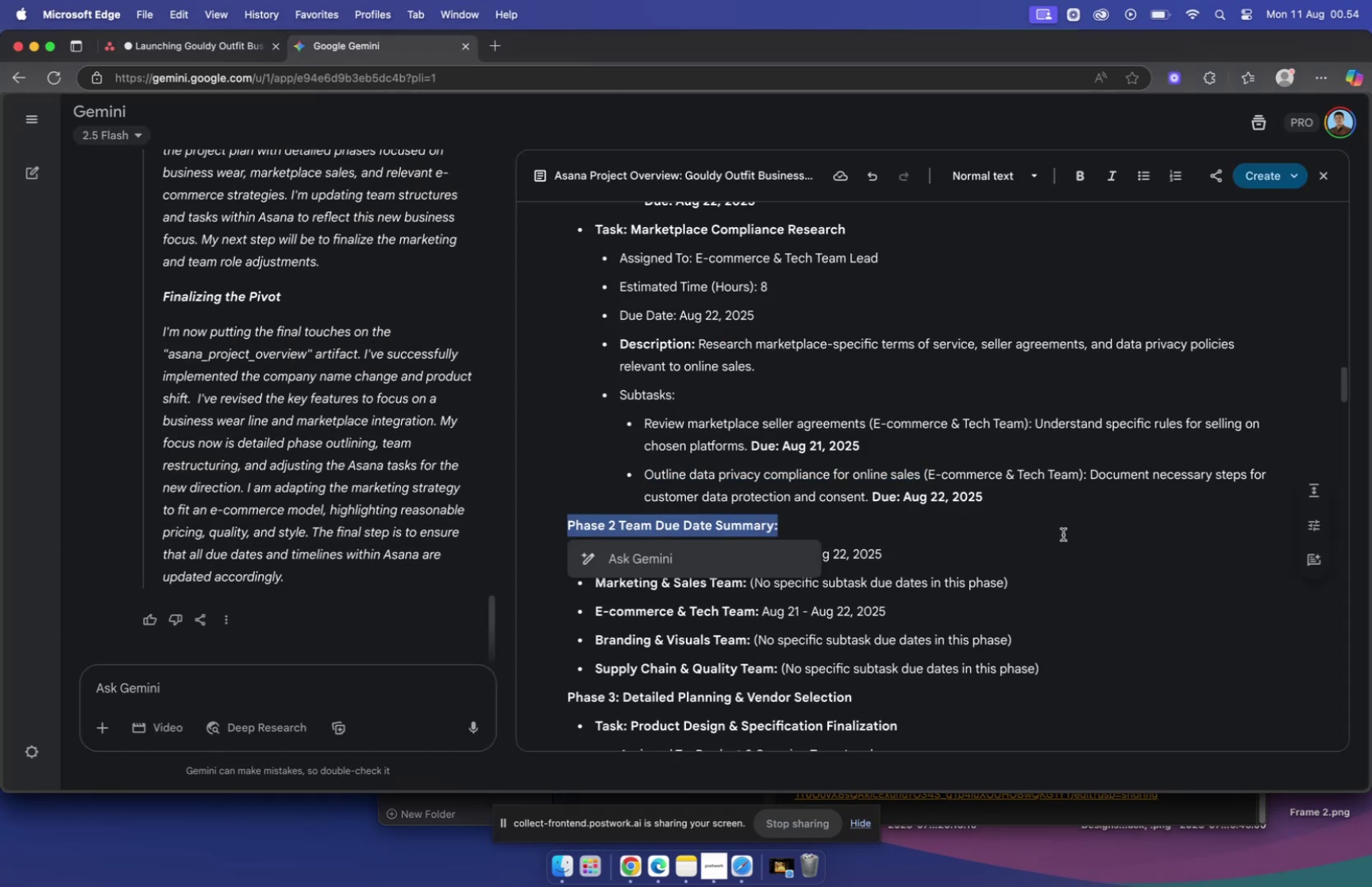 
left_click([1063, 534])
 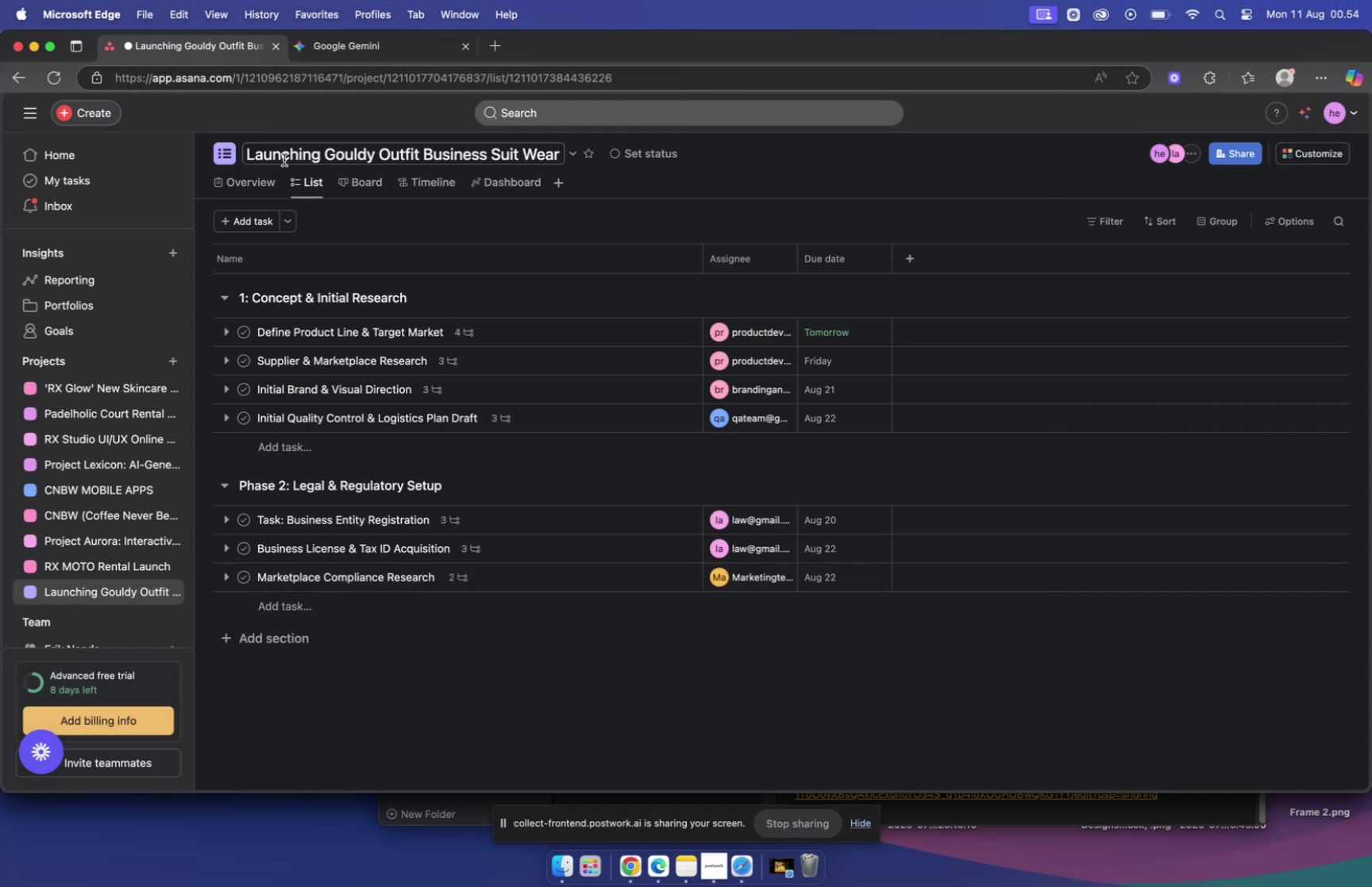 
wait(7.39)
 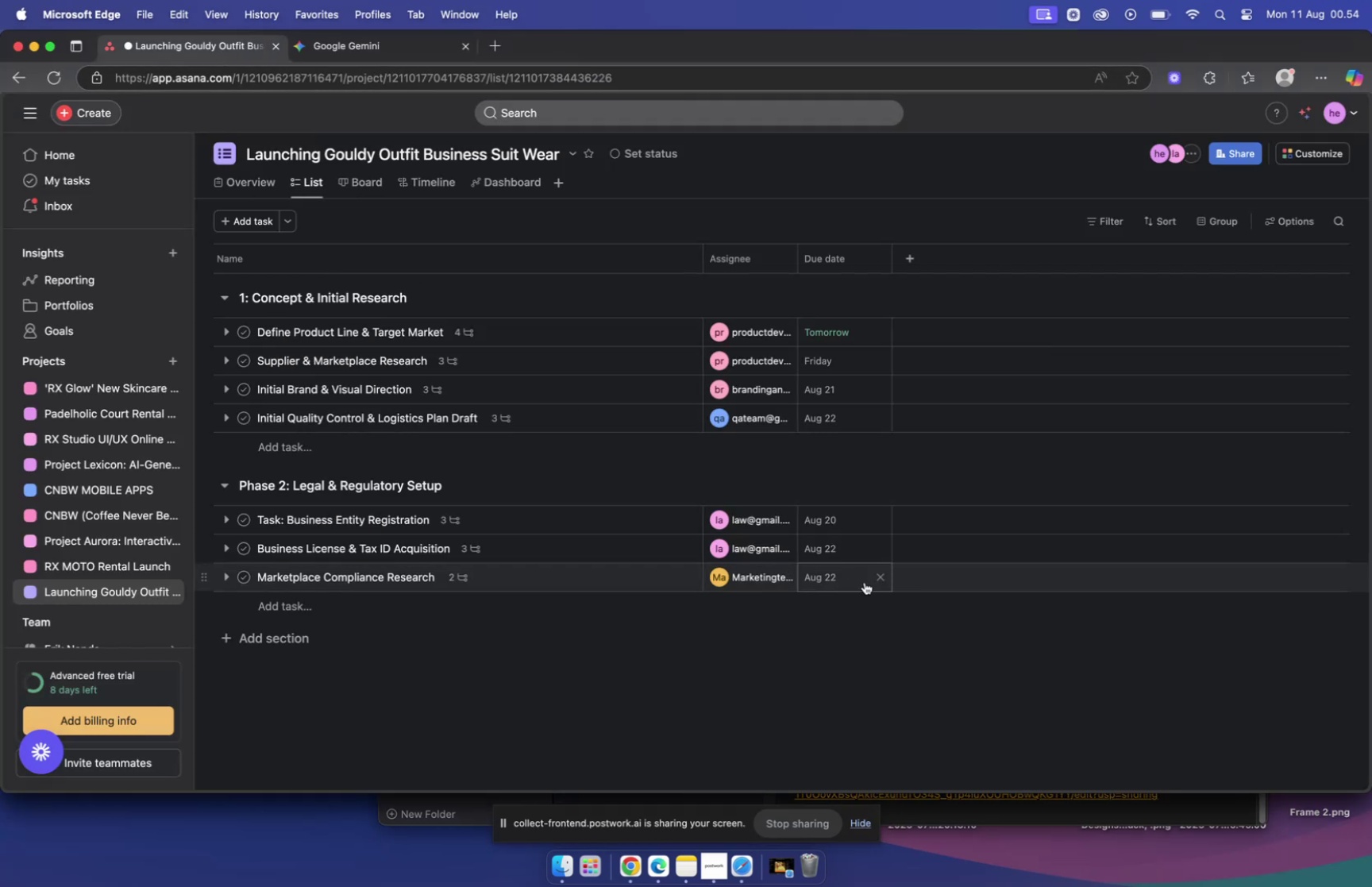 
scroll: coordinate [741, 497], scroll_direction: down, amount: 10.0
 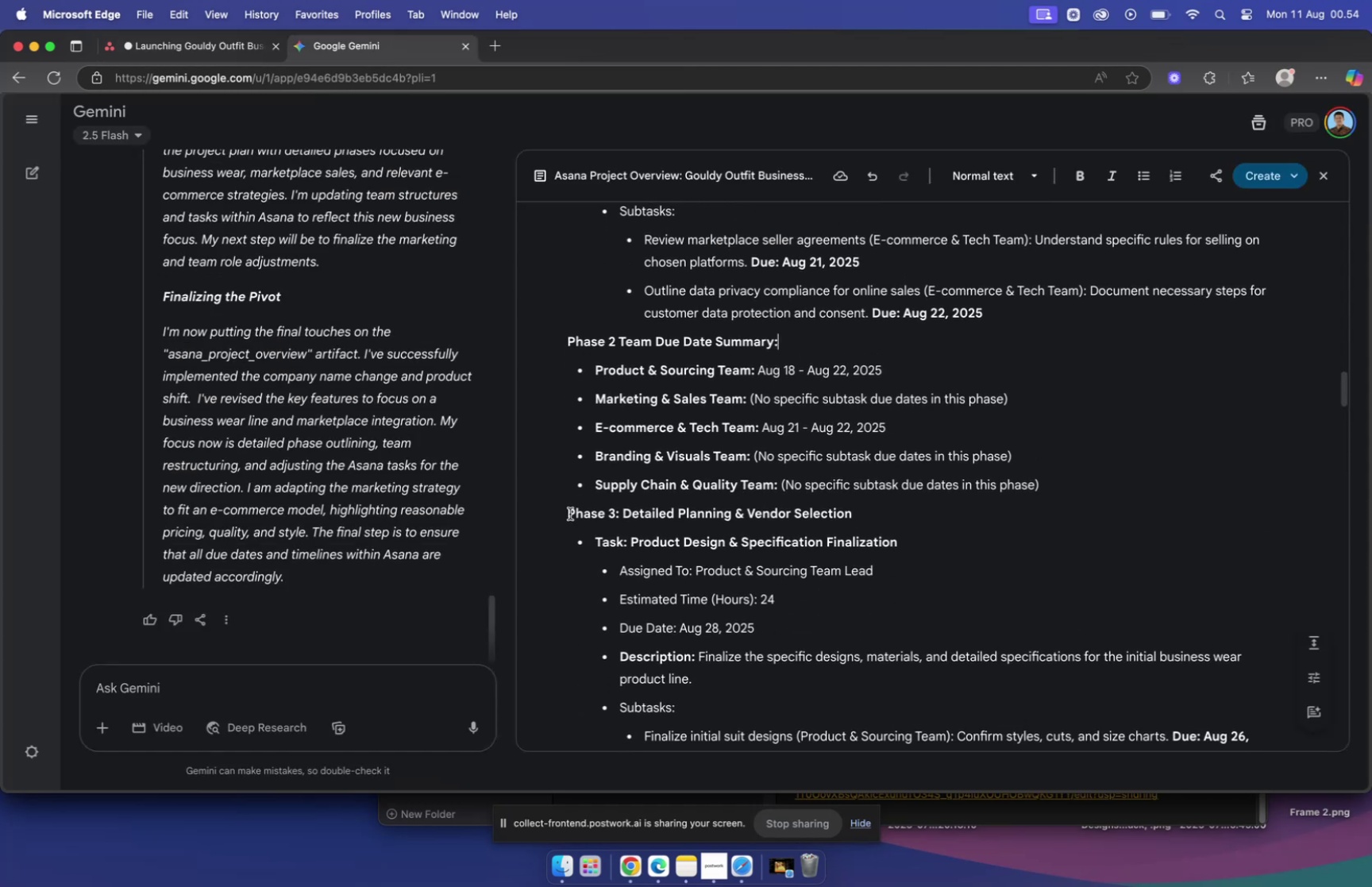 
left_click_drag(start_coordinate=[568, 511], to_coordinate=[888, 526])
 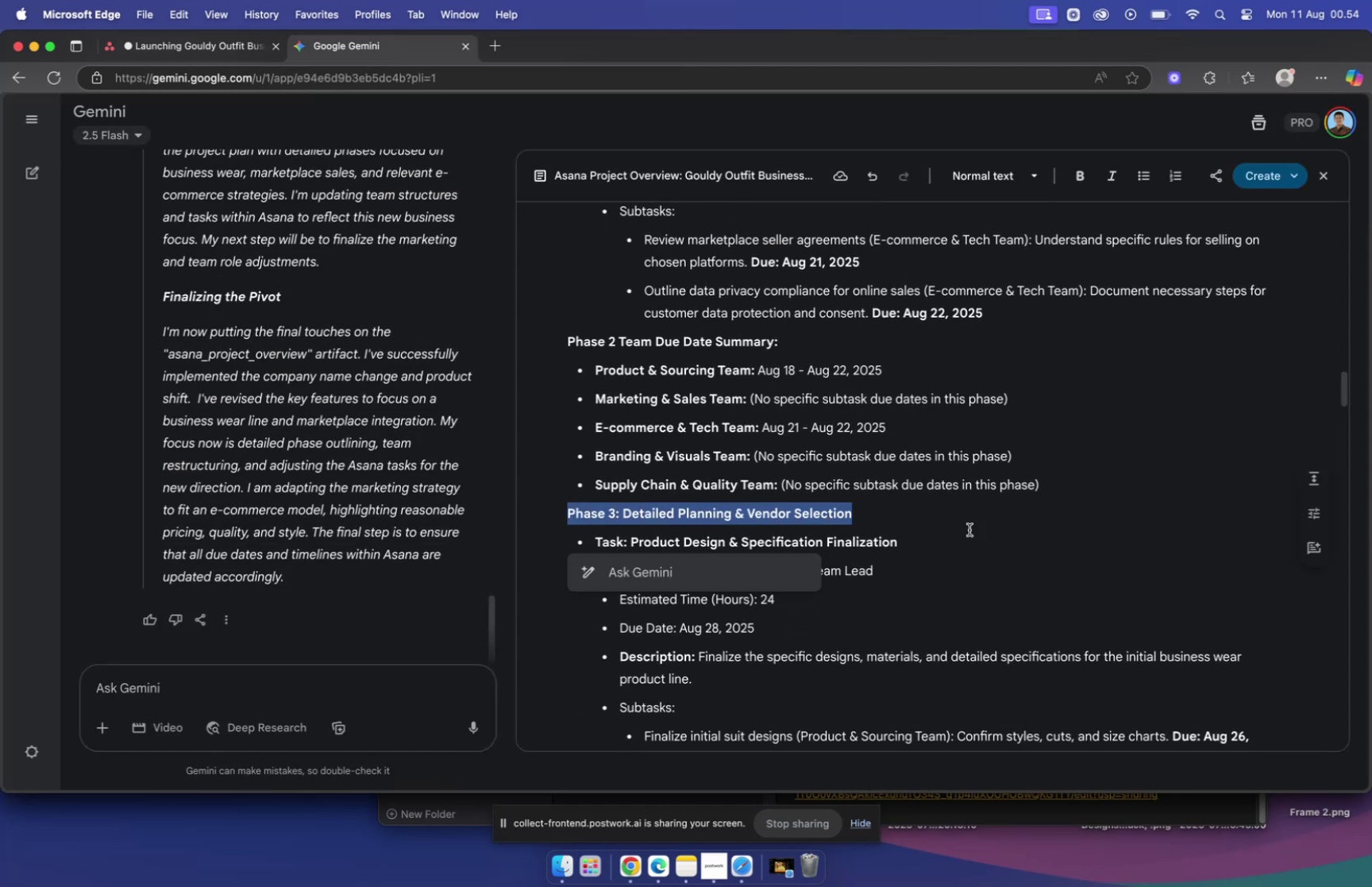 
key(Meta+C)
 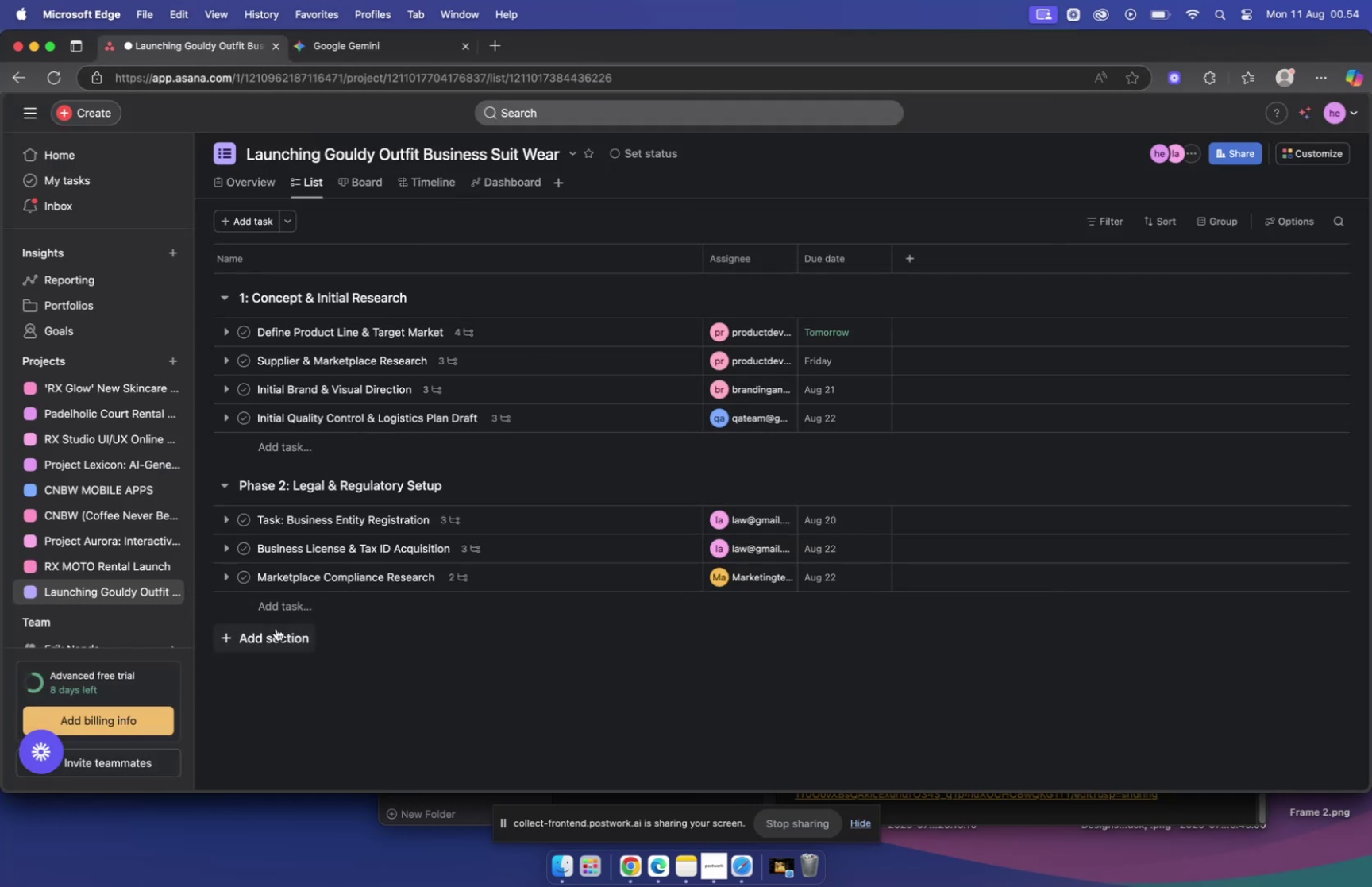 
key(Meta+V)
 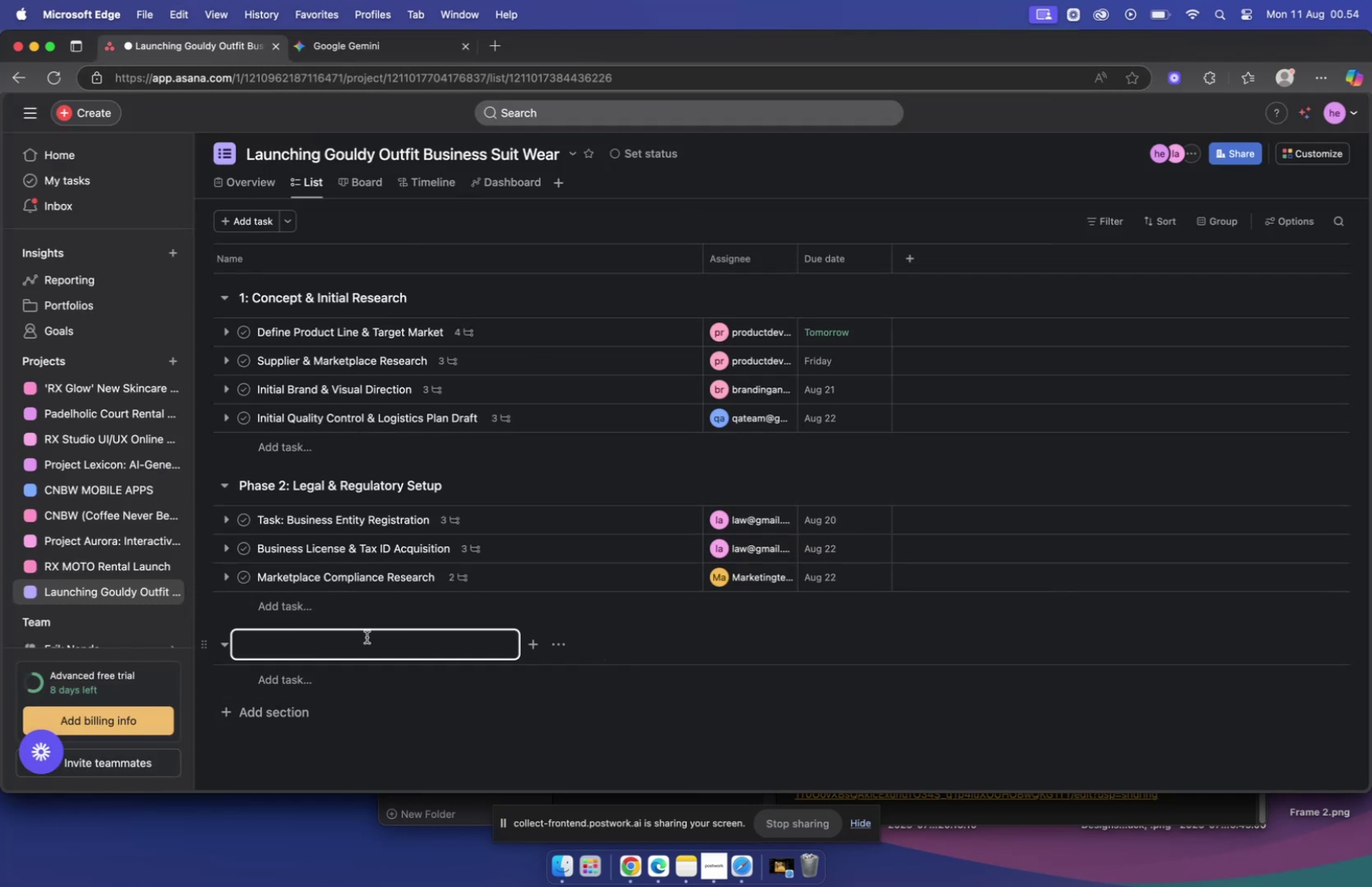 
key(ArrowDown)
 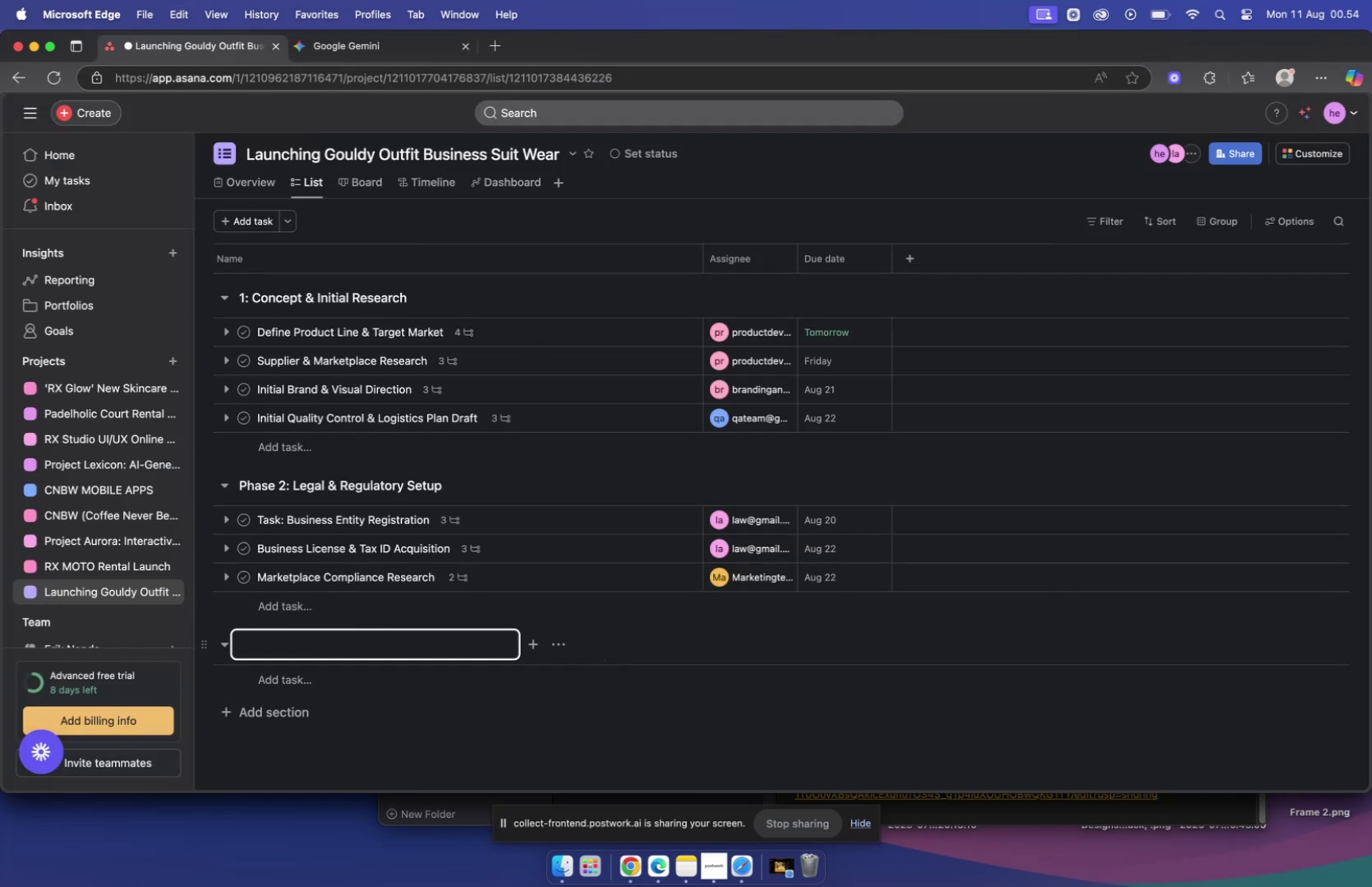 
key(ArrowDown)
 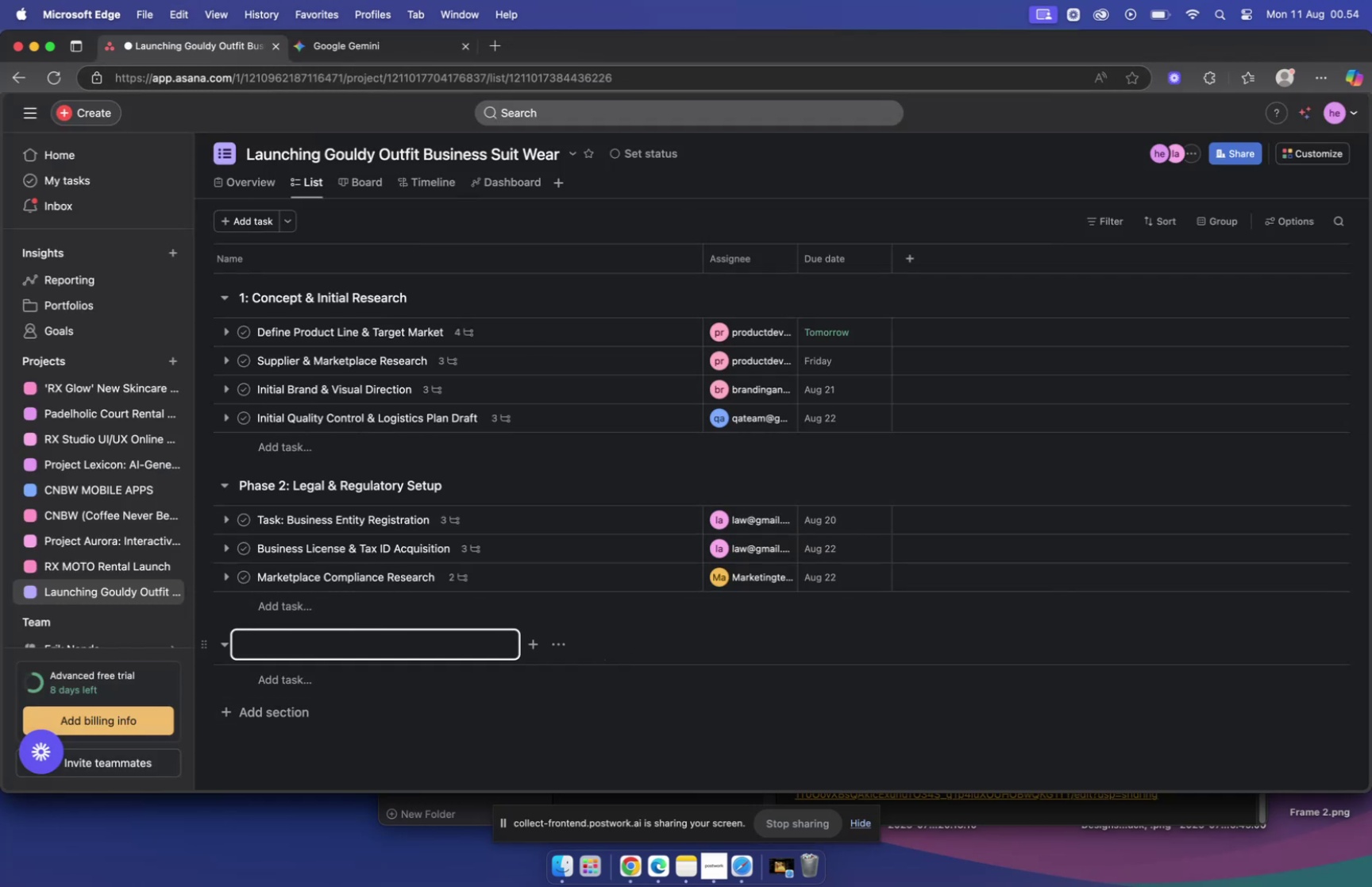 
key(ArrowDown)
 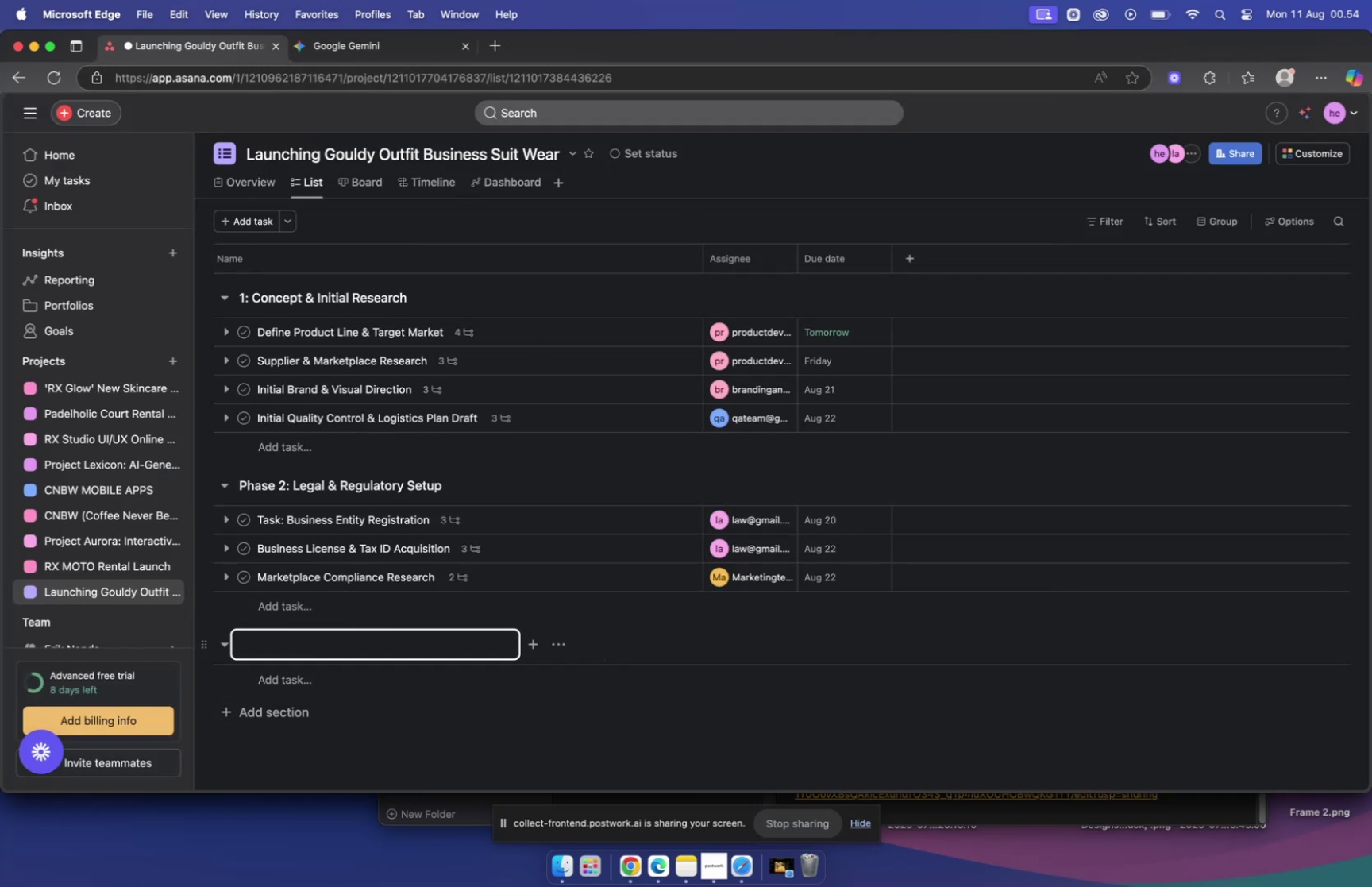 
key(ArrowUp)
 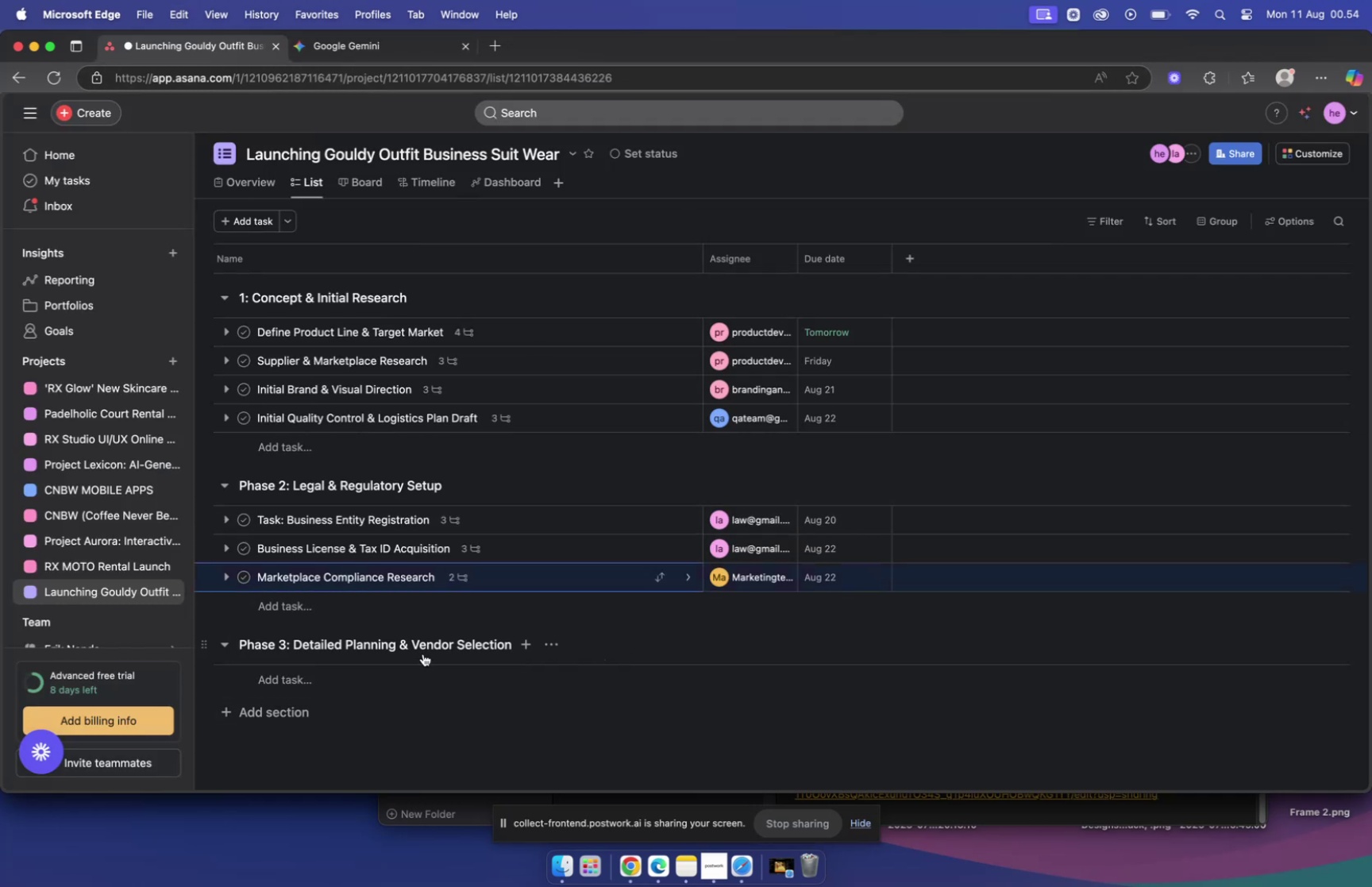 
left_click([643, 656])
 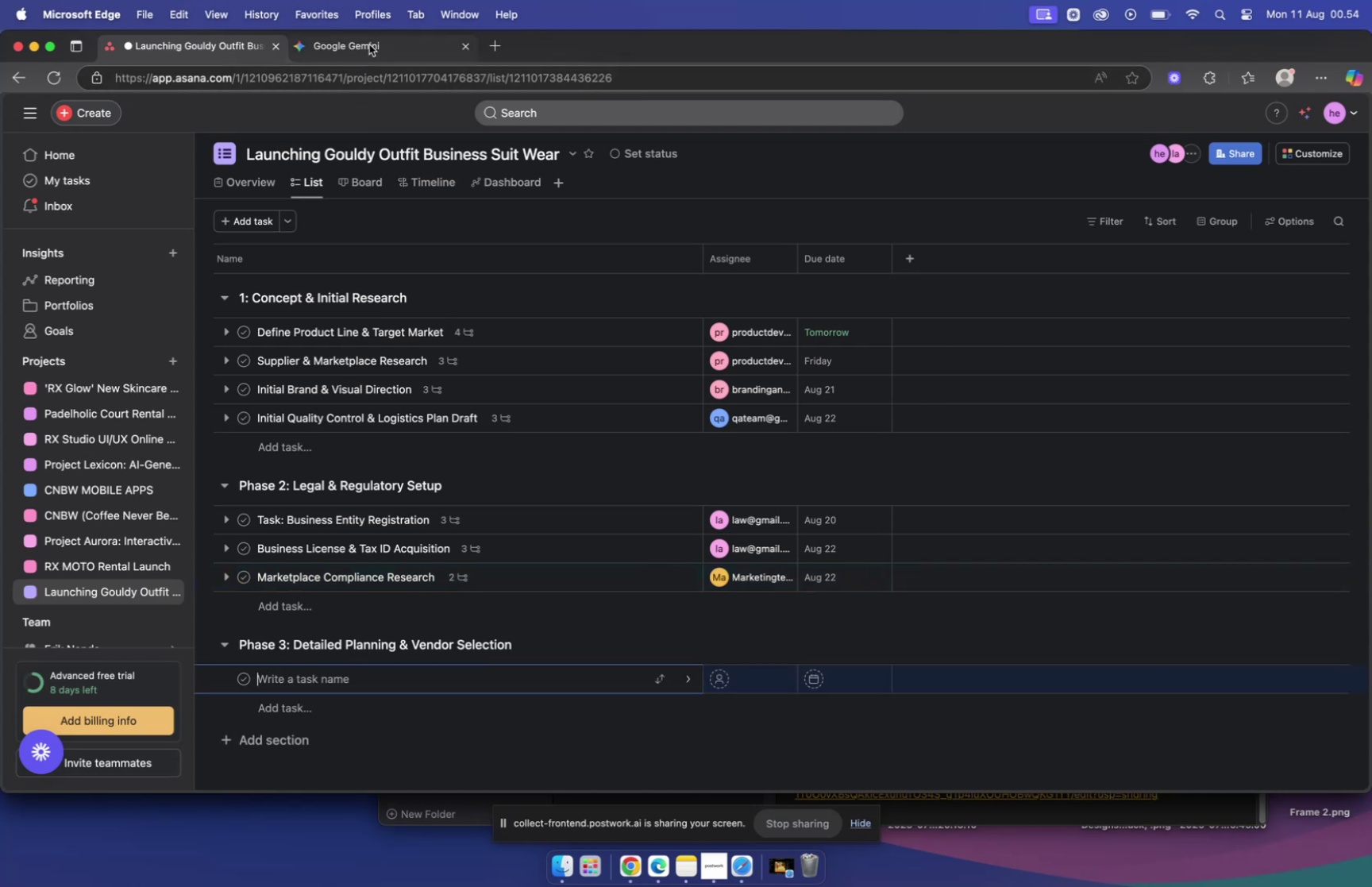 
left_click([1036, 551])
 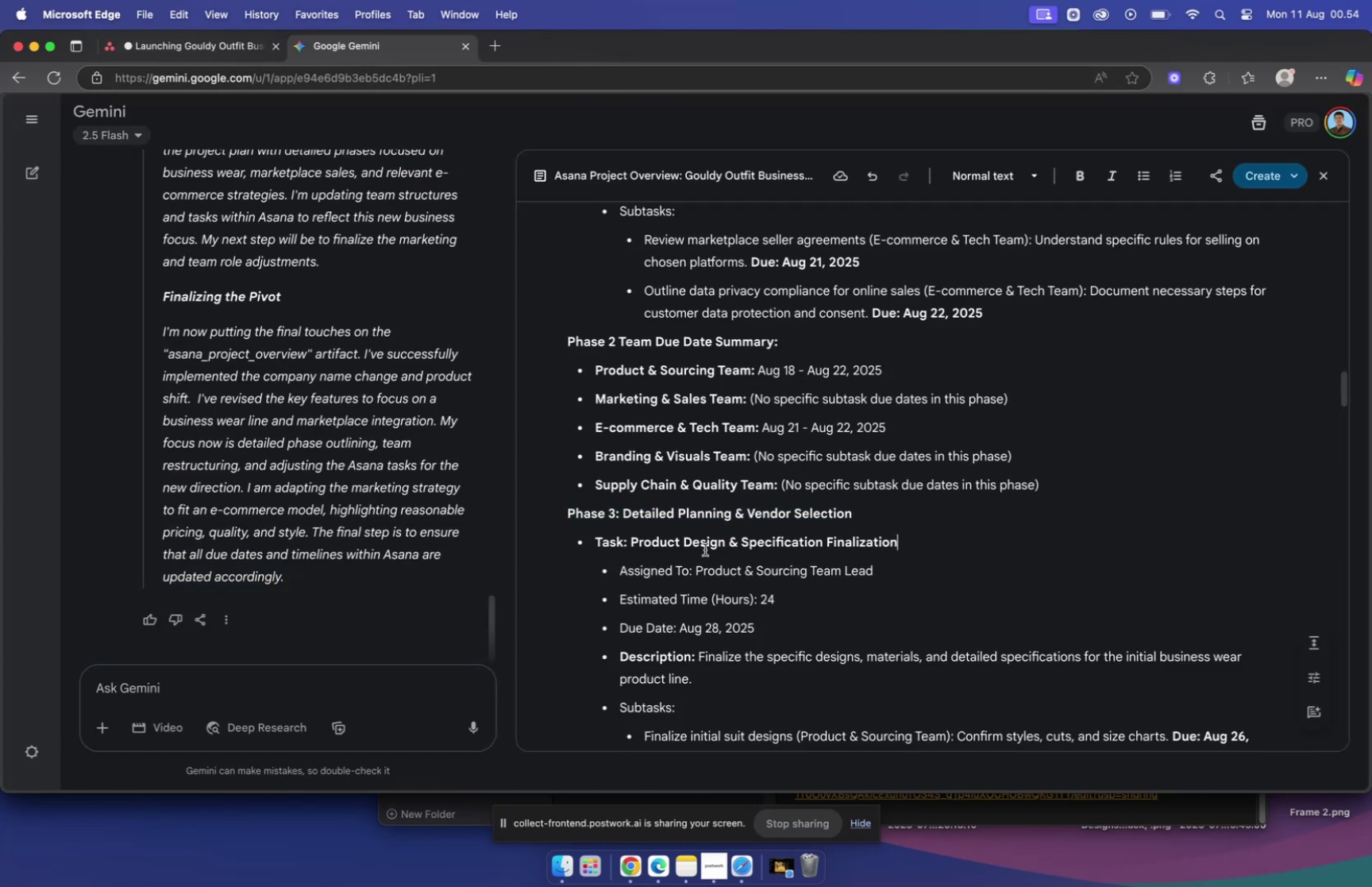 
wait(12.02)
 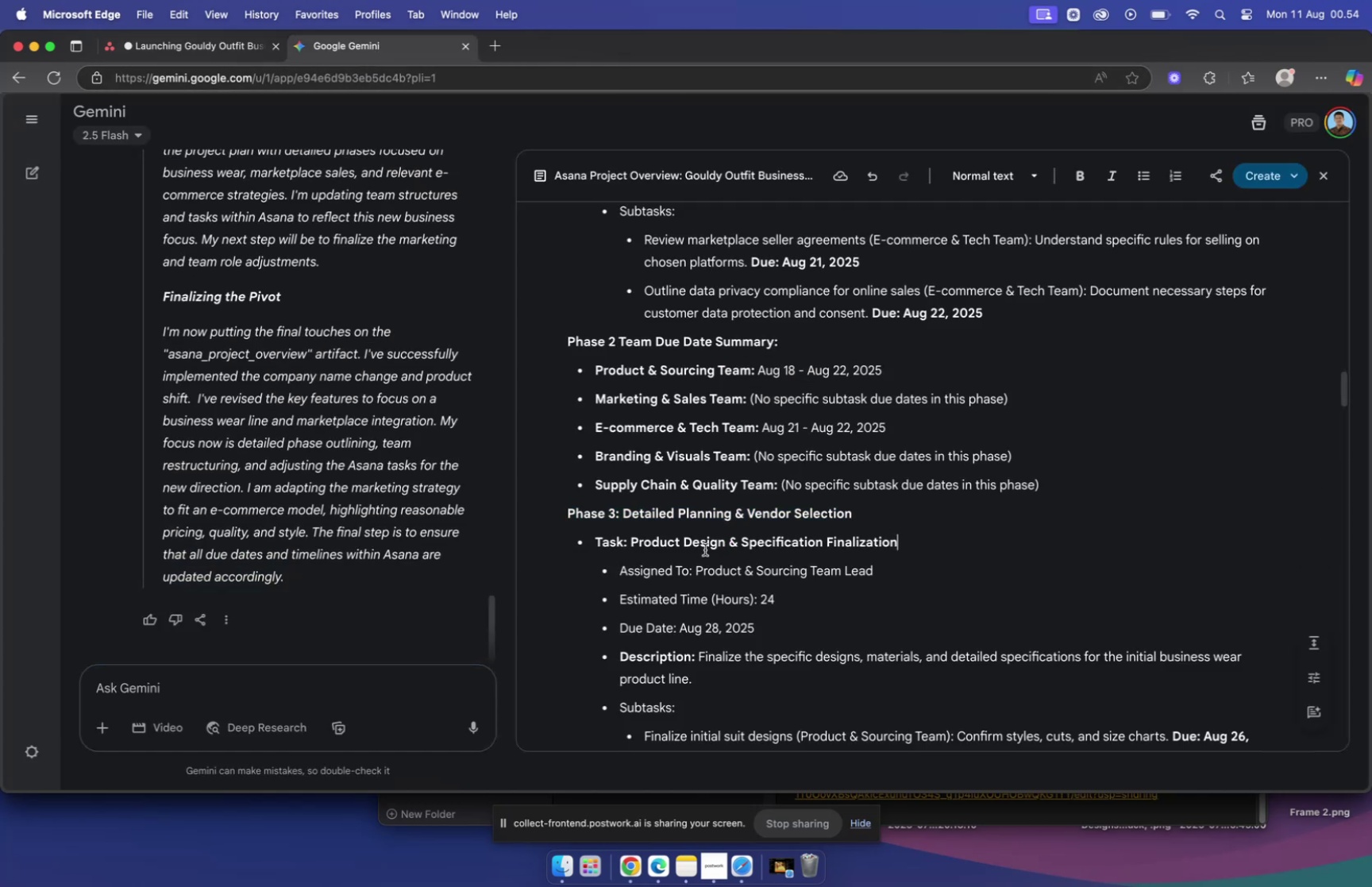 
left_click_drag(start_coordinate=[634, 540], to_coordinate=[946, 538])
 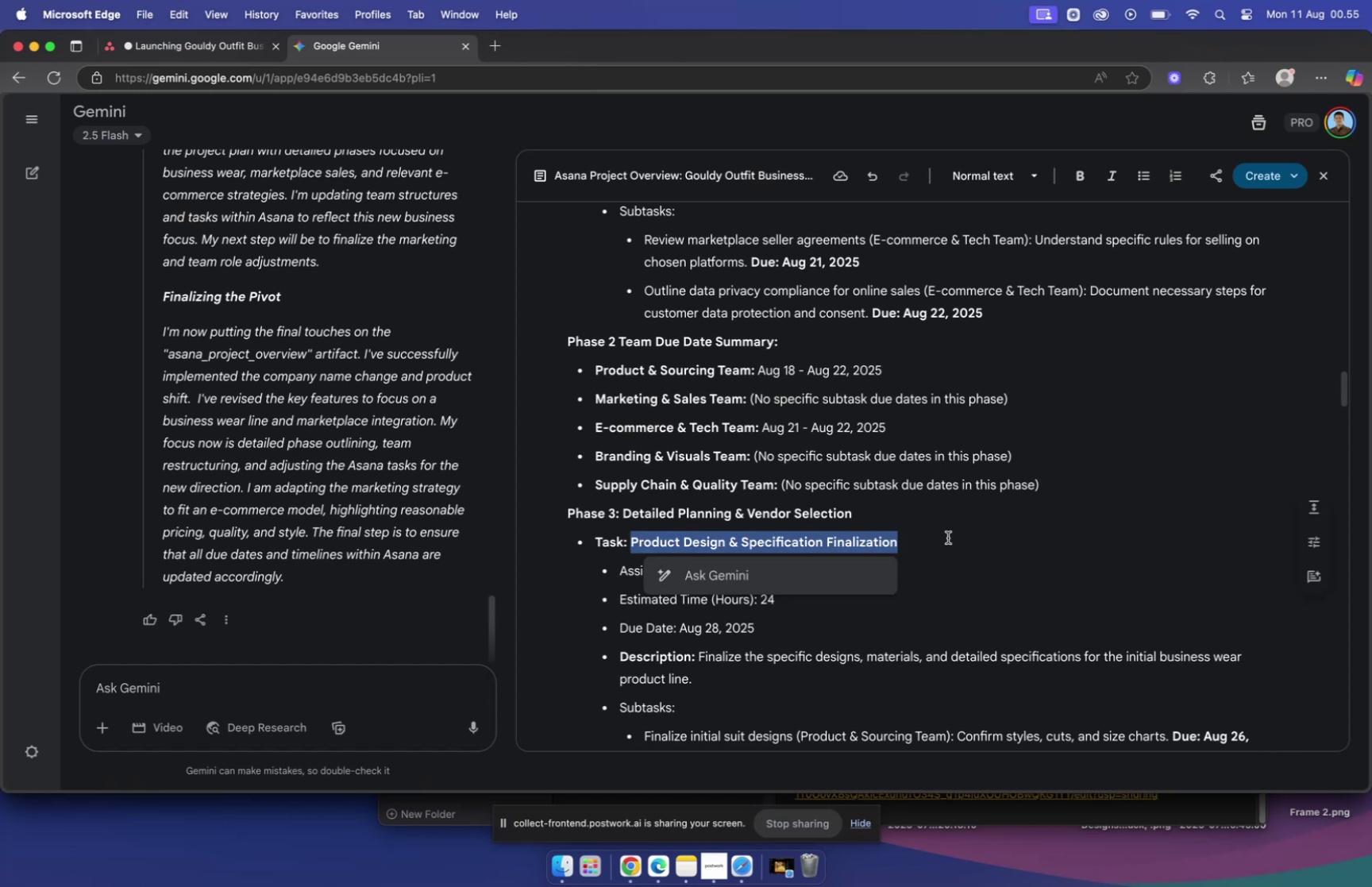 
key(Meta+C)
 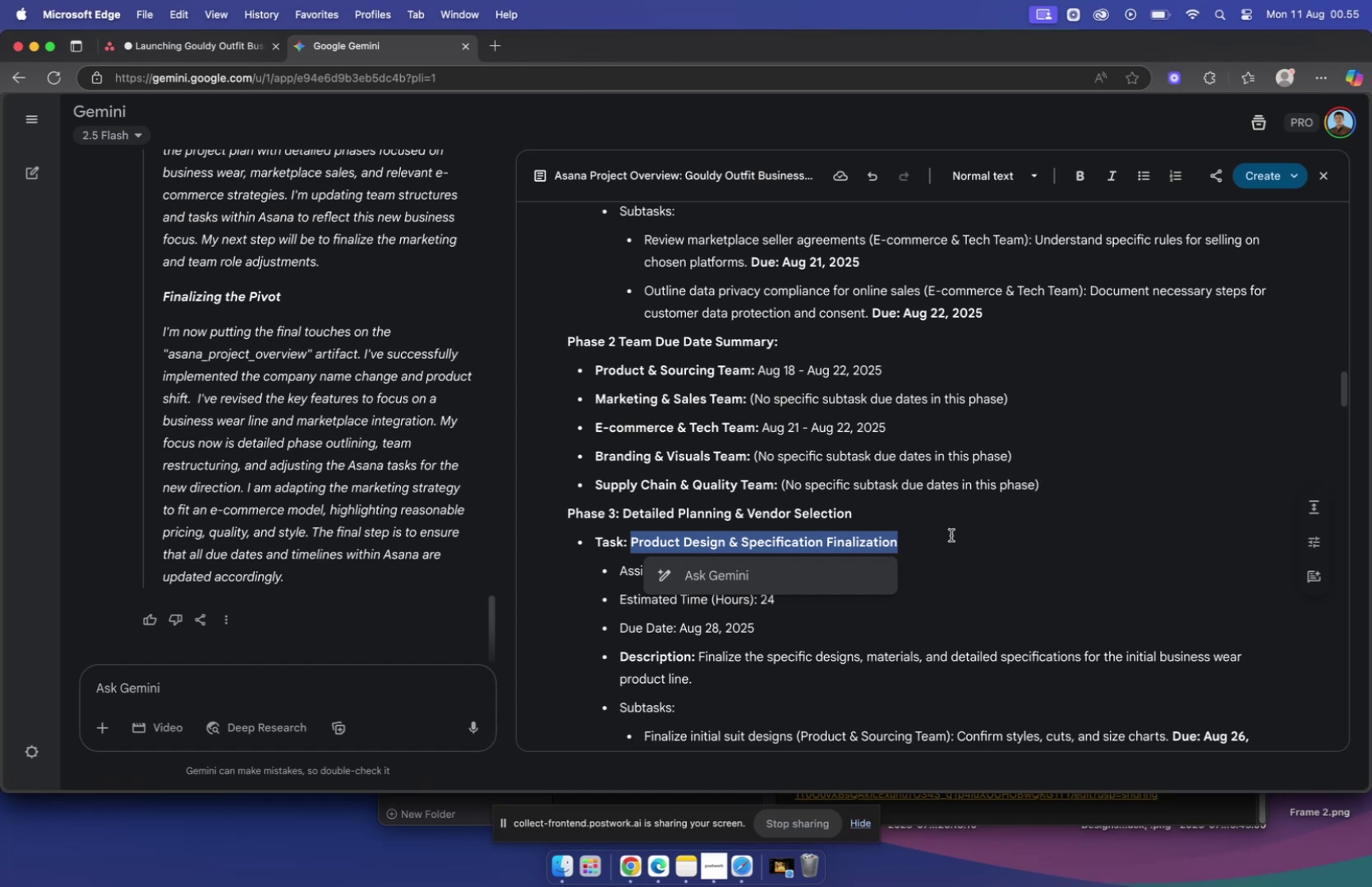 
wait(10.81)
 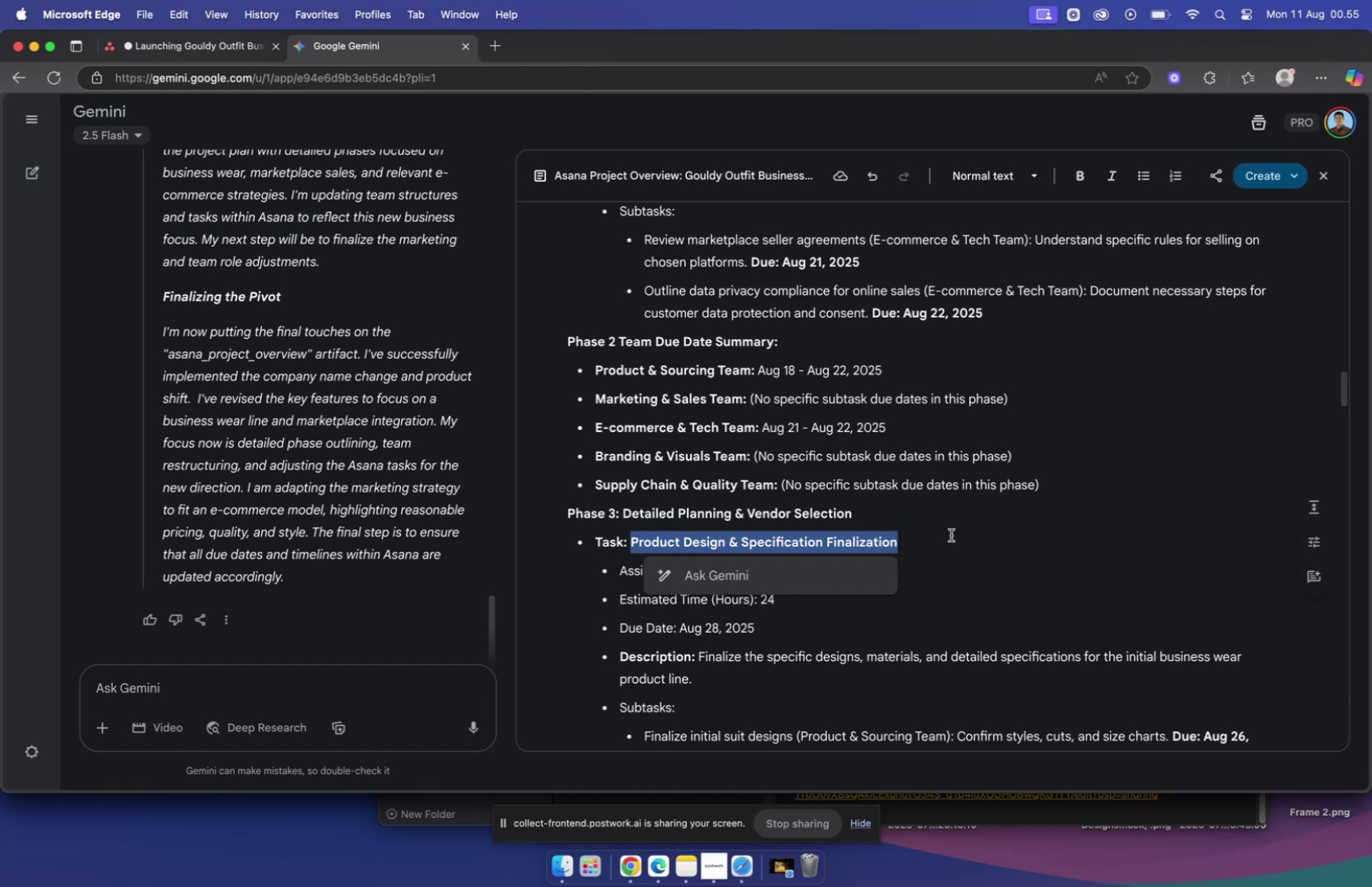 
key(Meta+C)
 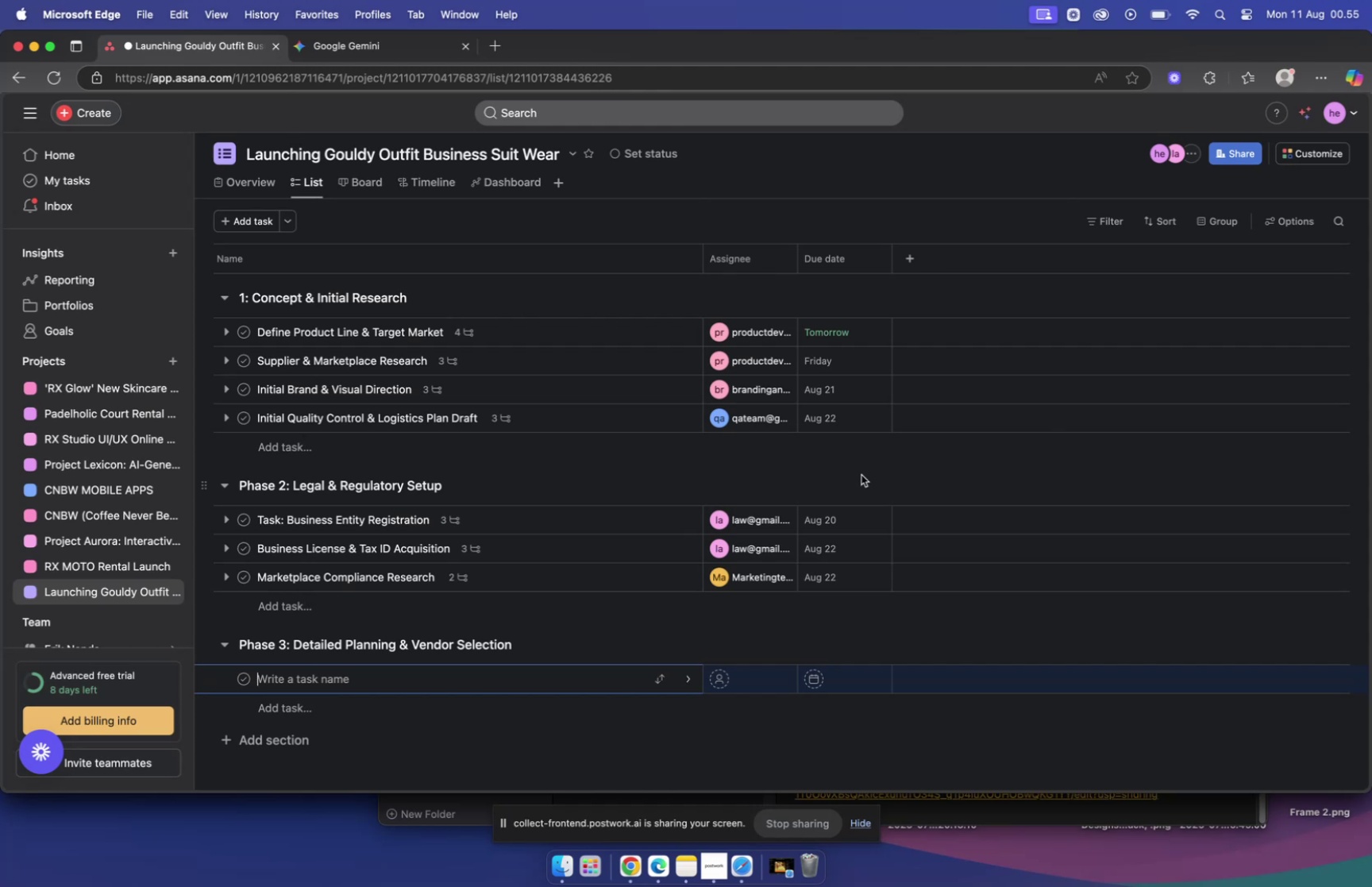 
wait(23.33)
 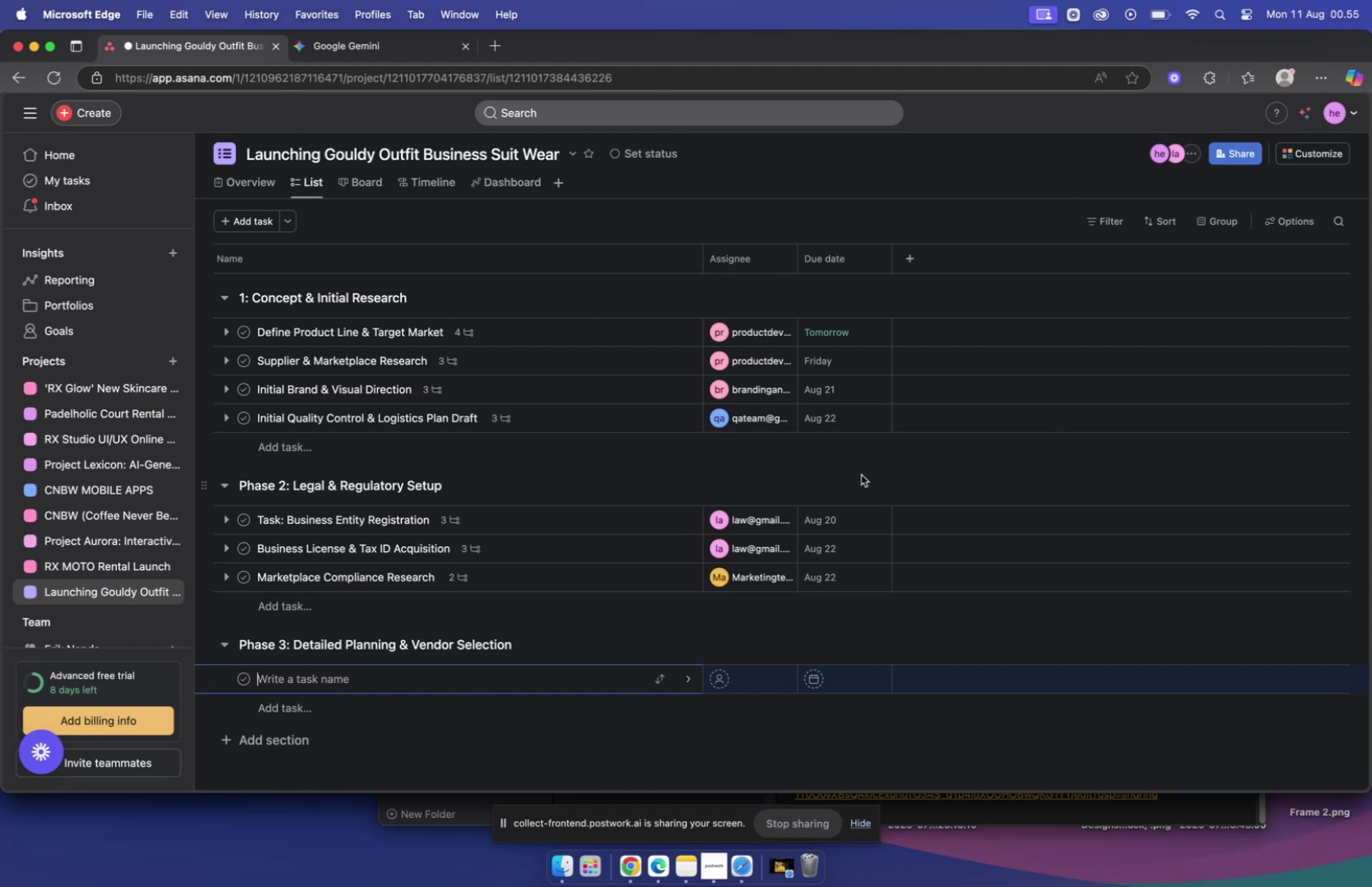 
left_click([364, 52])
 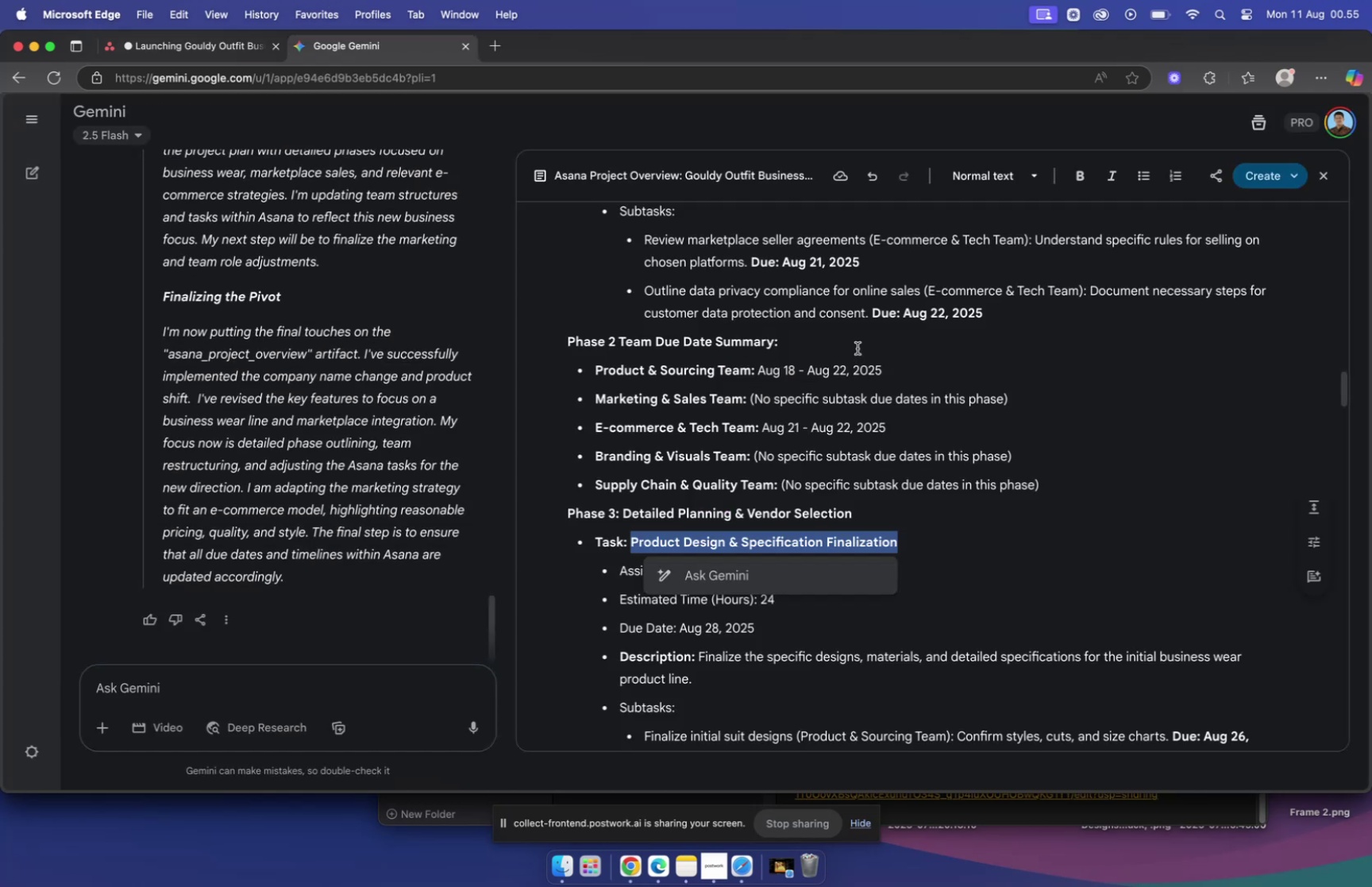 
key(Meta+C)
 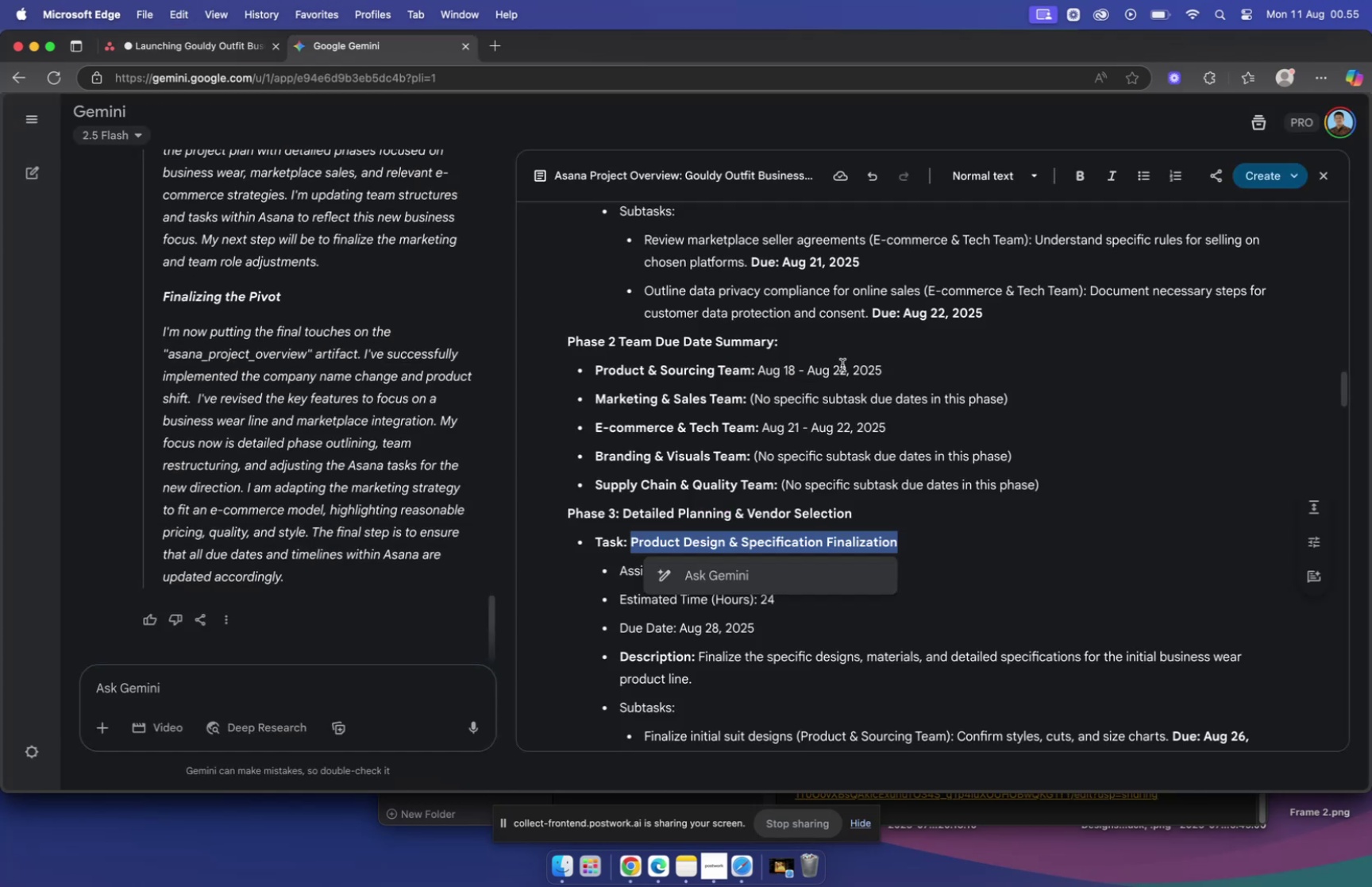 
scroll: coordinate [824, 436], scroll_direction: down, amount: 10.0
 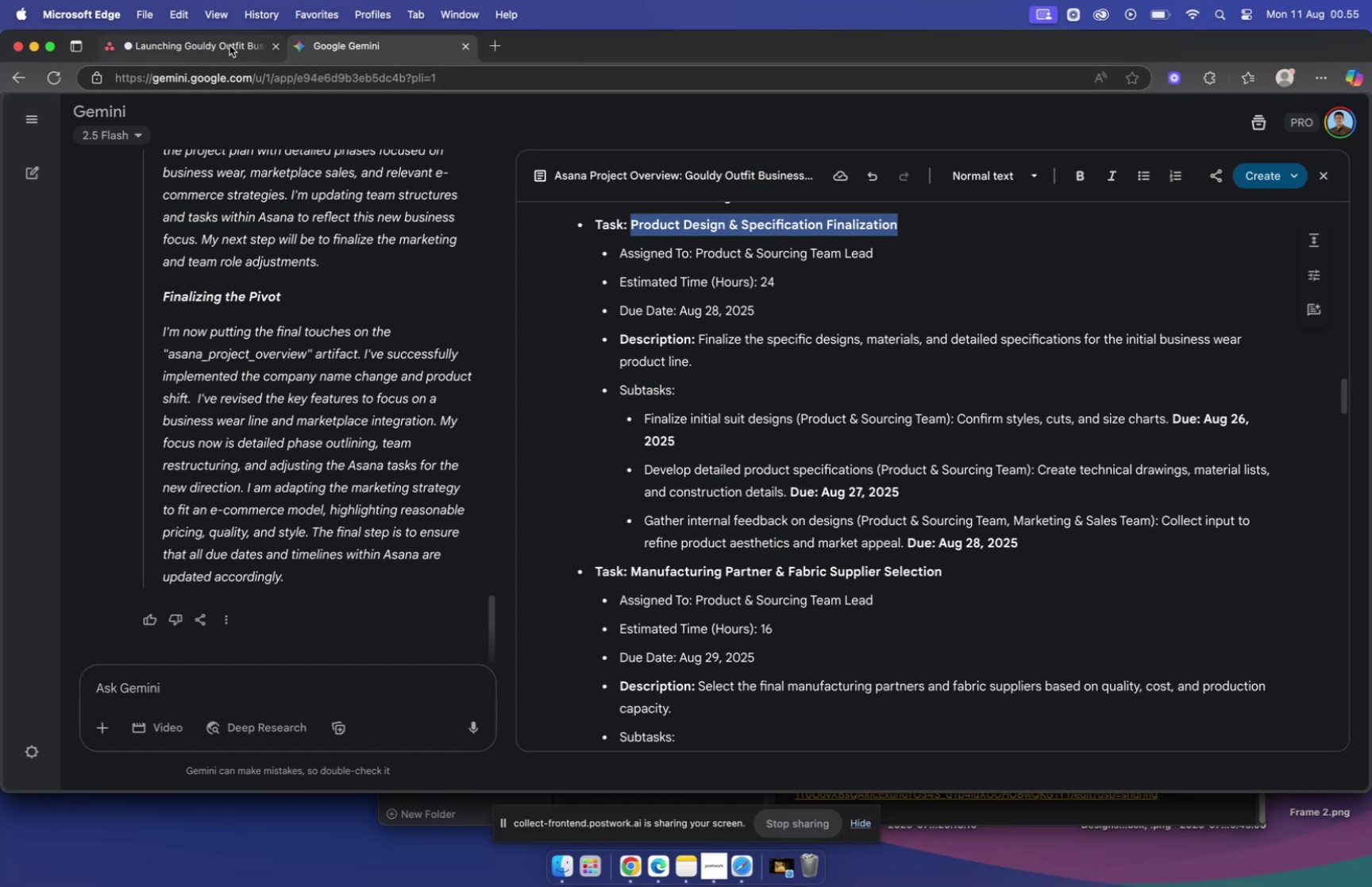 
wait(8.2)
 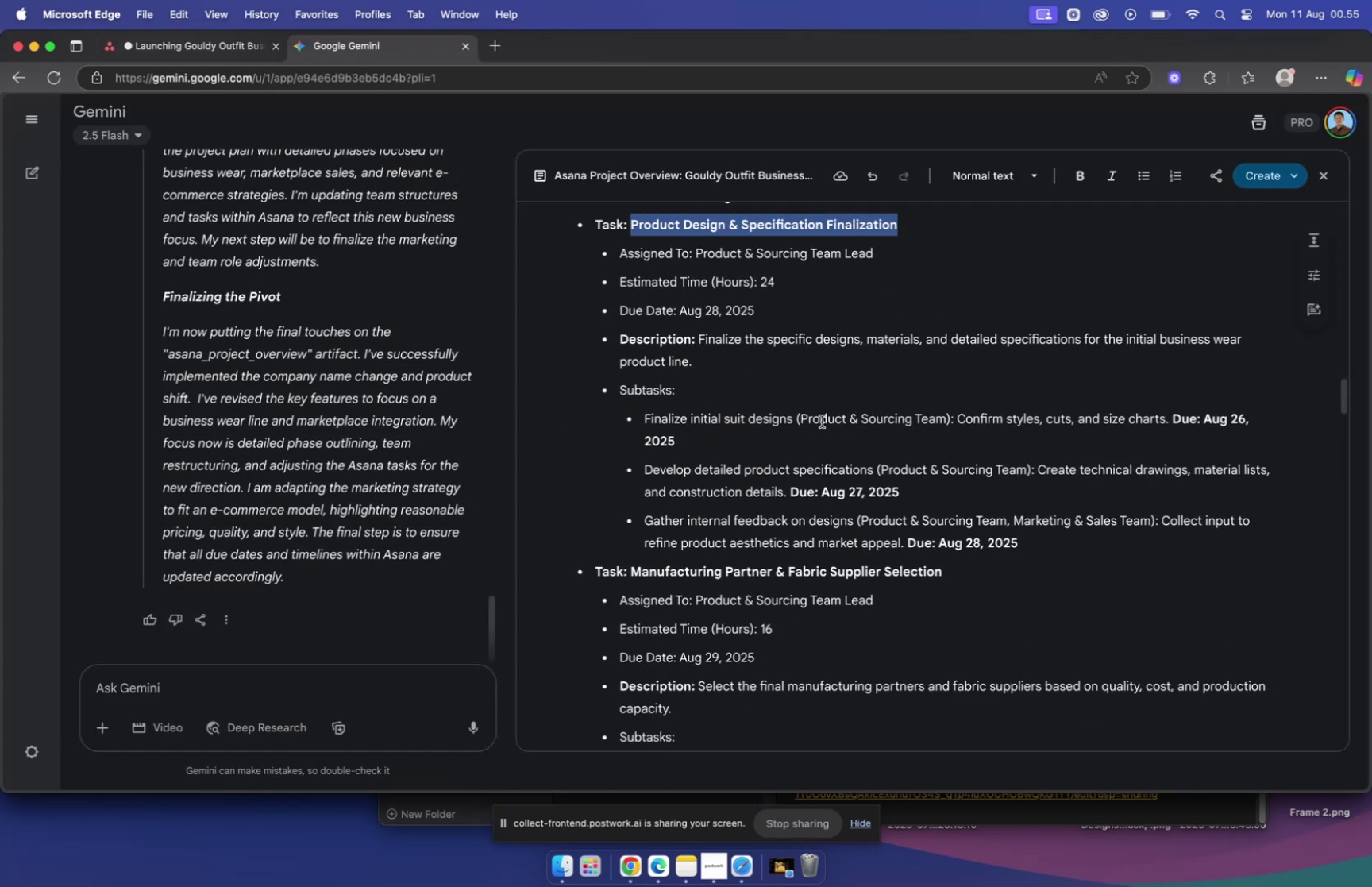 
key(Meta+V)
 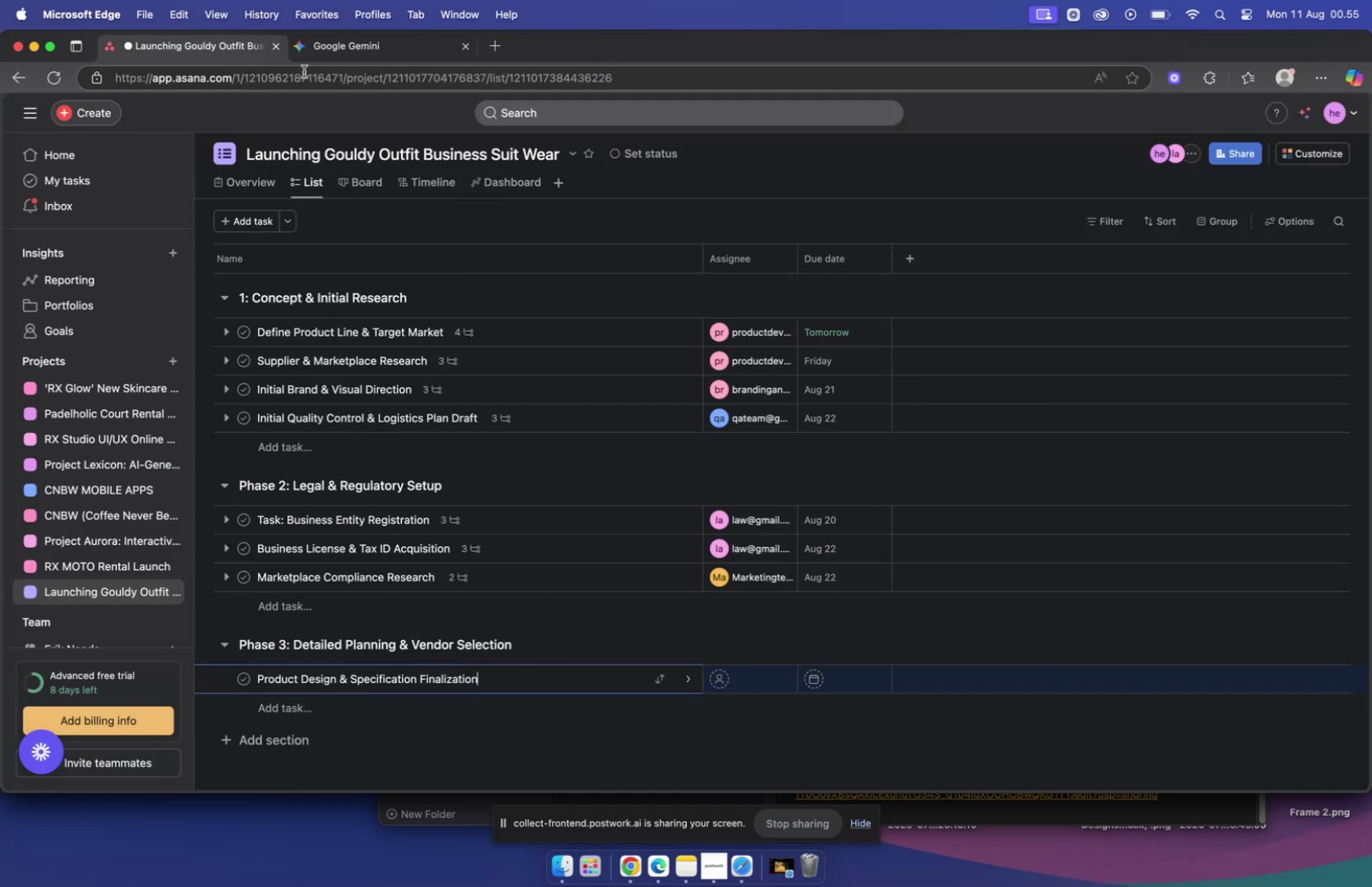 
left_click([325, 51])
 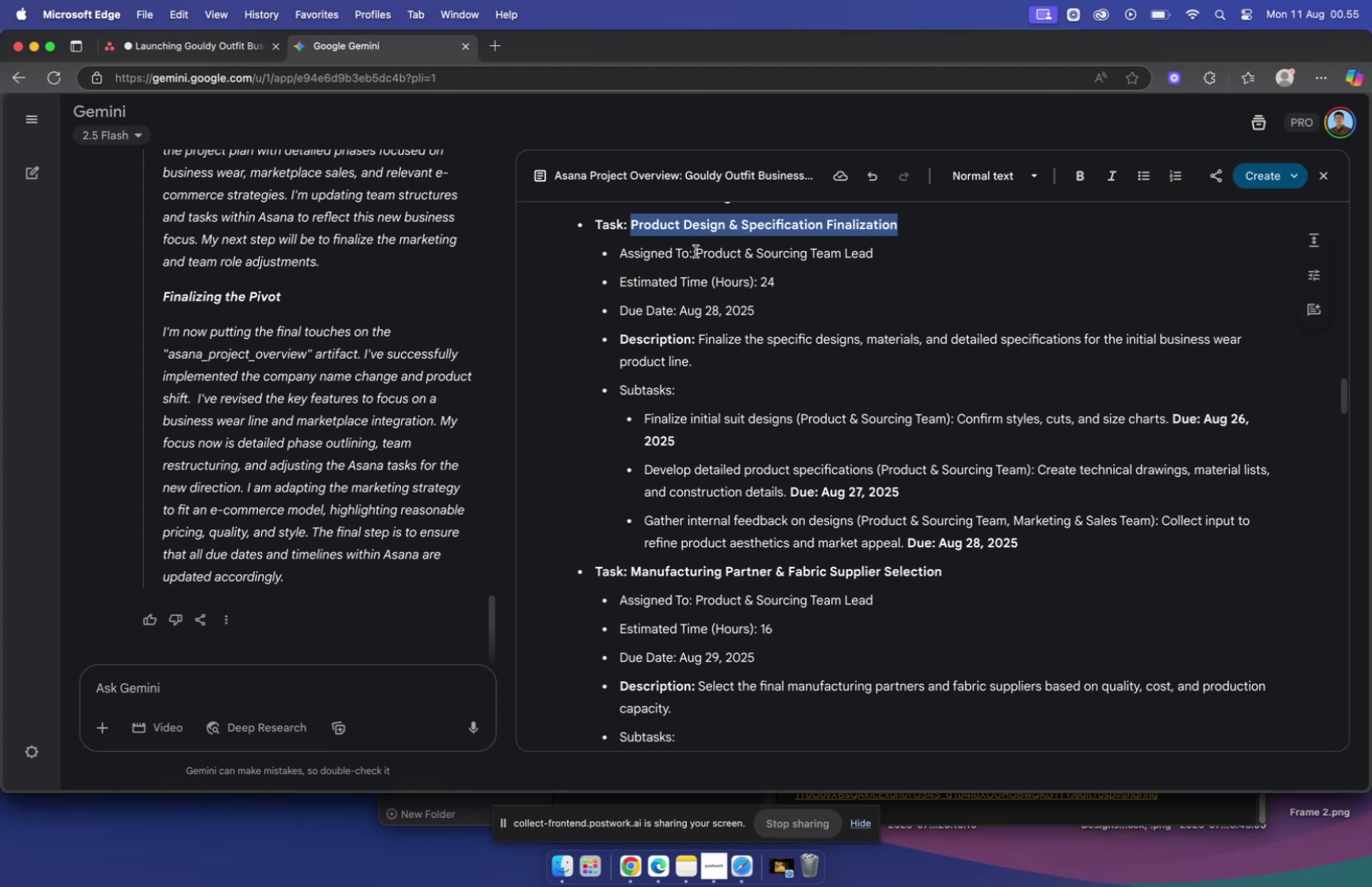 
wait(12.51)
 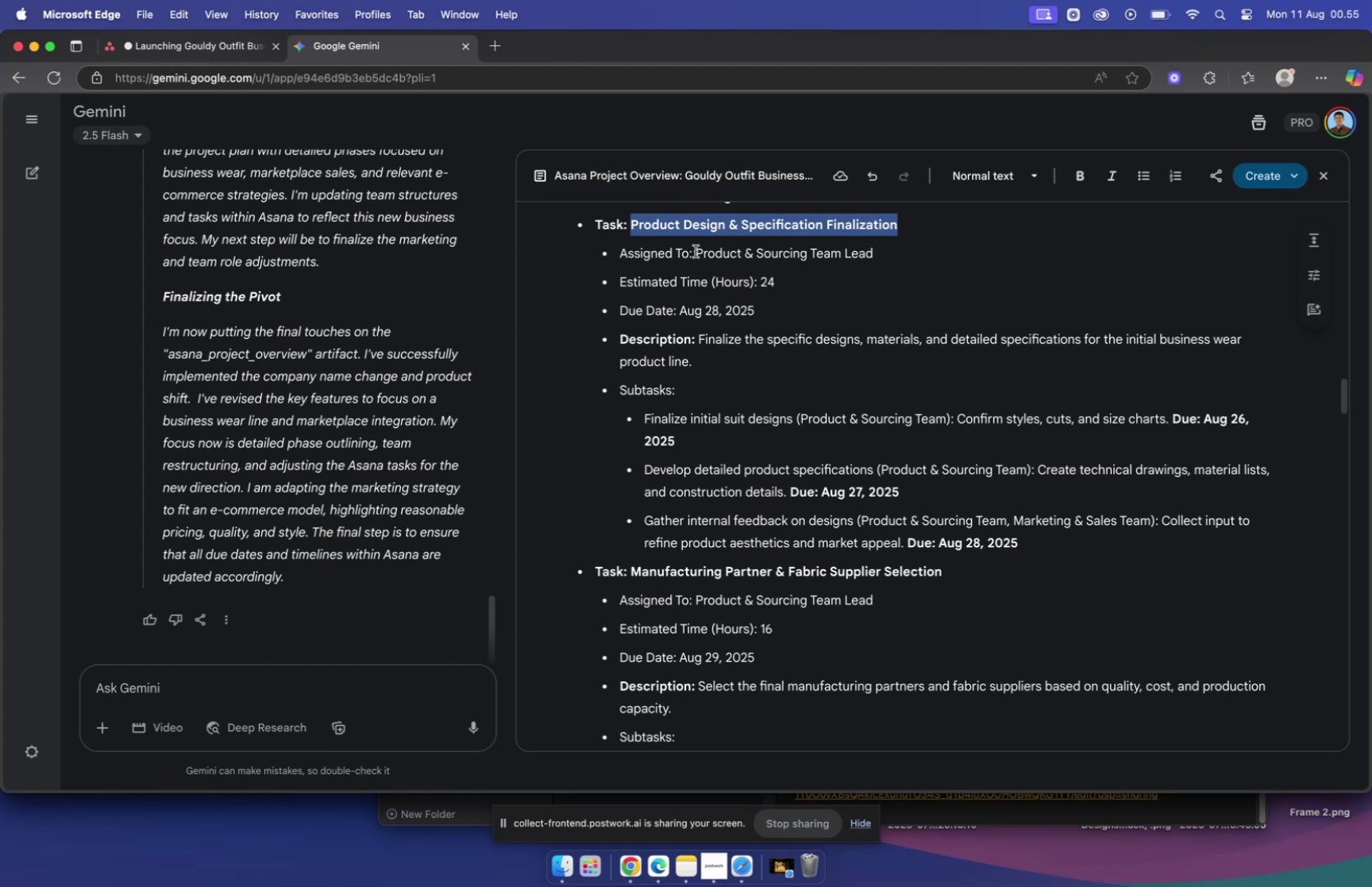 
scroll: coordinate [698, 255], scroll_direction: up, amount: 3.0
 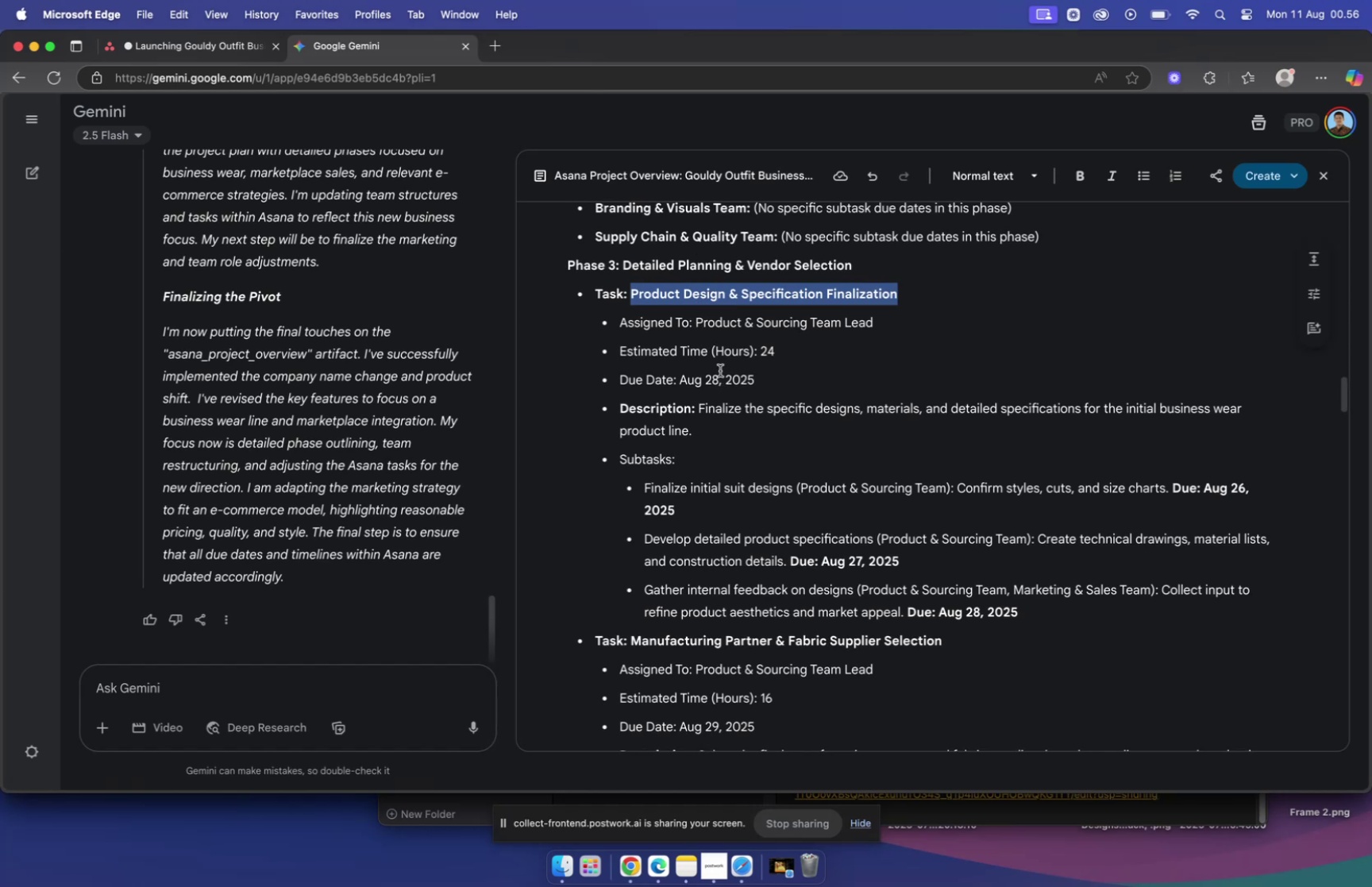 
wait(5.07)
 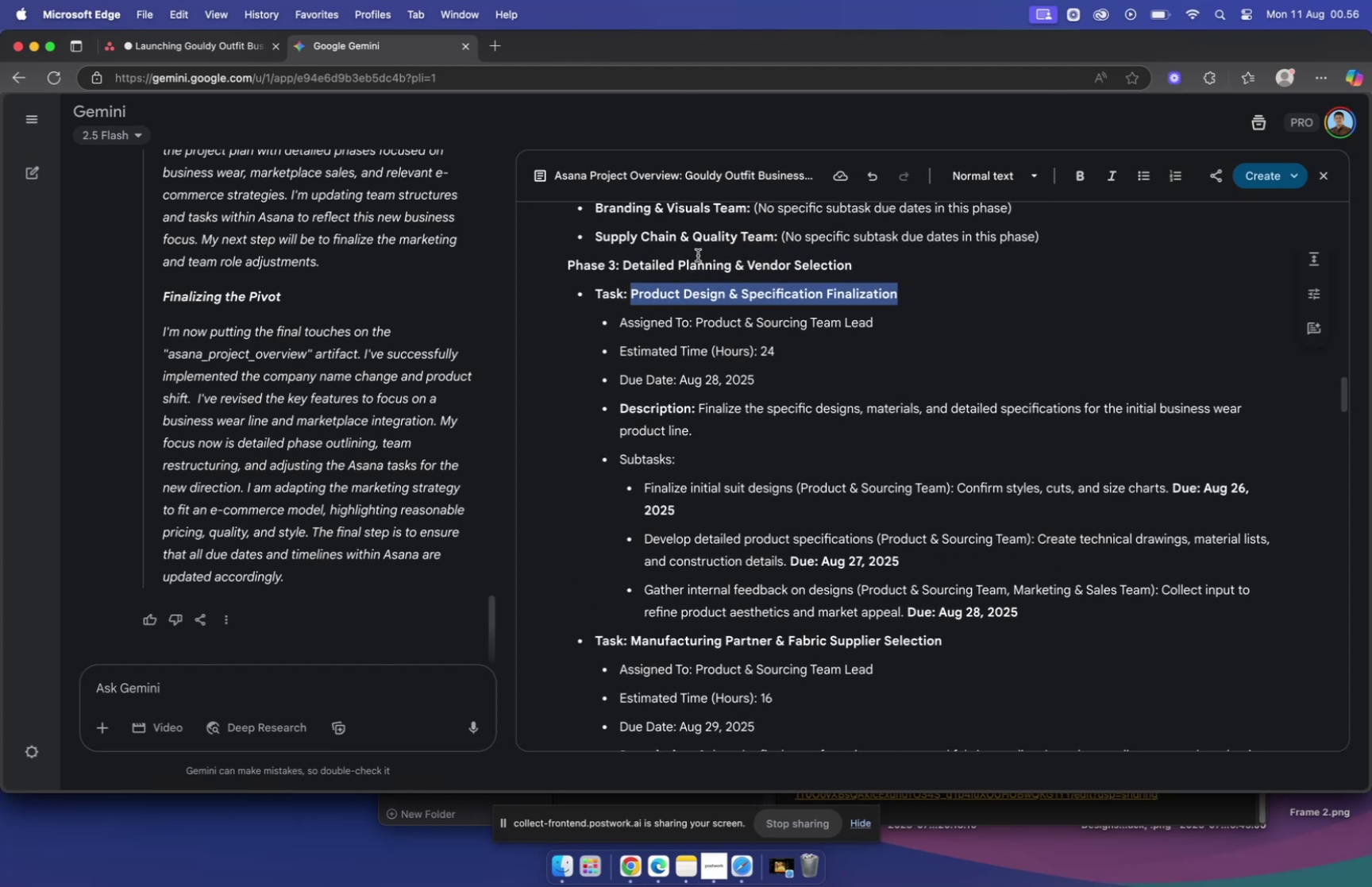 
left_click_drag(start_coordinate=[700, 407], to_coordinate=[728, 423])
 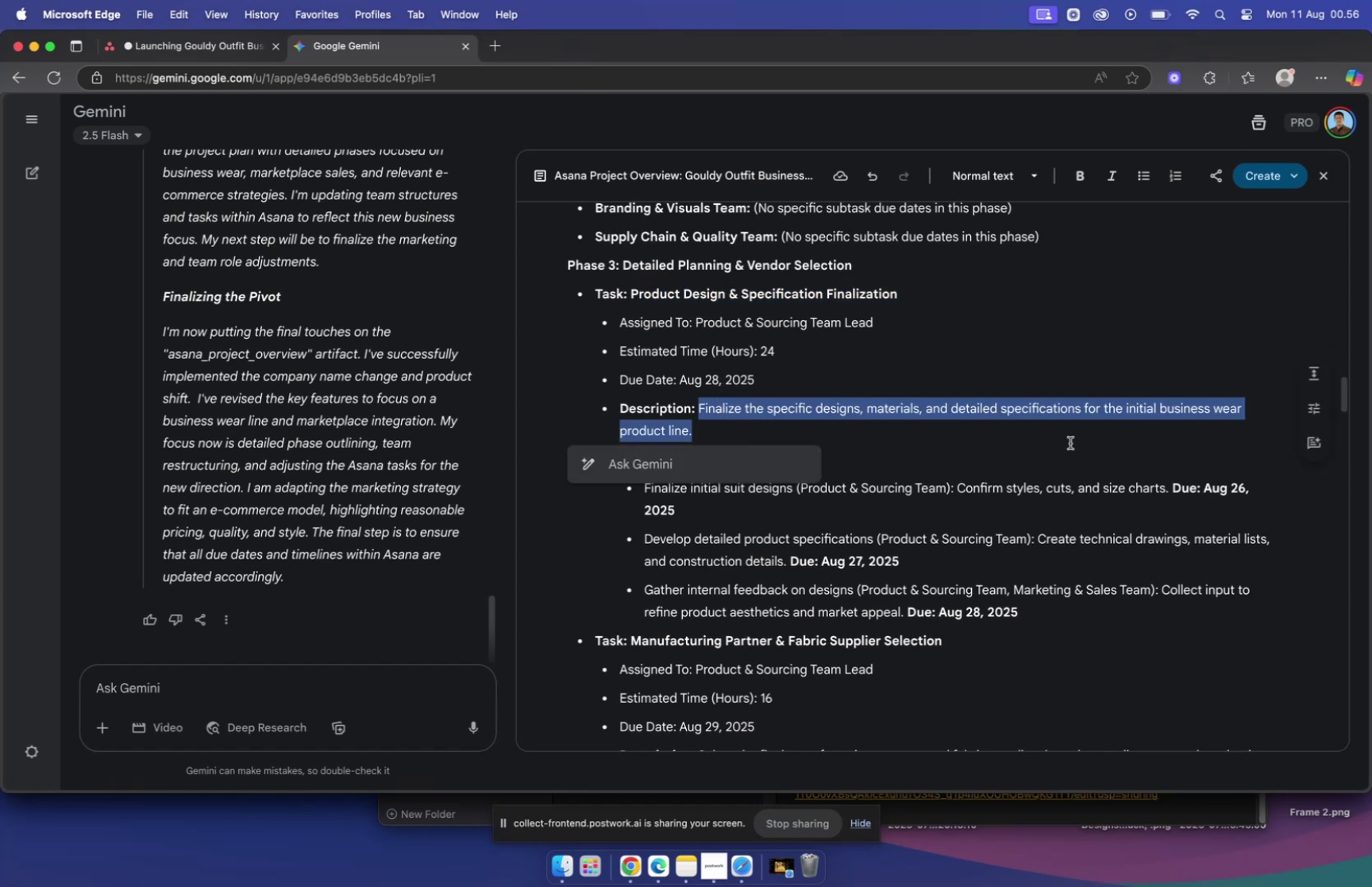 
key(Meta+C)
 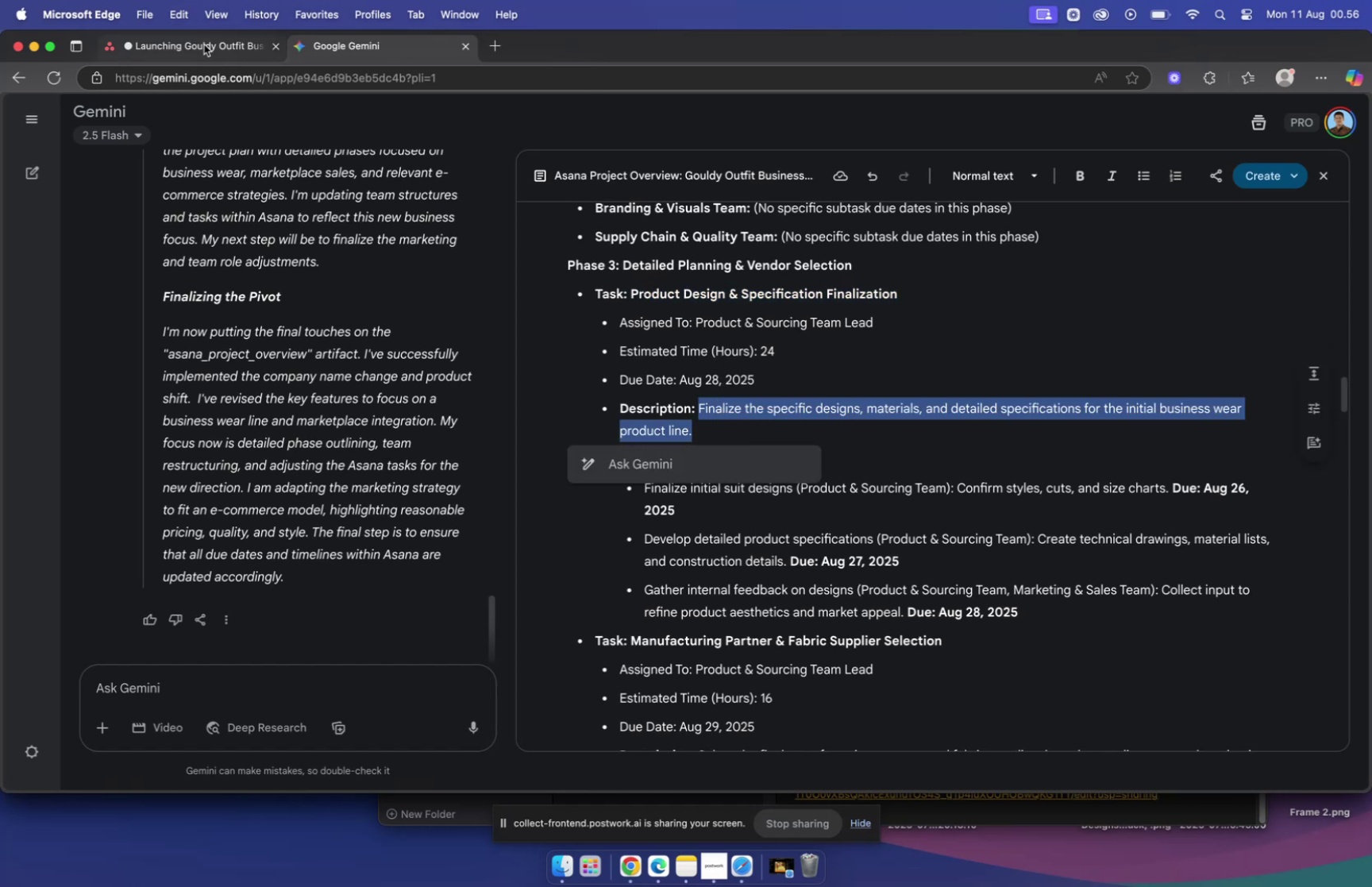 
left_click([202, 45])
 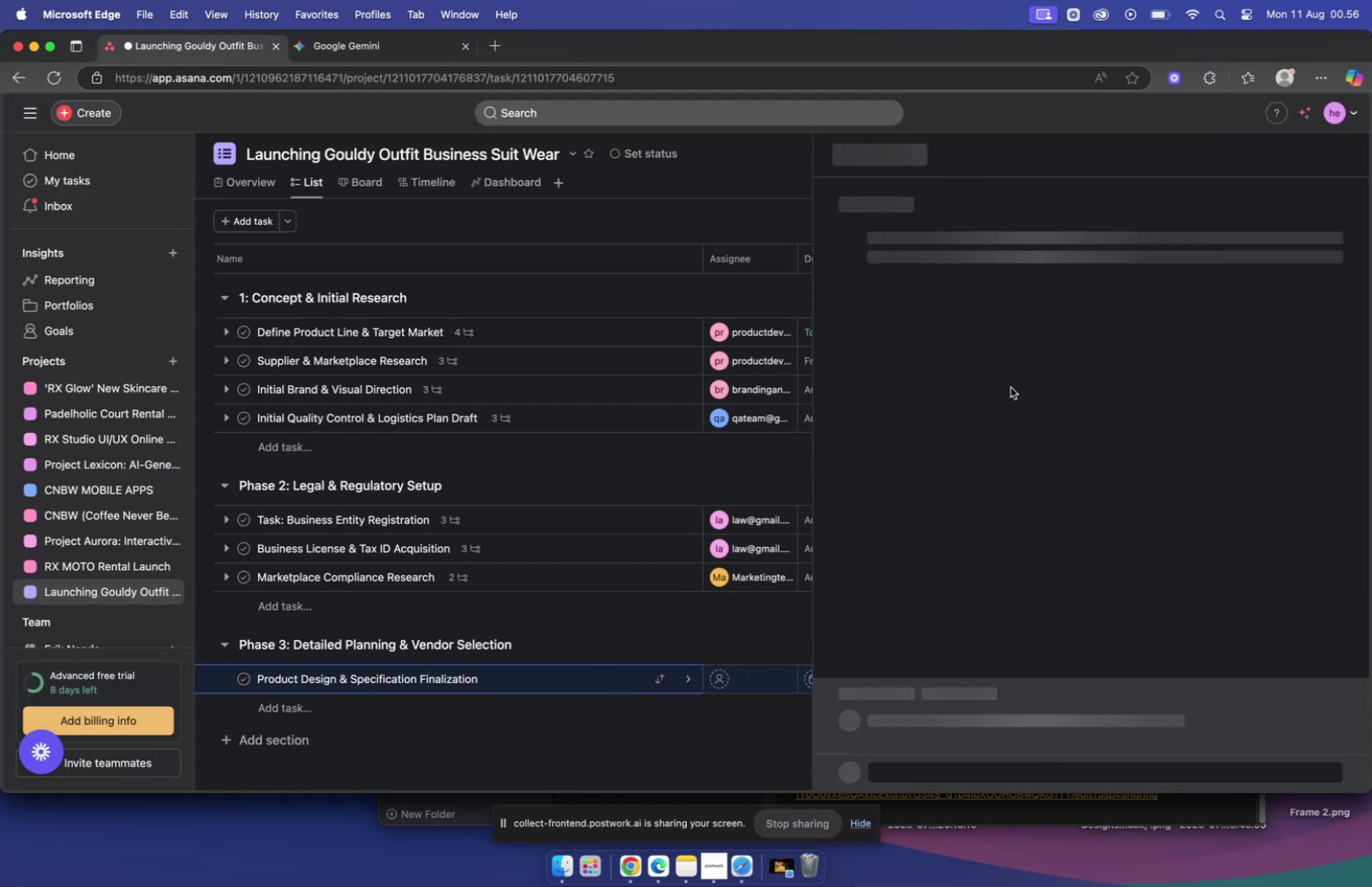 
left_click([963, 241])
 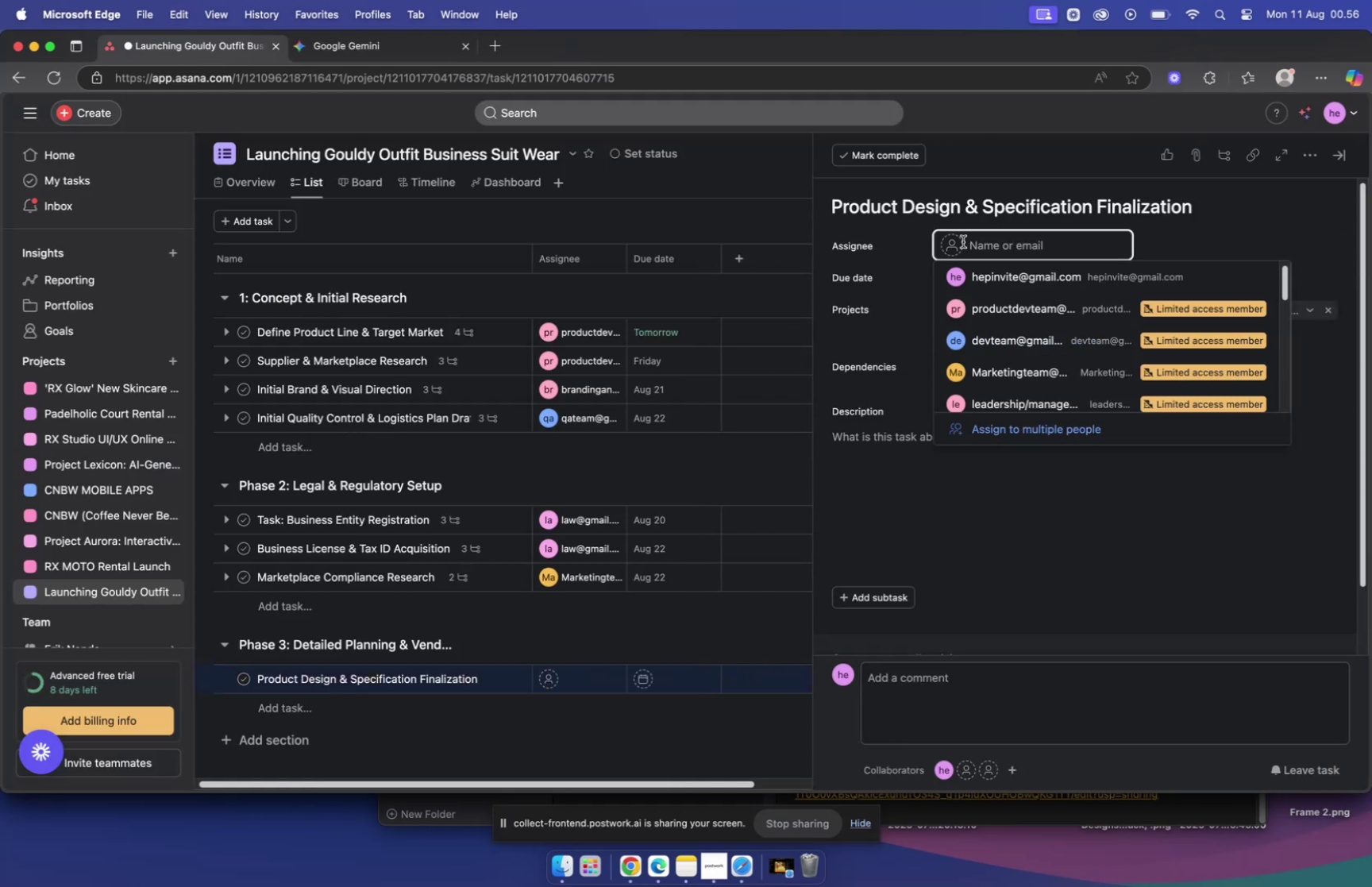 
type(pro)
 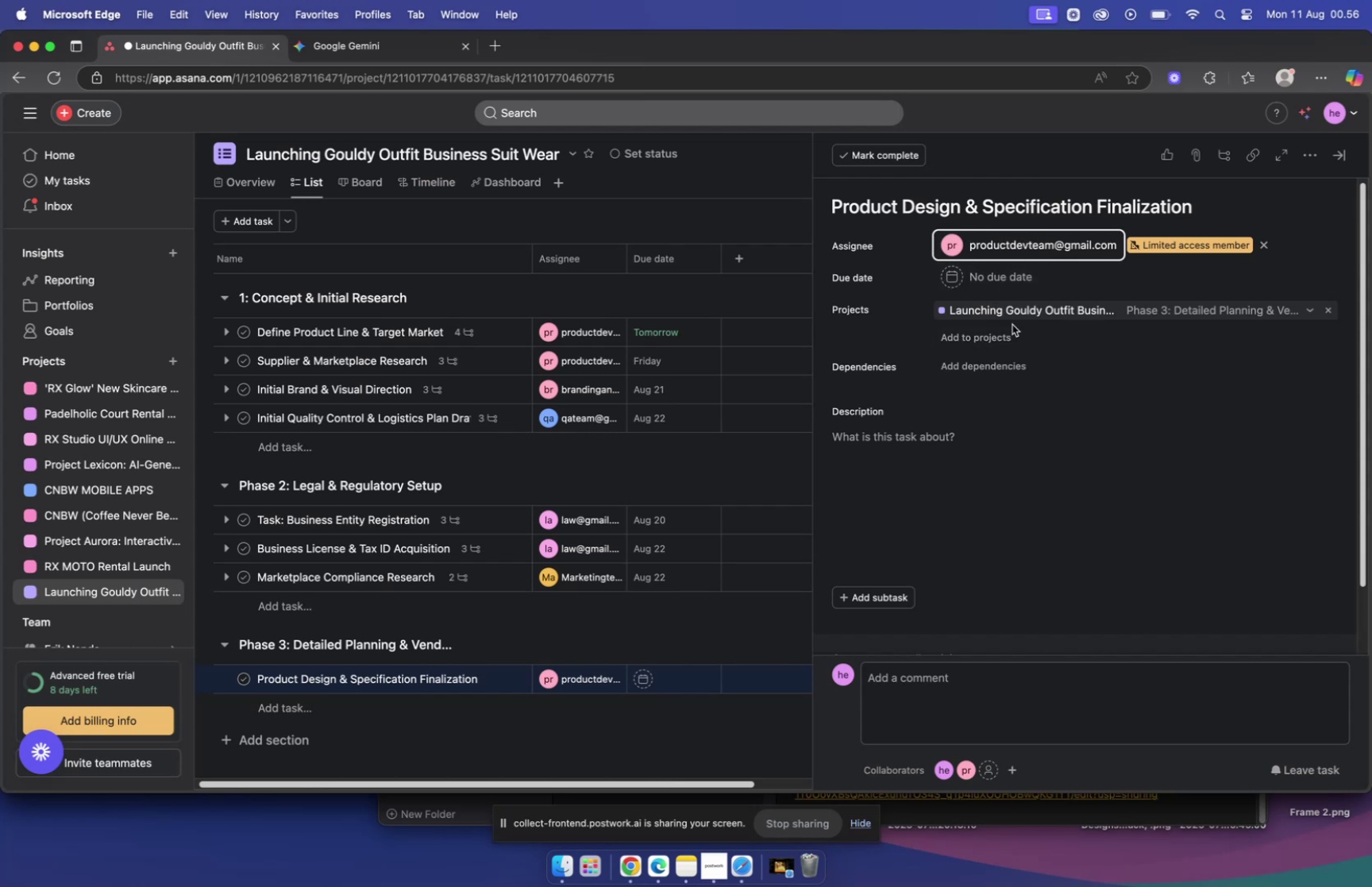 
wait(34.48)
 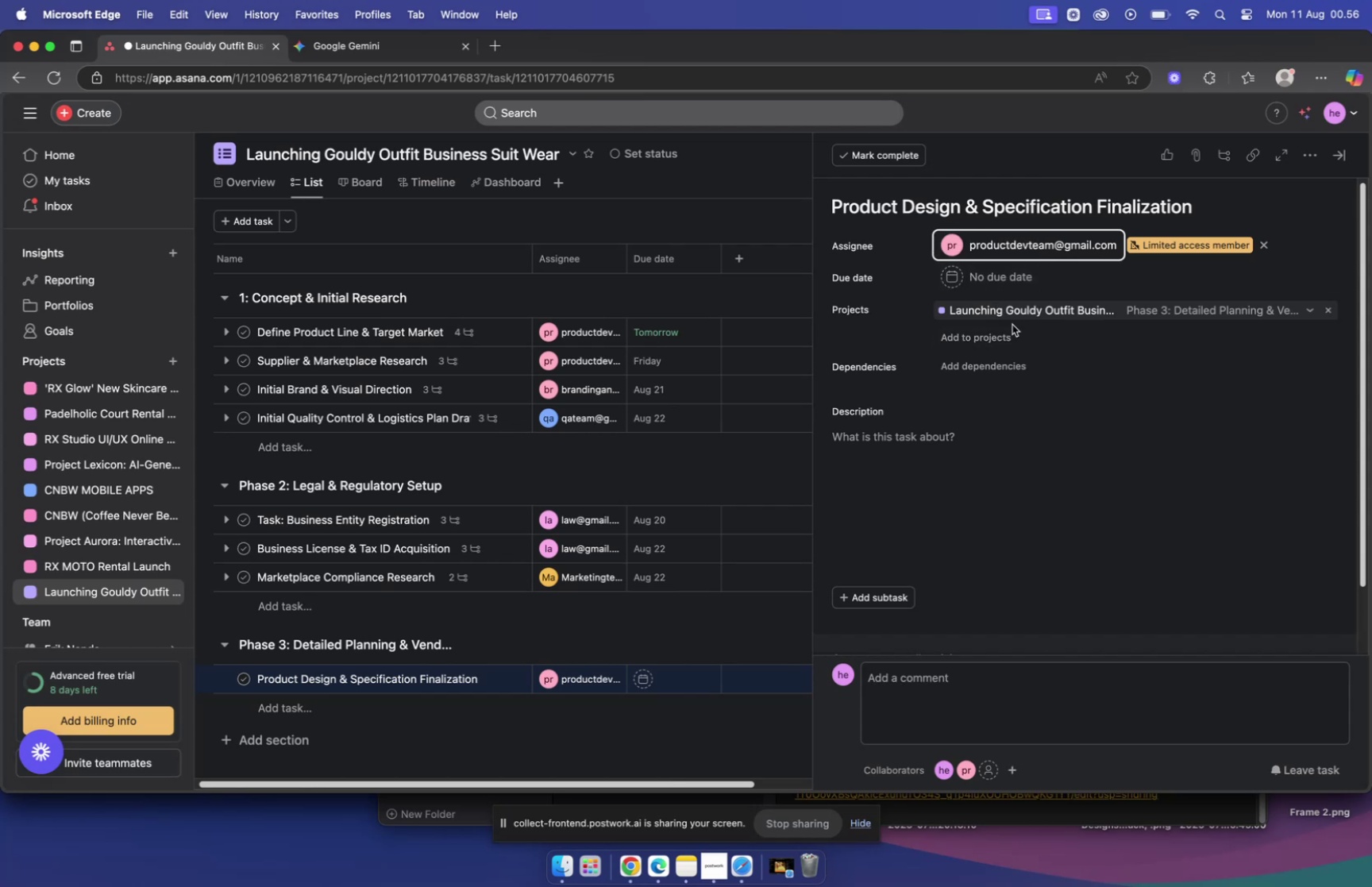 
mouse_move([997, 314])
 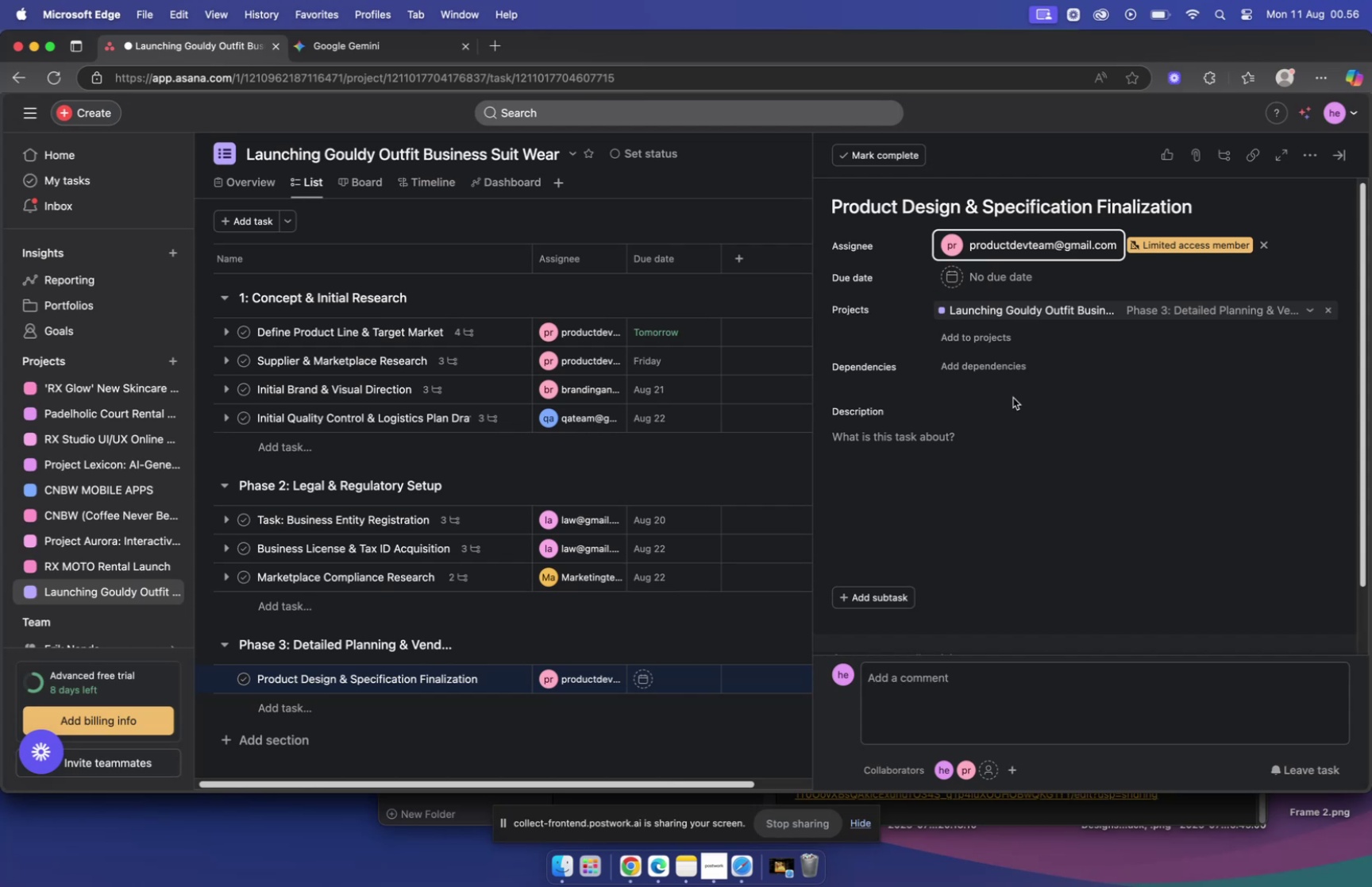 
wait(7.95)
 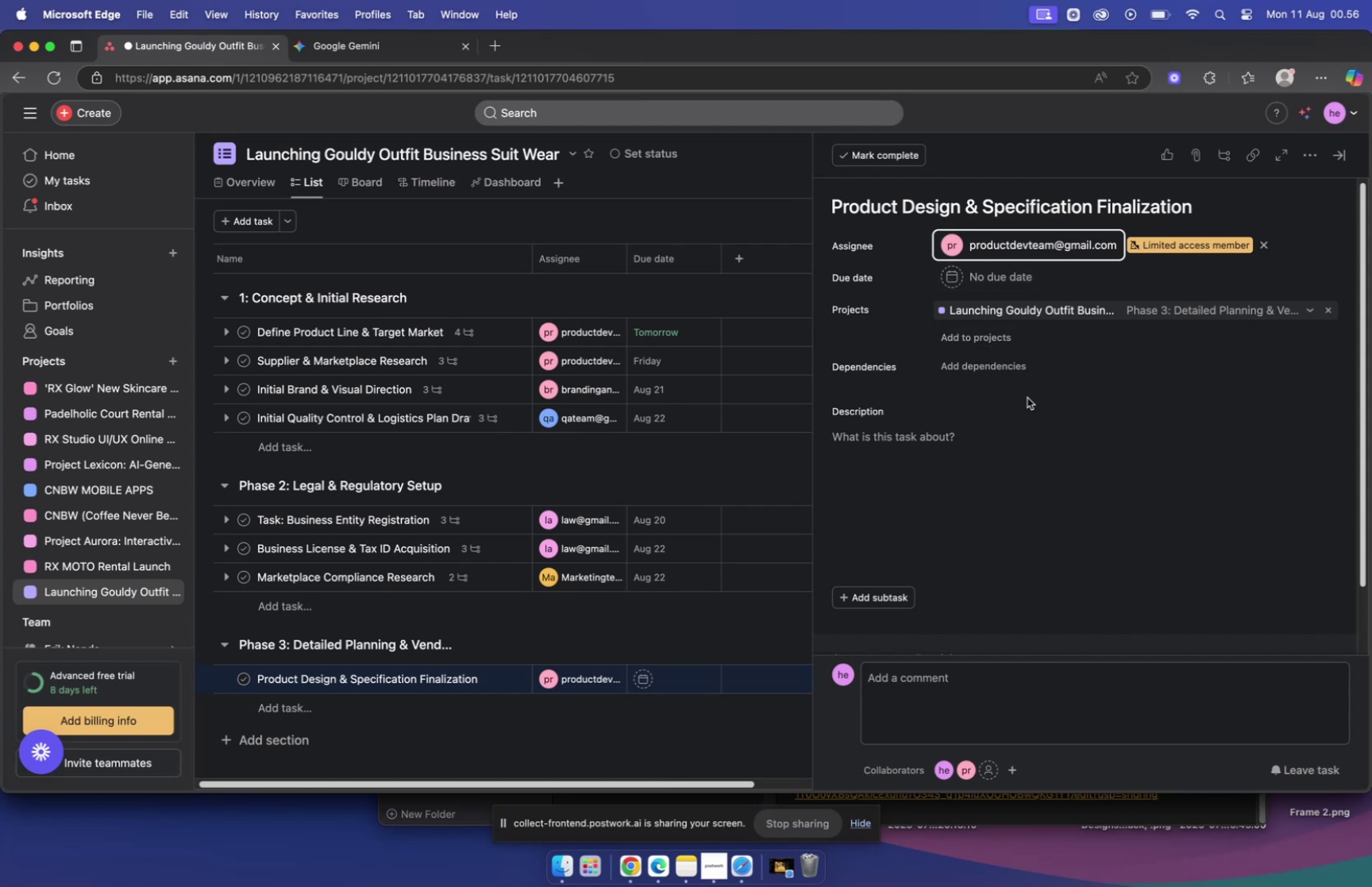 
scroll: coordinate [1013, 396], scroll_direction: down, amount: 11.0
 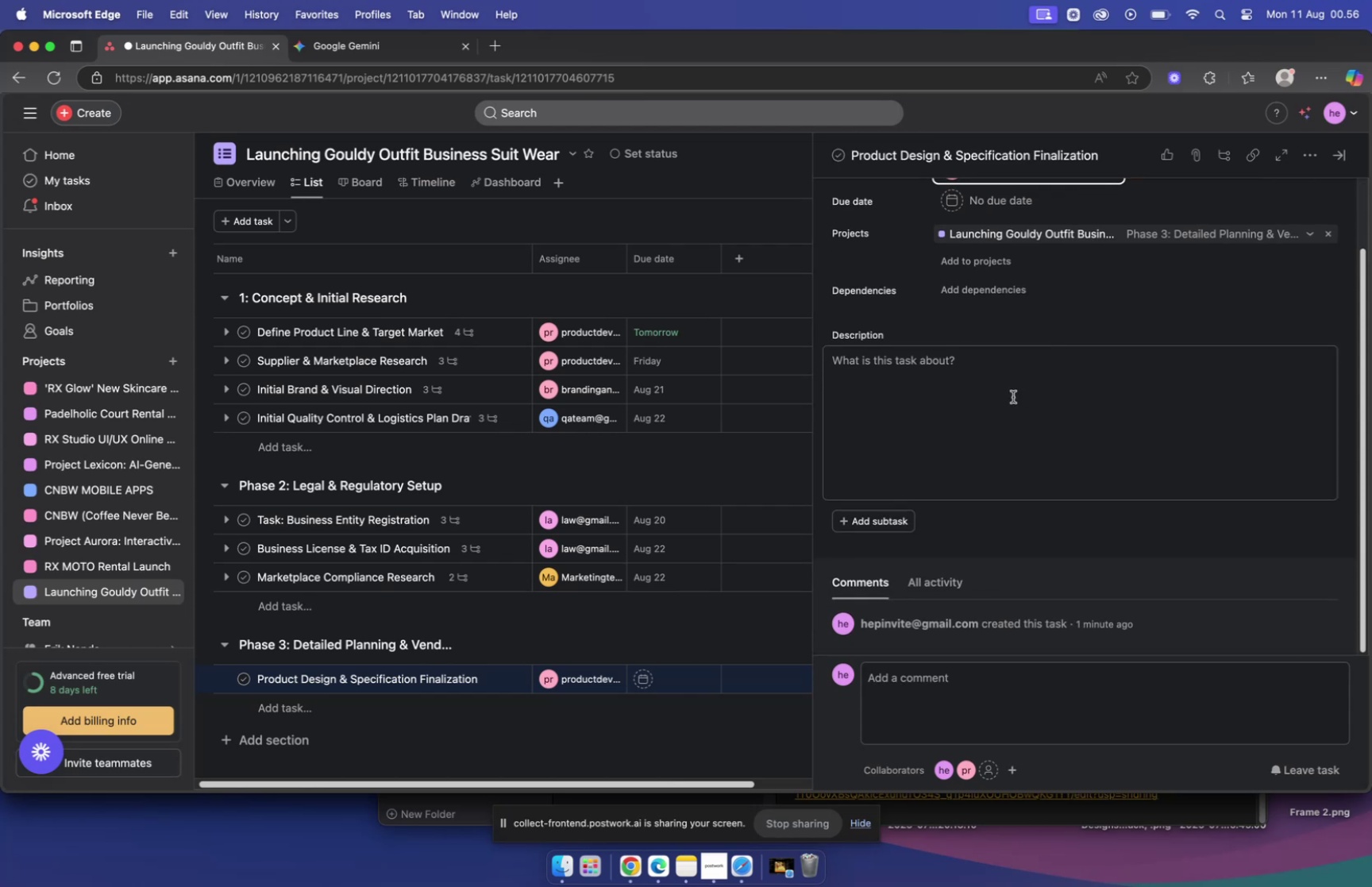 
scroll: coordinate [1012, 398], scroll_direction: up, amount: 10.0
 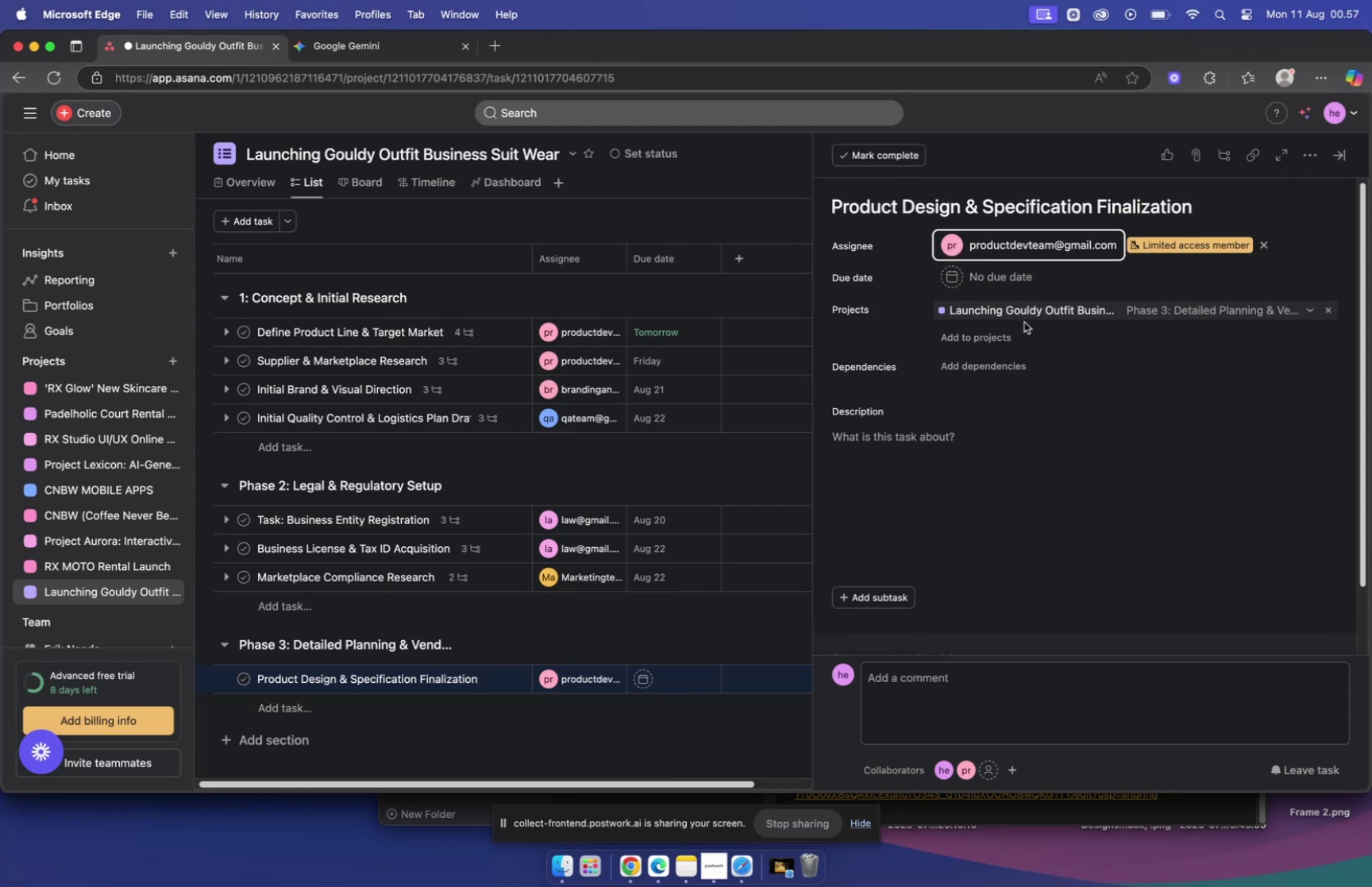 
wait(6.45)
 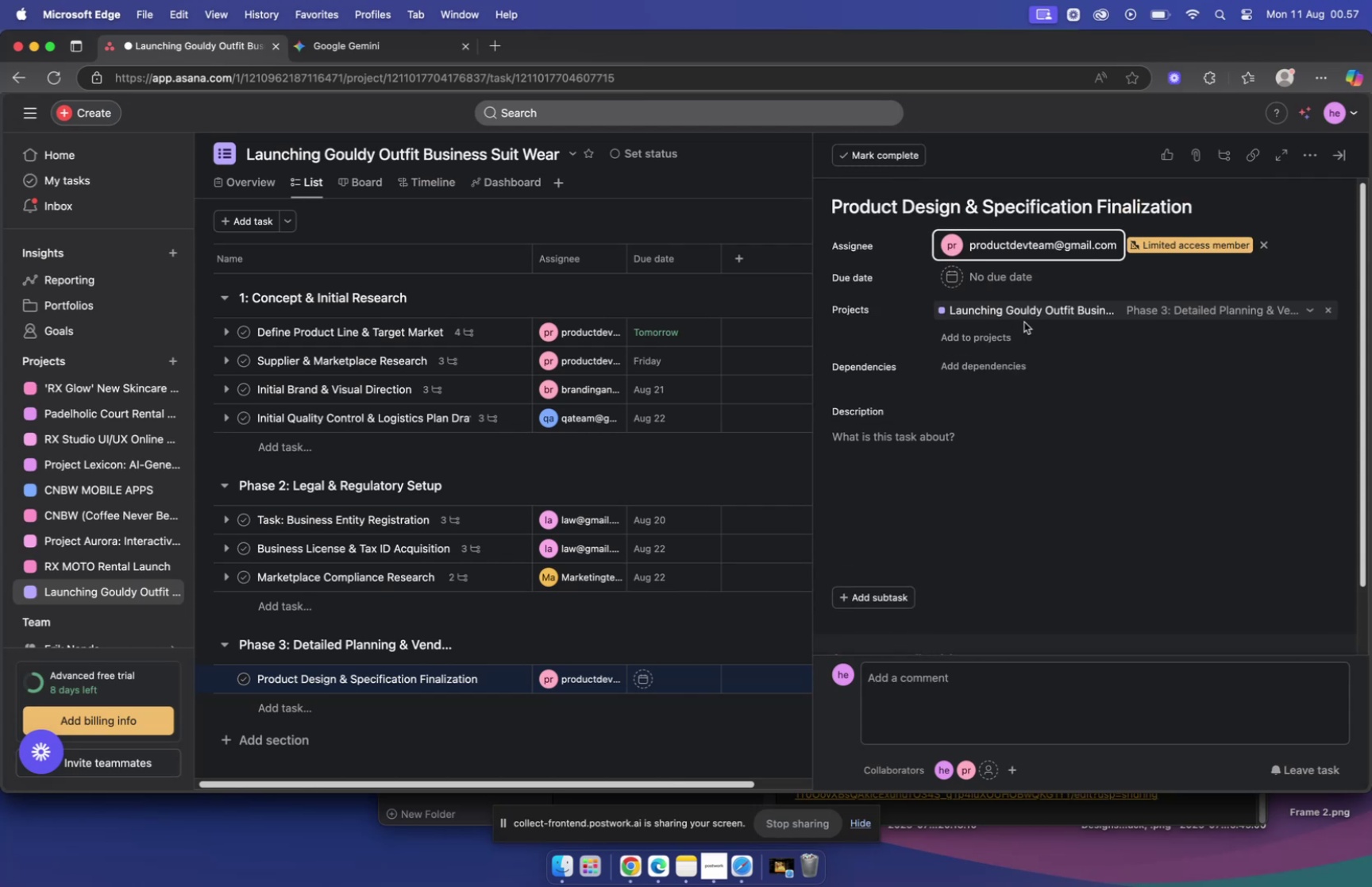 
left_click([400, 56])
 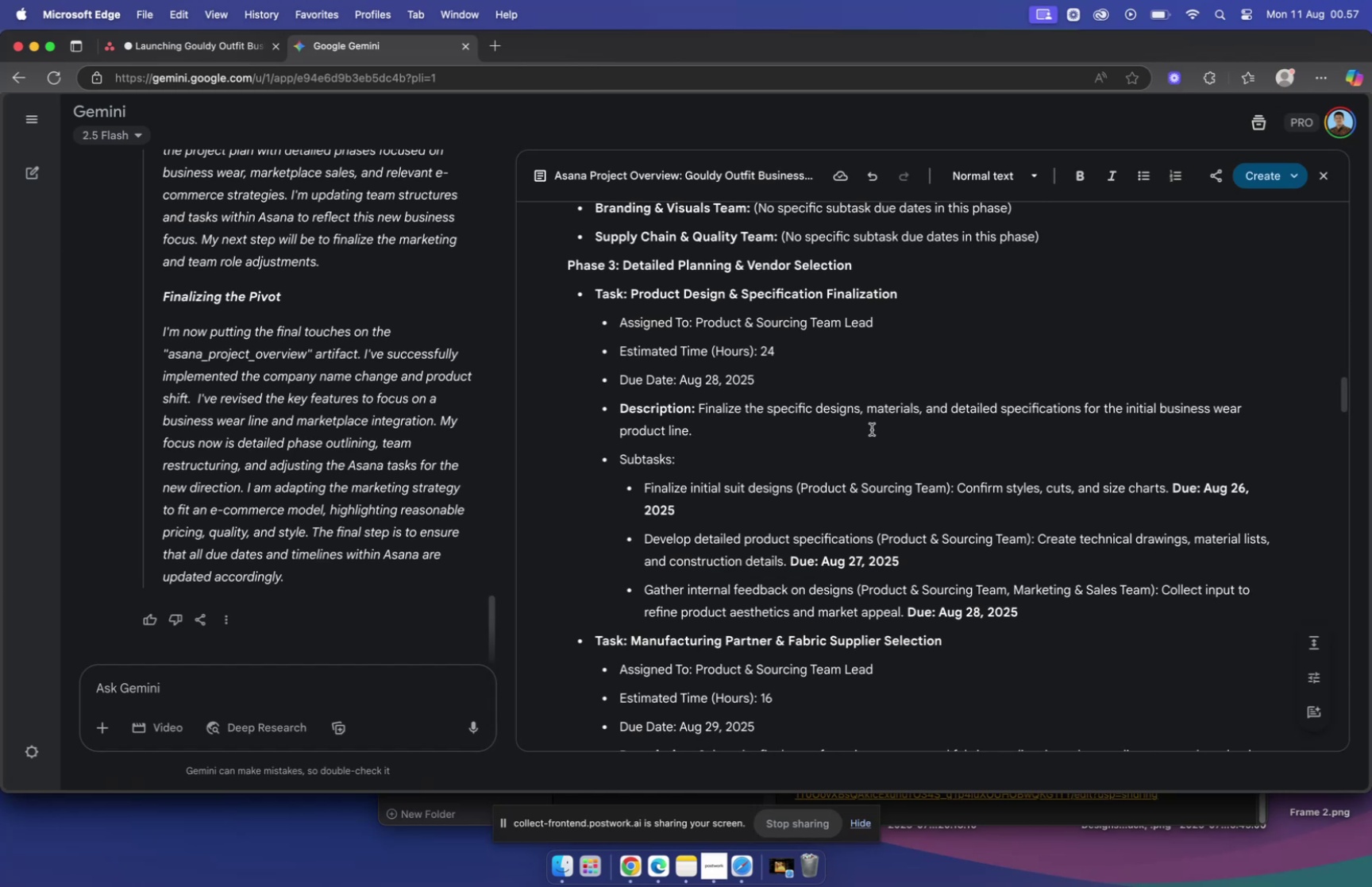 
wait(14.48)
 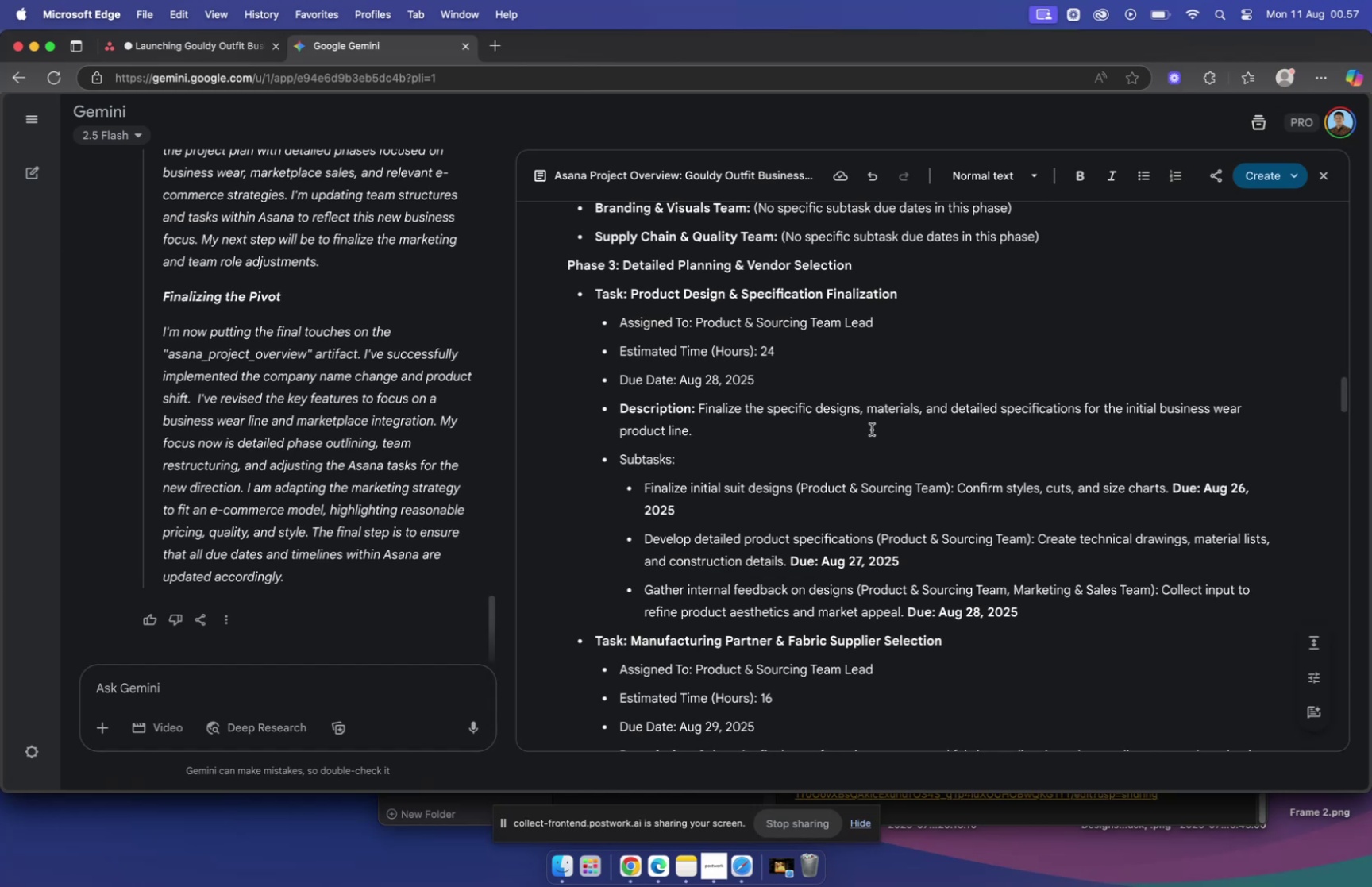 
left_click([161, 44])
 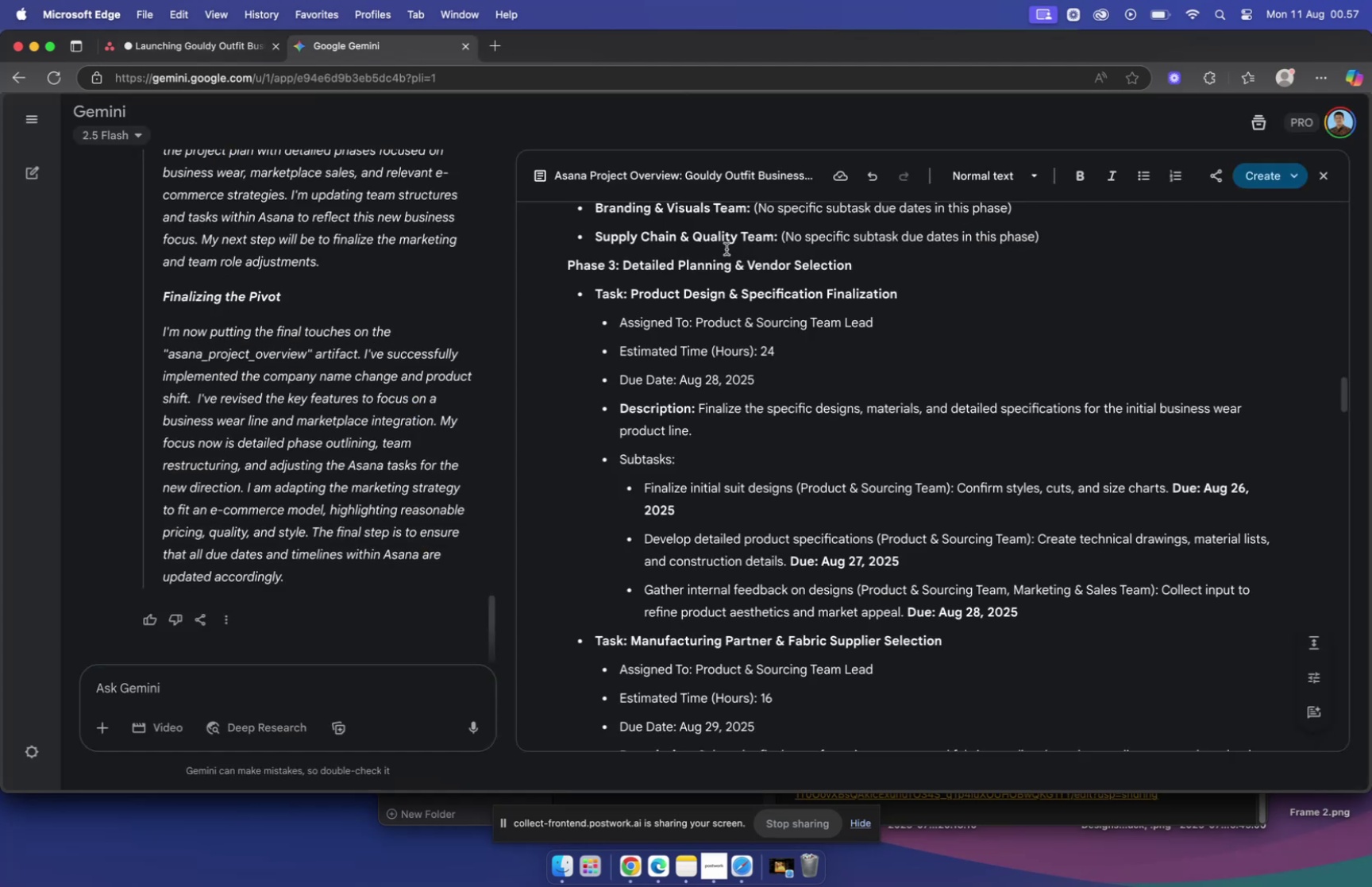 
wait(15.13)
 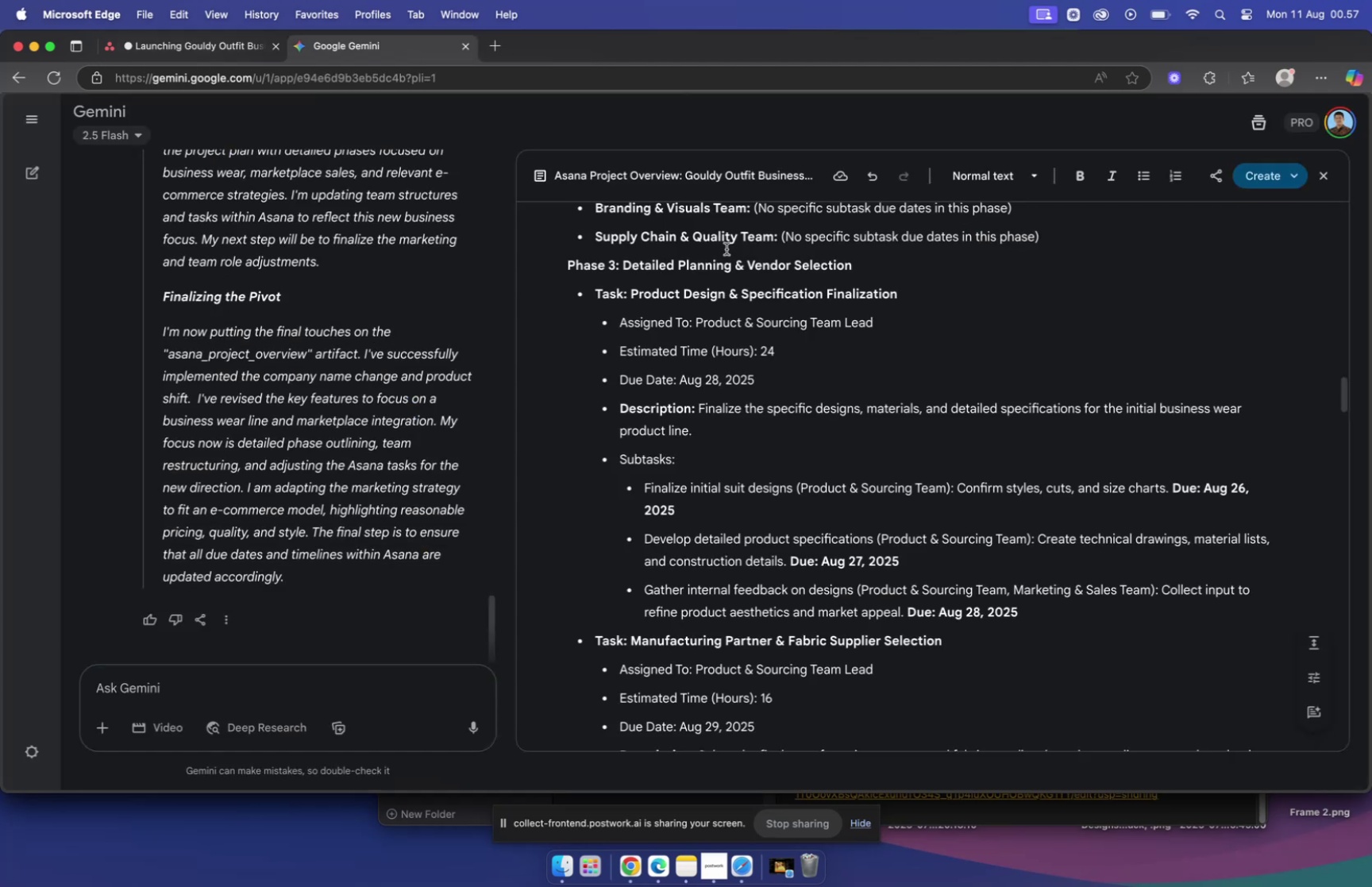 
left_click([215, 48])
 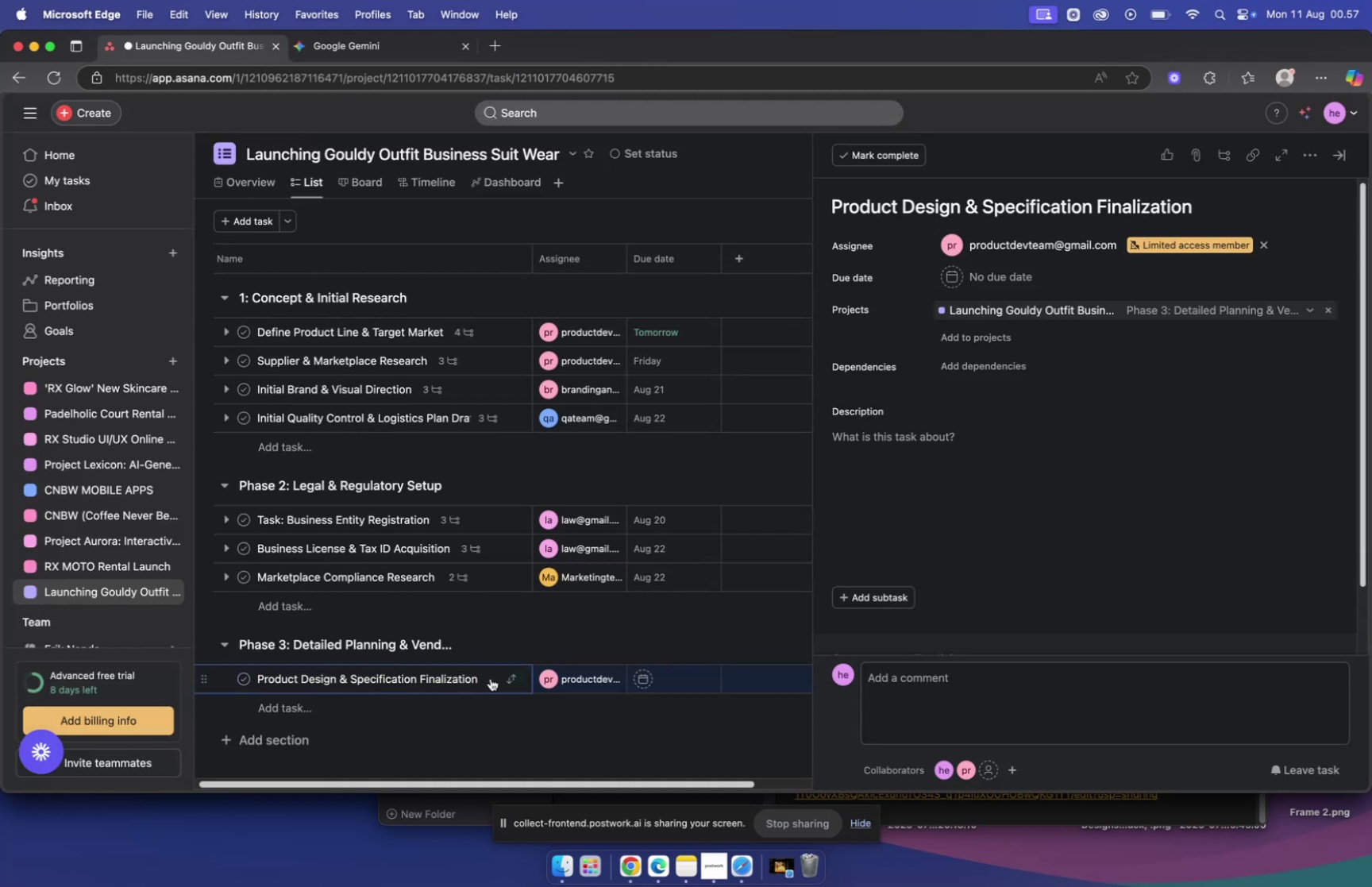 
left_click([490, 675])
 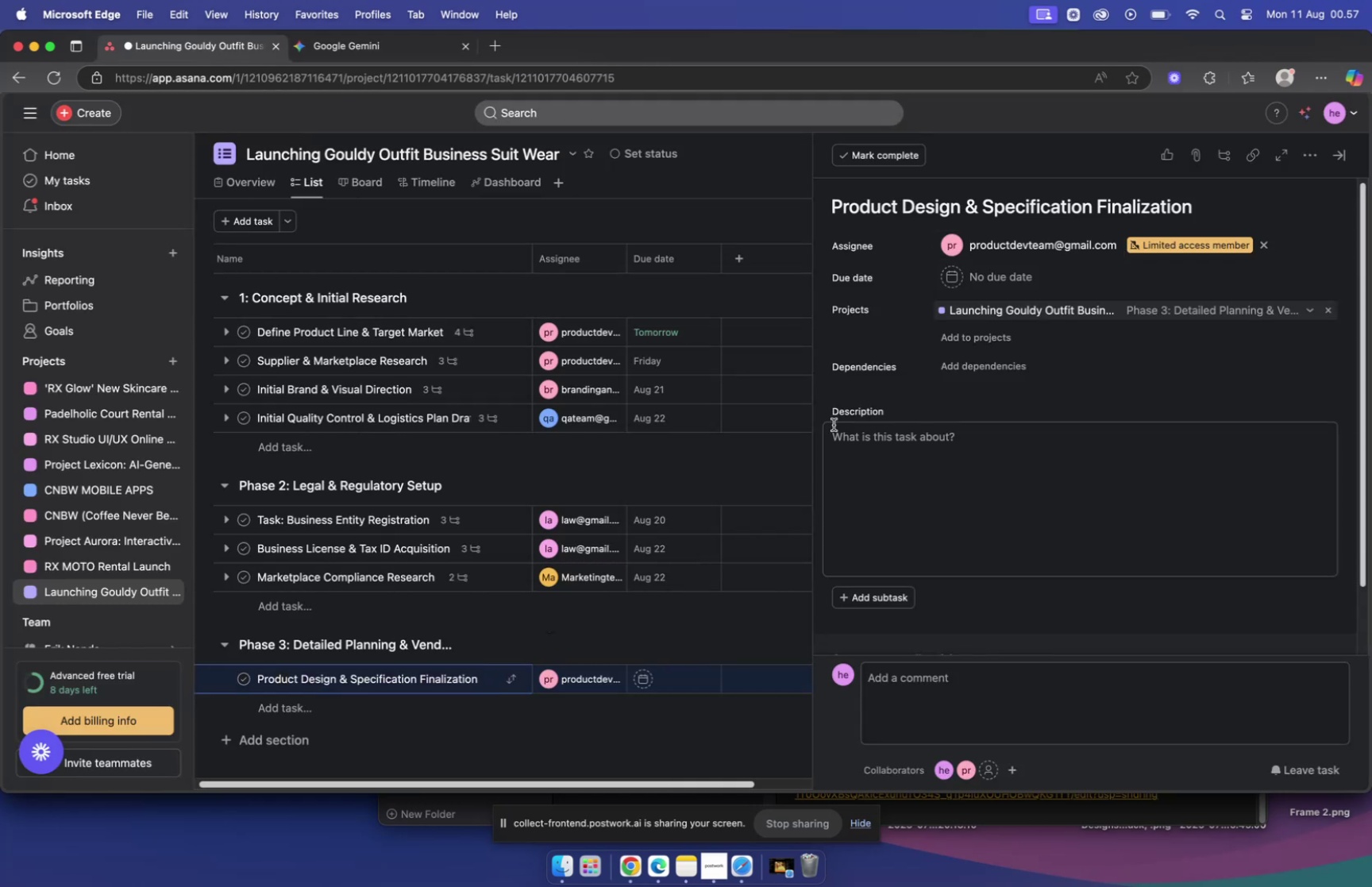 
scroll: coordinate [939, 422], scroll_direction: down, amount: 6.0
 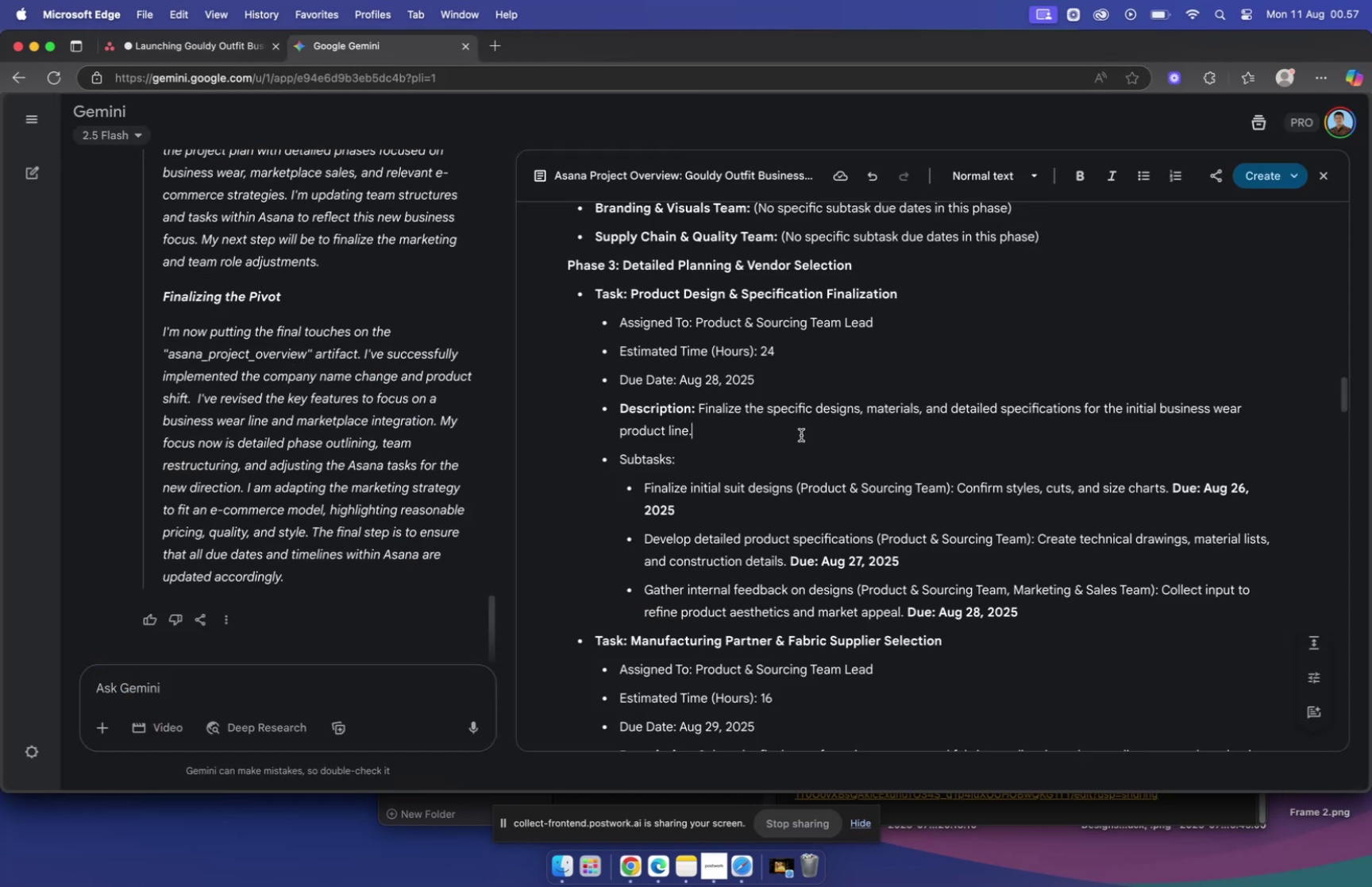 
left_click_drag(start_coordinate=[645, 487], to_coordinate=[796, 486])
 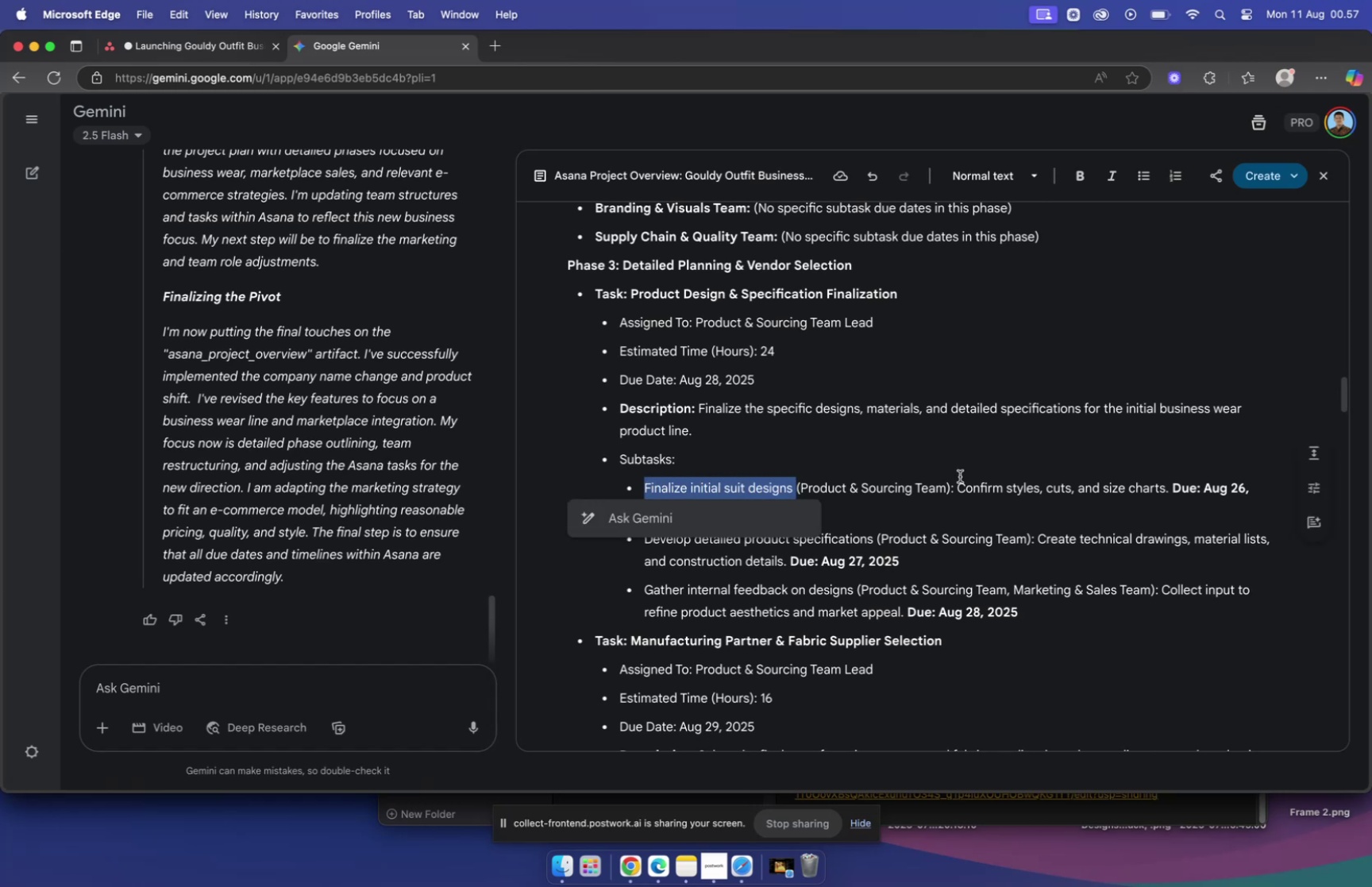 
key(Meta+C)
 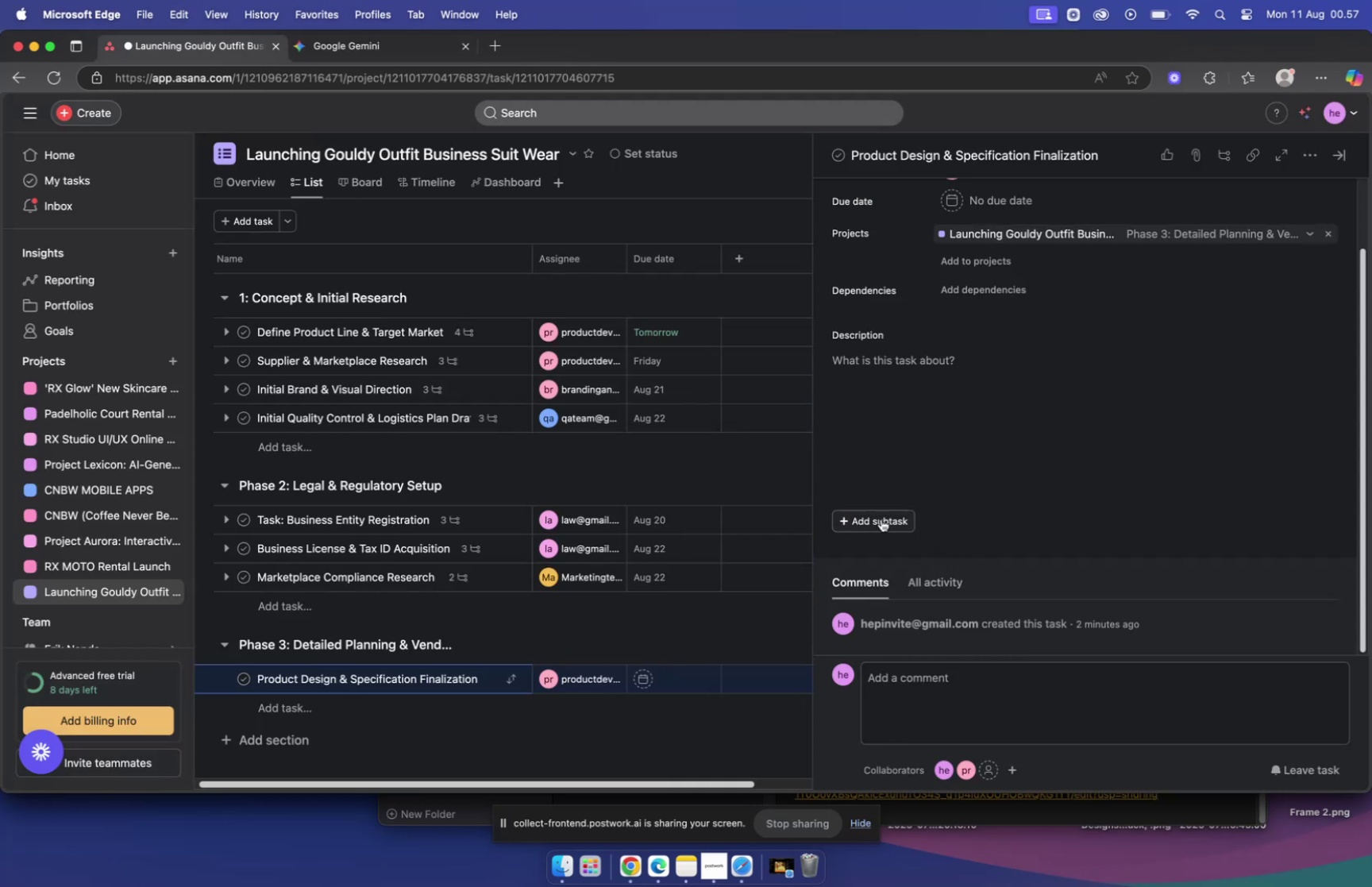 
scroll: coordinate [919, 348], scroll_direction: up, amount: 11.0
 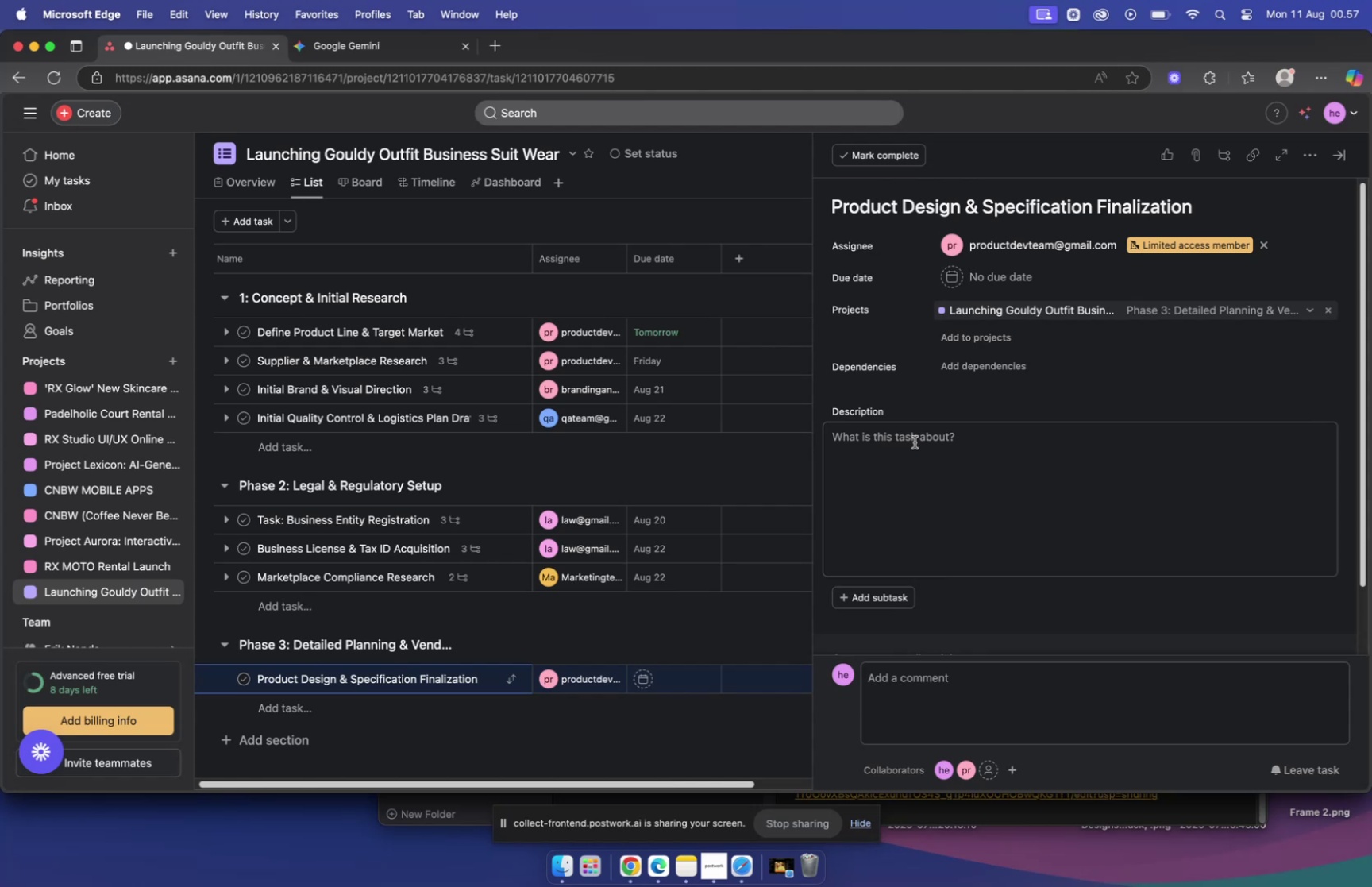 
wait(8.49)
 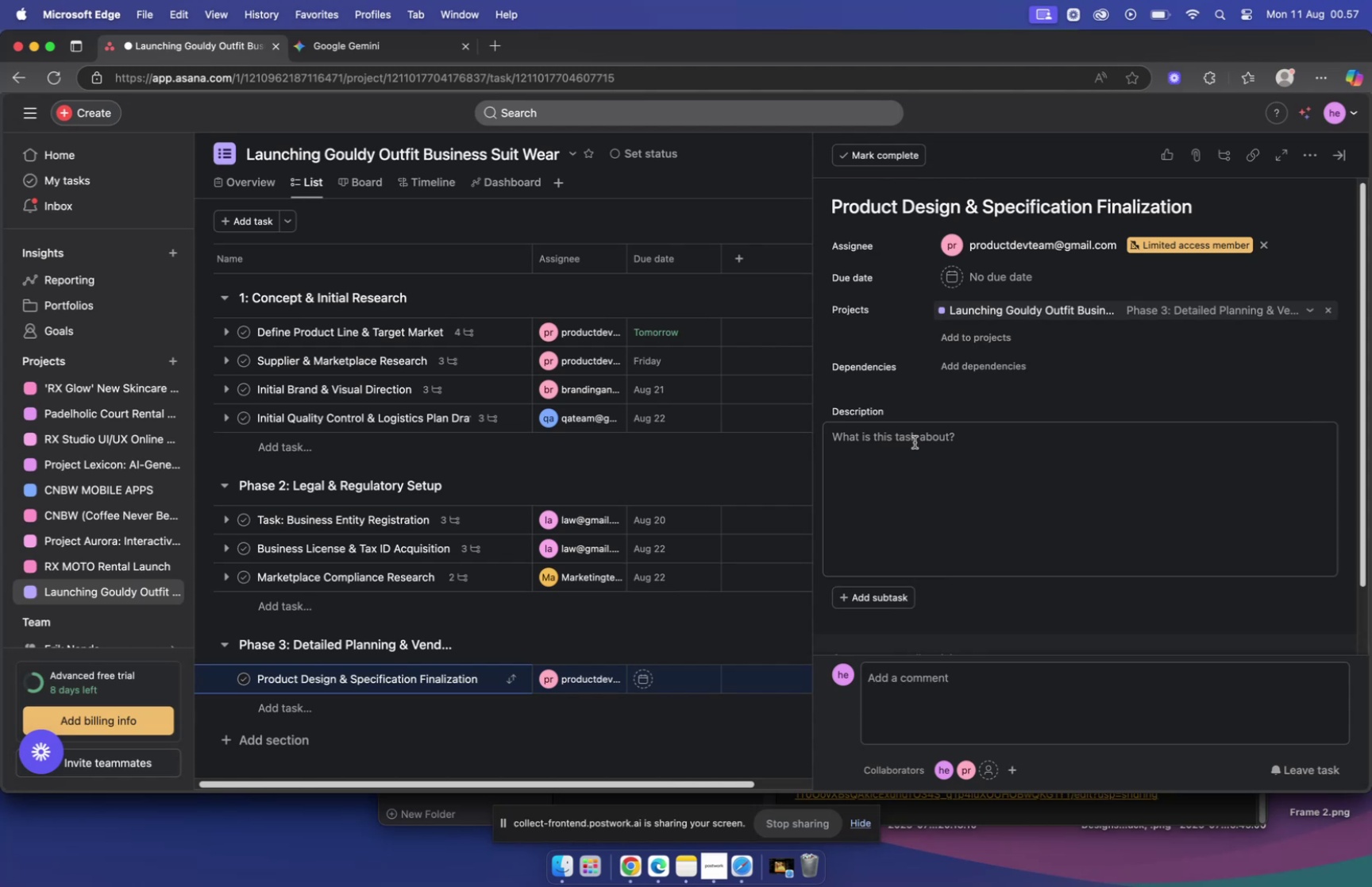 
left_click_drag(start_coordinate=[702, 407], to_coordinate=[753, 444])
 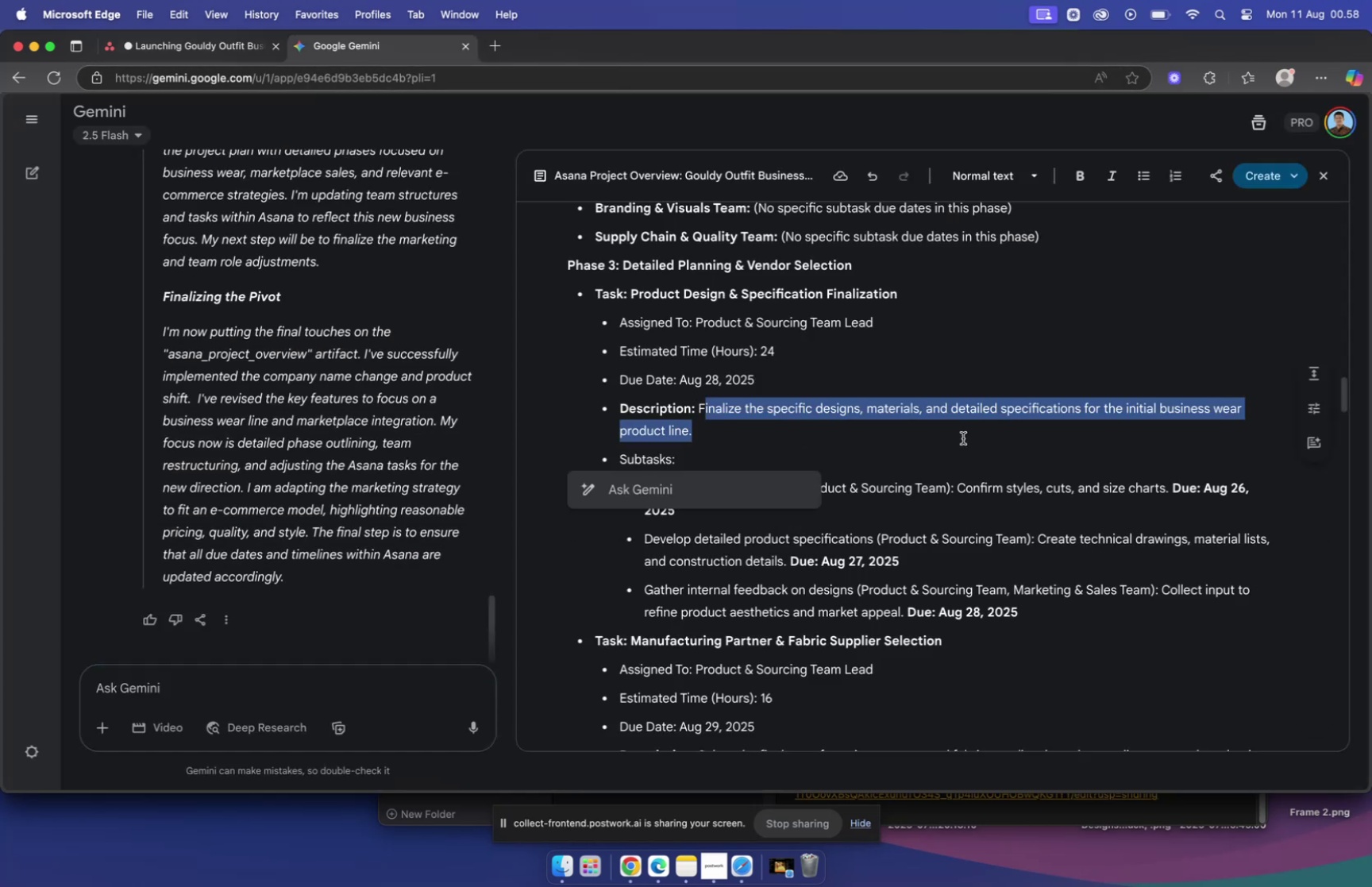 
key(Meta+C)
 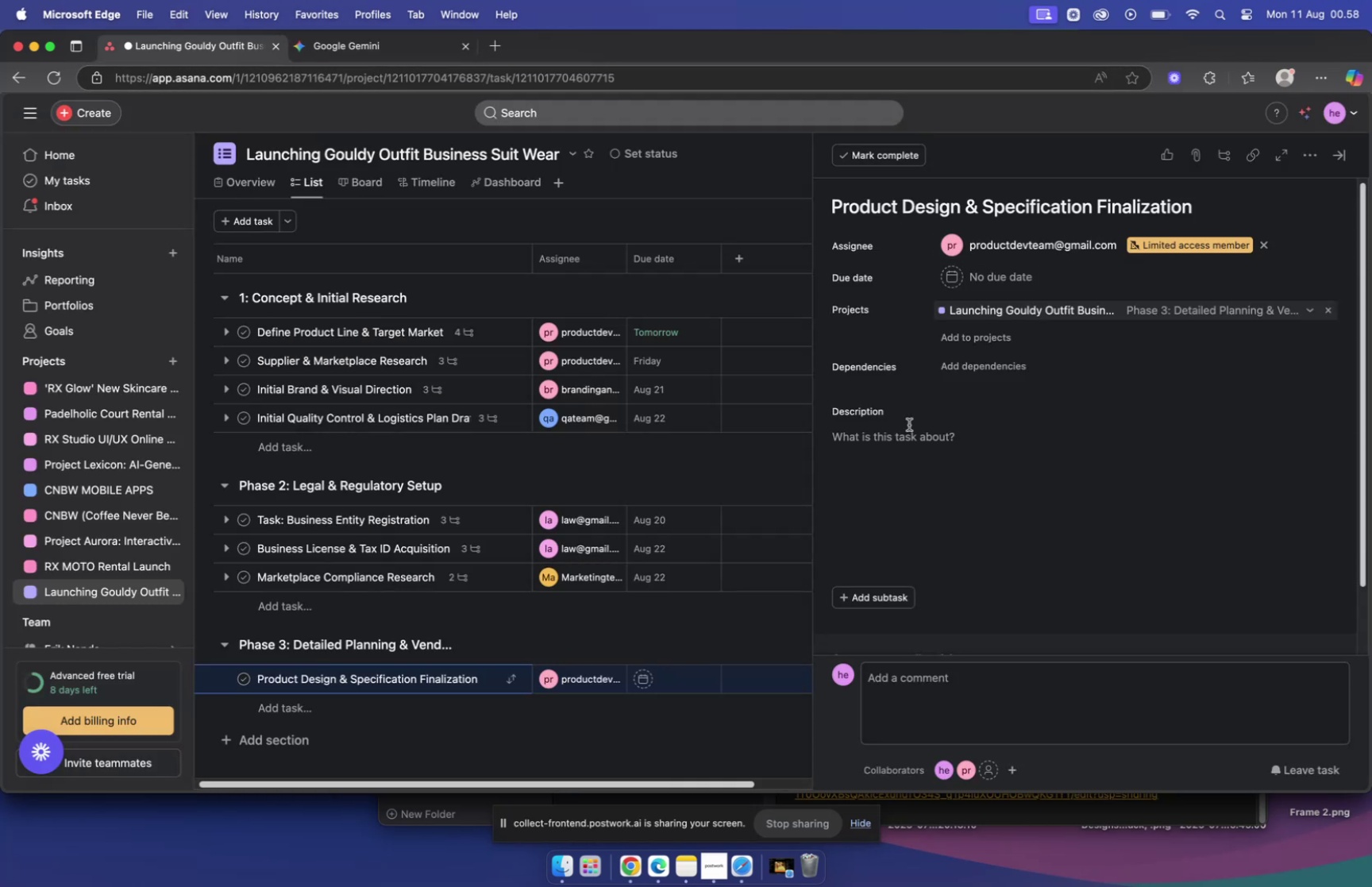 
key(Meta+V)
 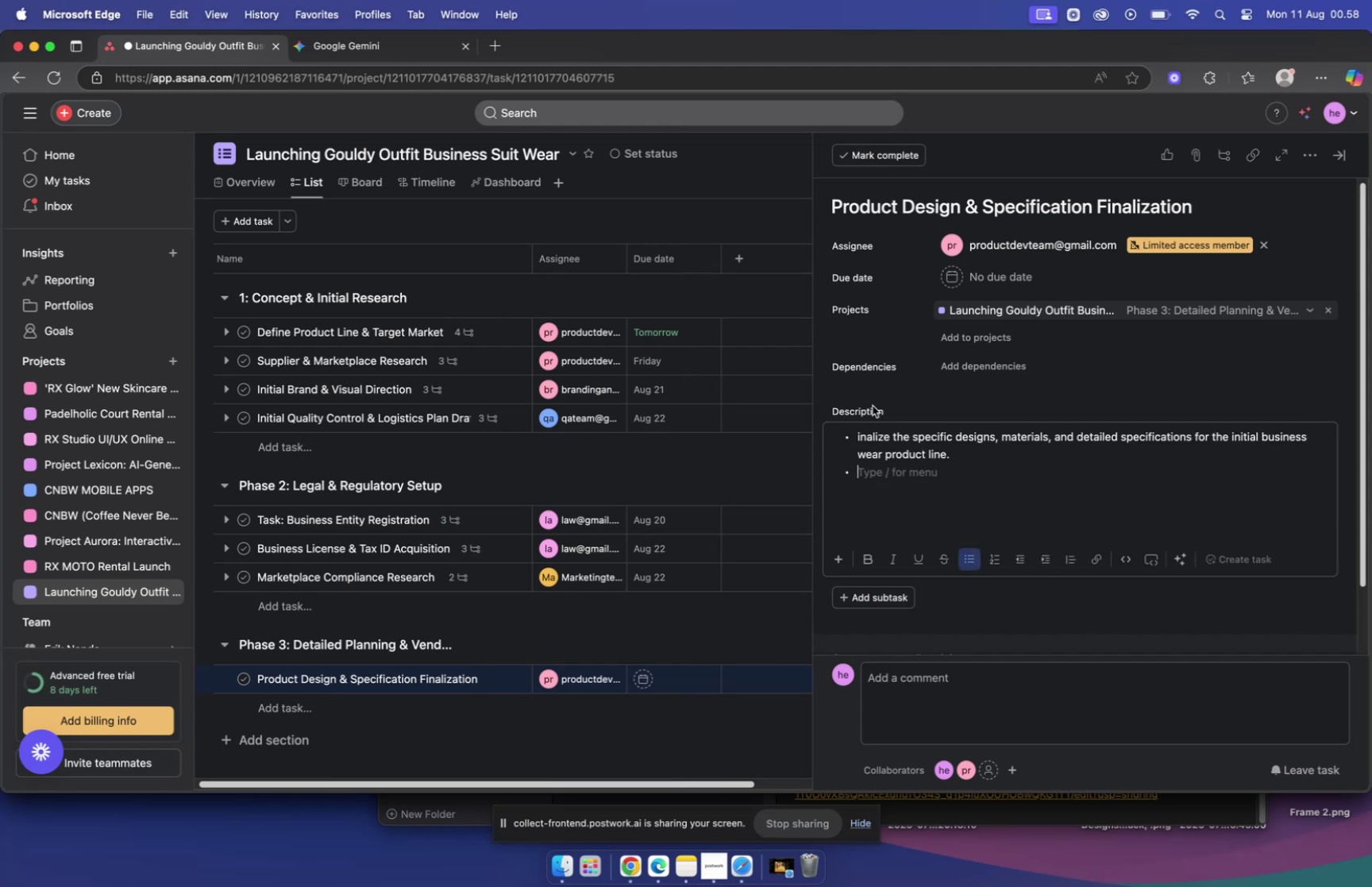 
wait(5.87)
 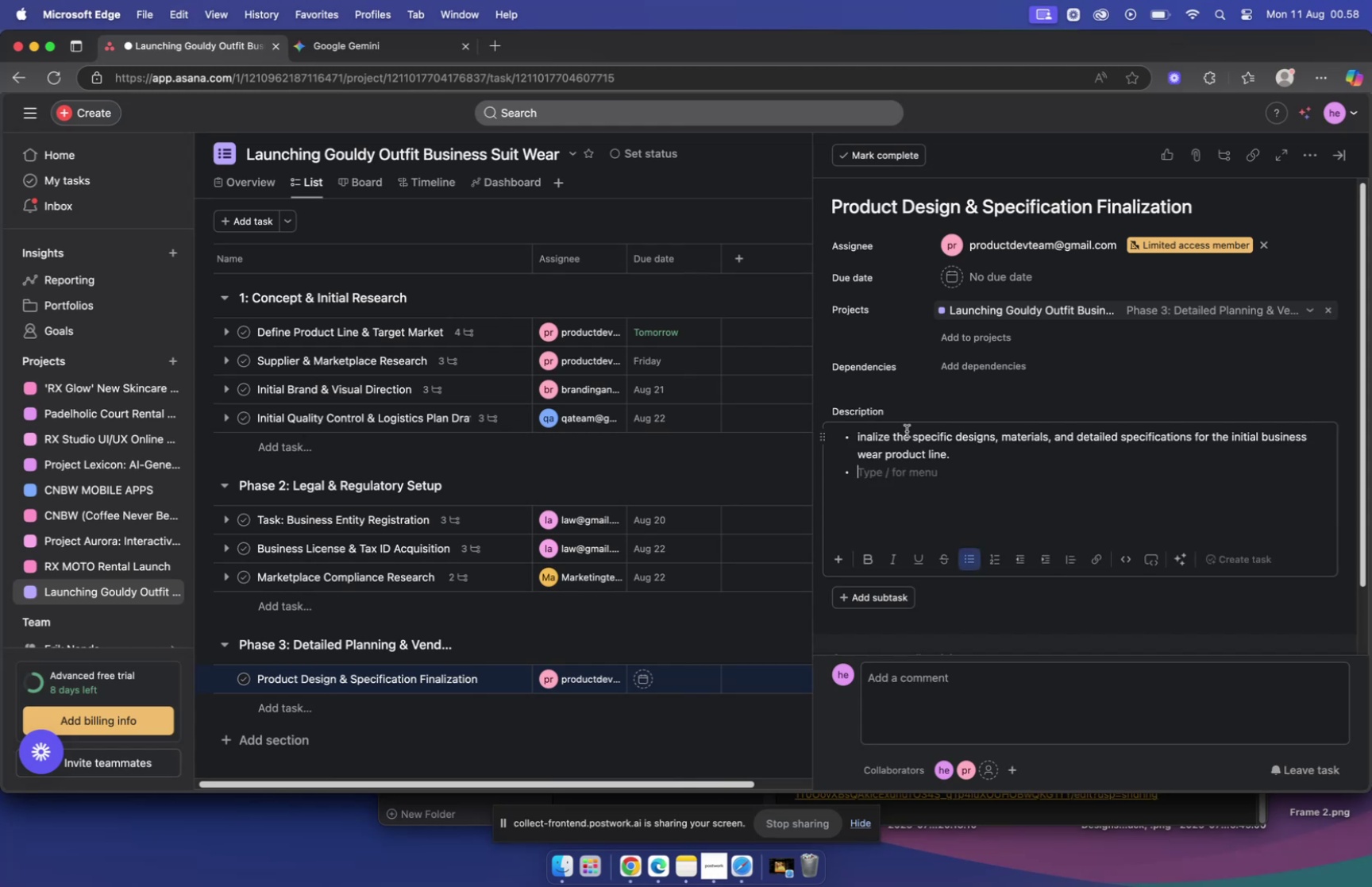 
key(Shift+F)
 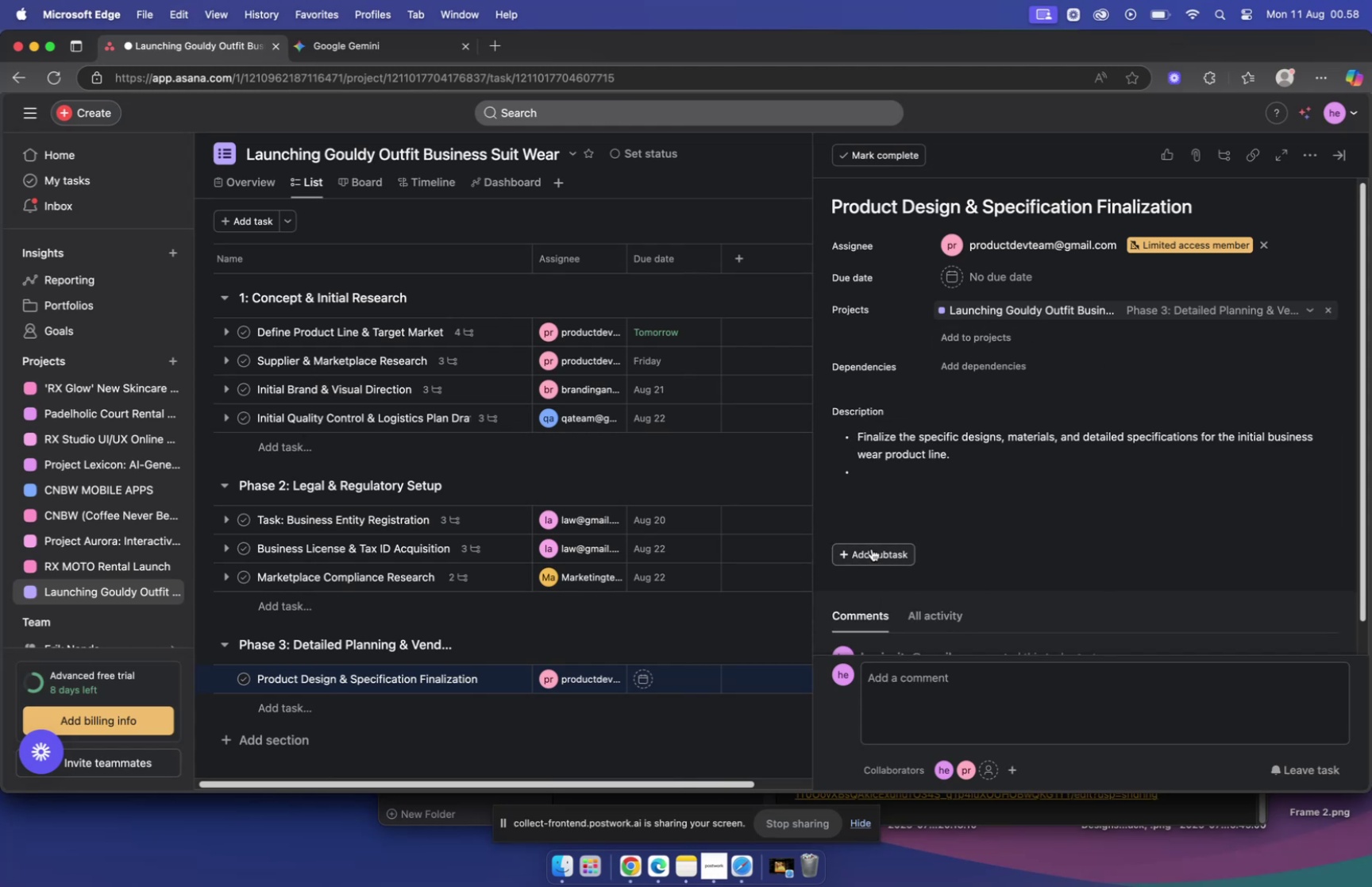 
left_click([360, 49])
 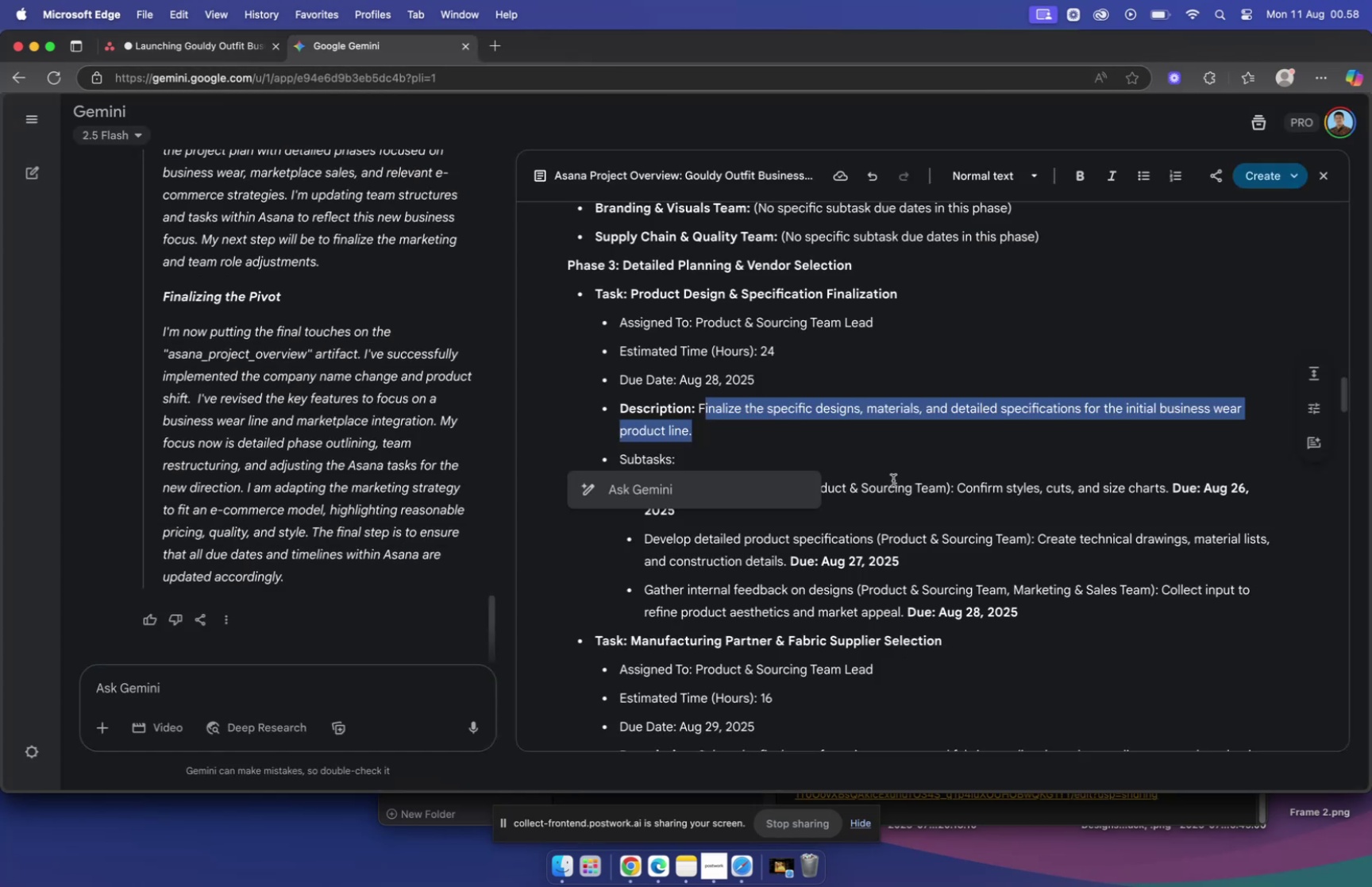 
left_click([904, 480])
 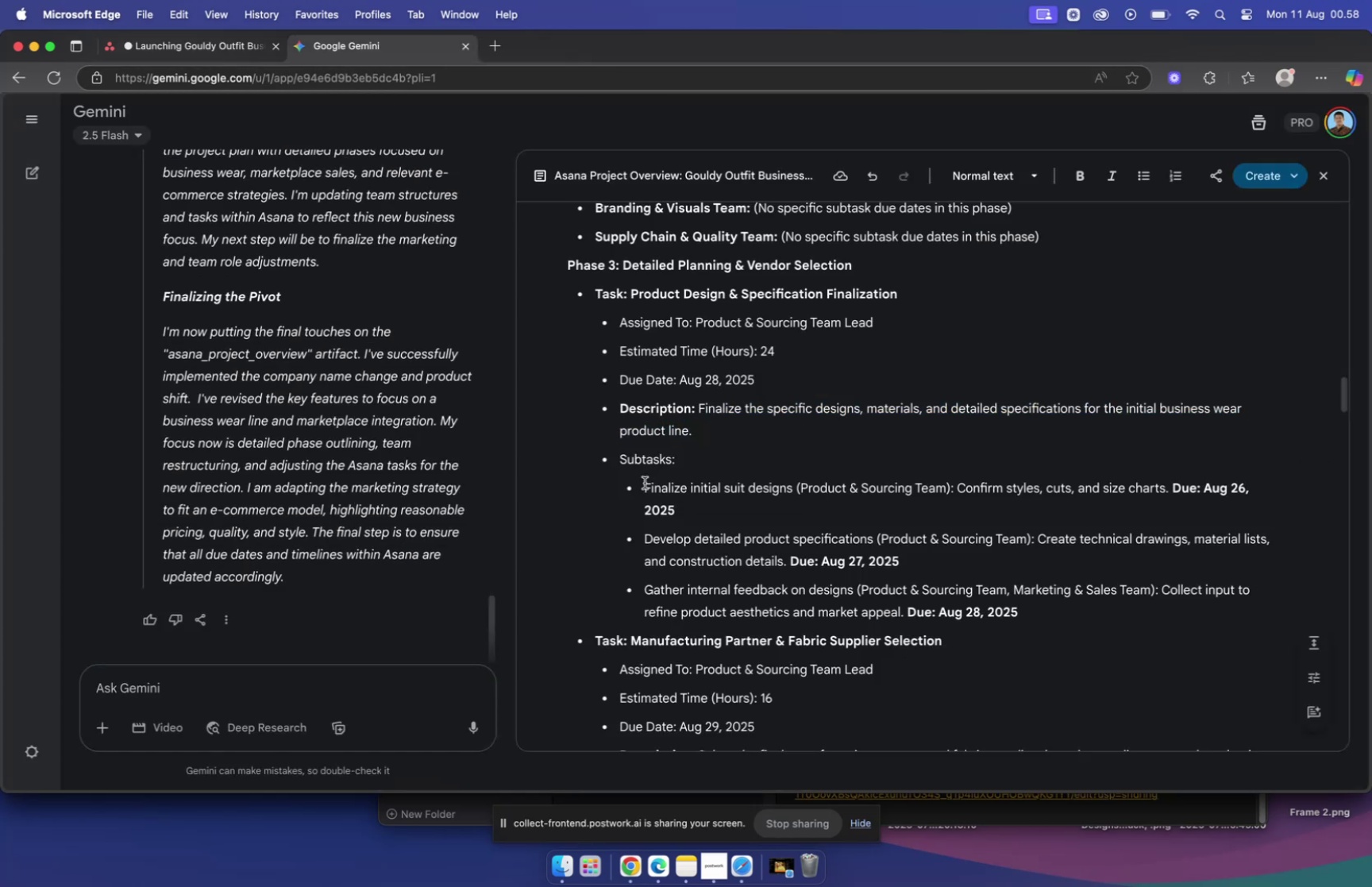 
left_click_drag(start_coordinate=[646, 485], to_coordinate=[793, 484])
 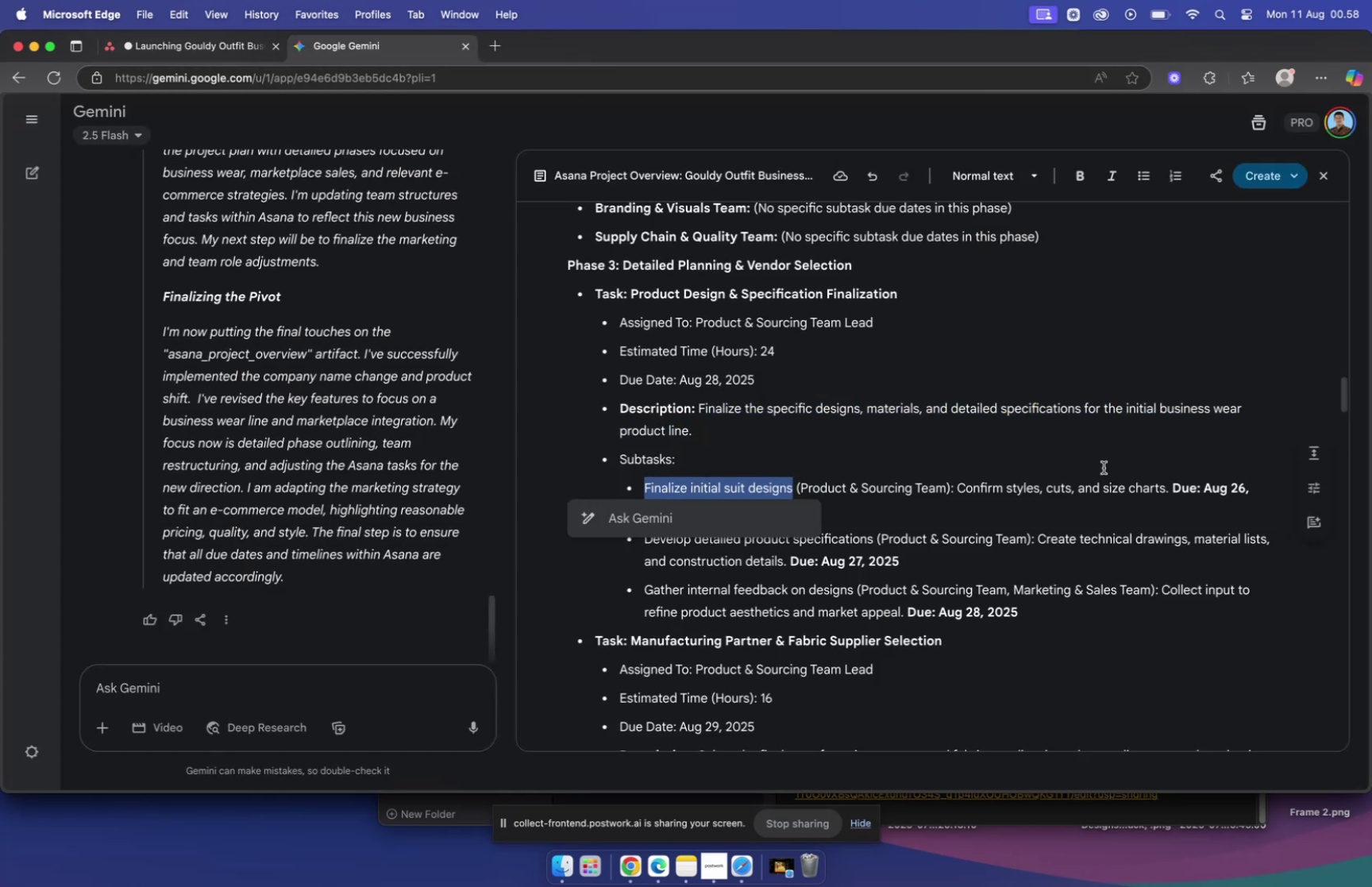 
key(Meta+C)
 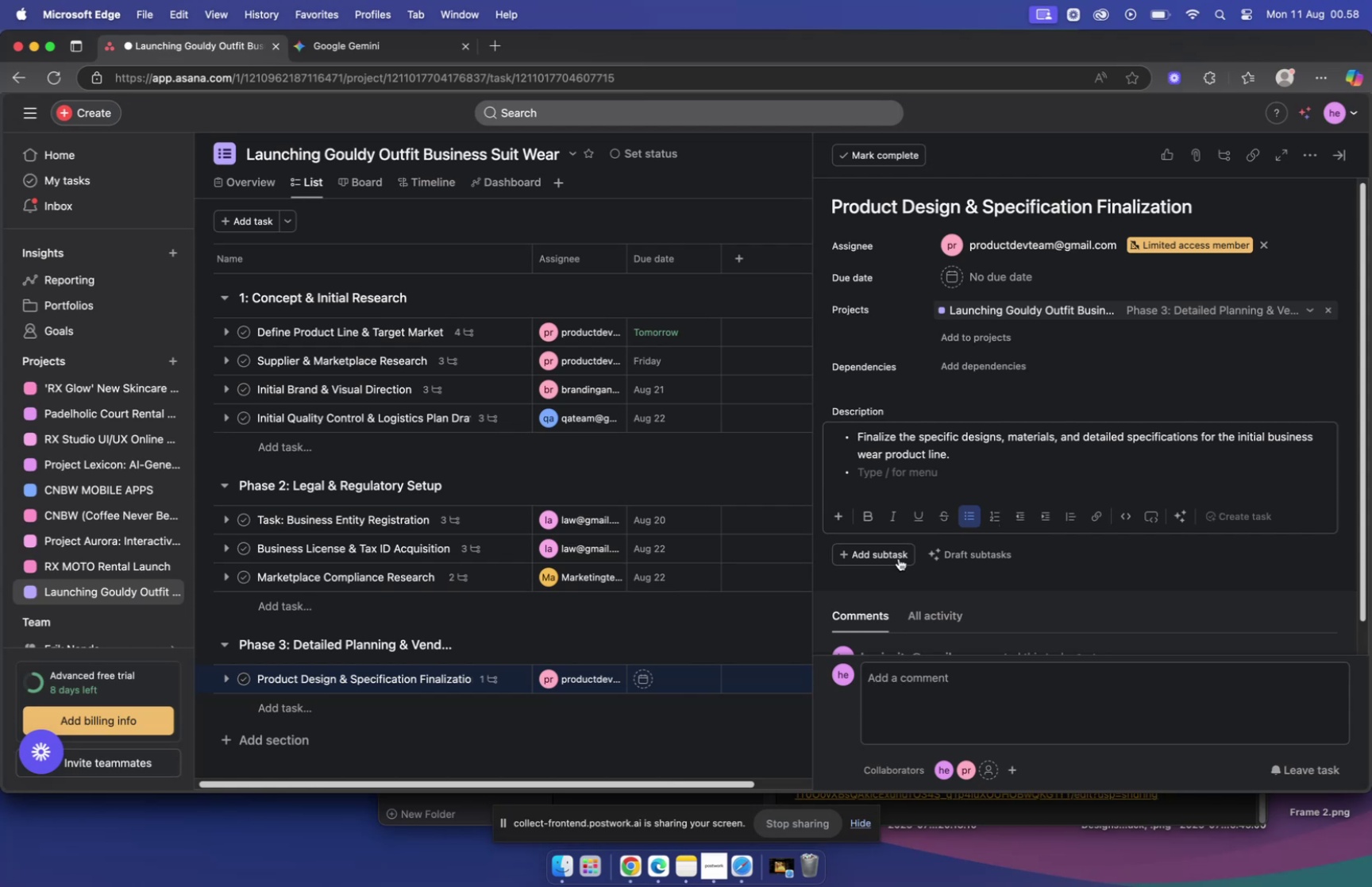 
key(Meta+V)
 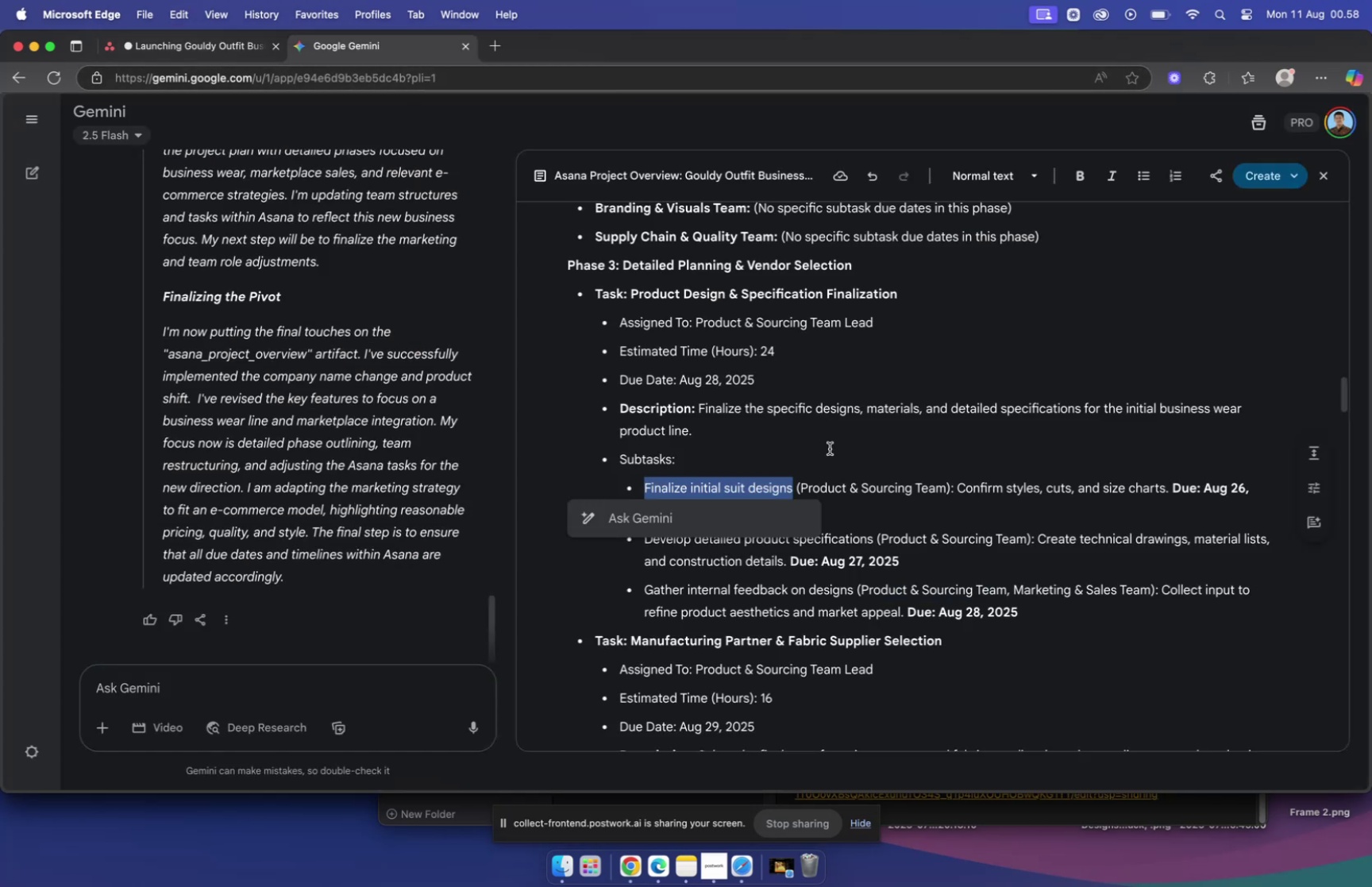 
left_click_drag(start_coordinate=[961, 487], to_coordinate=[1055, 504])
 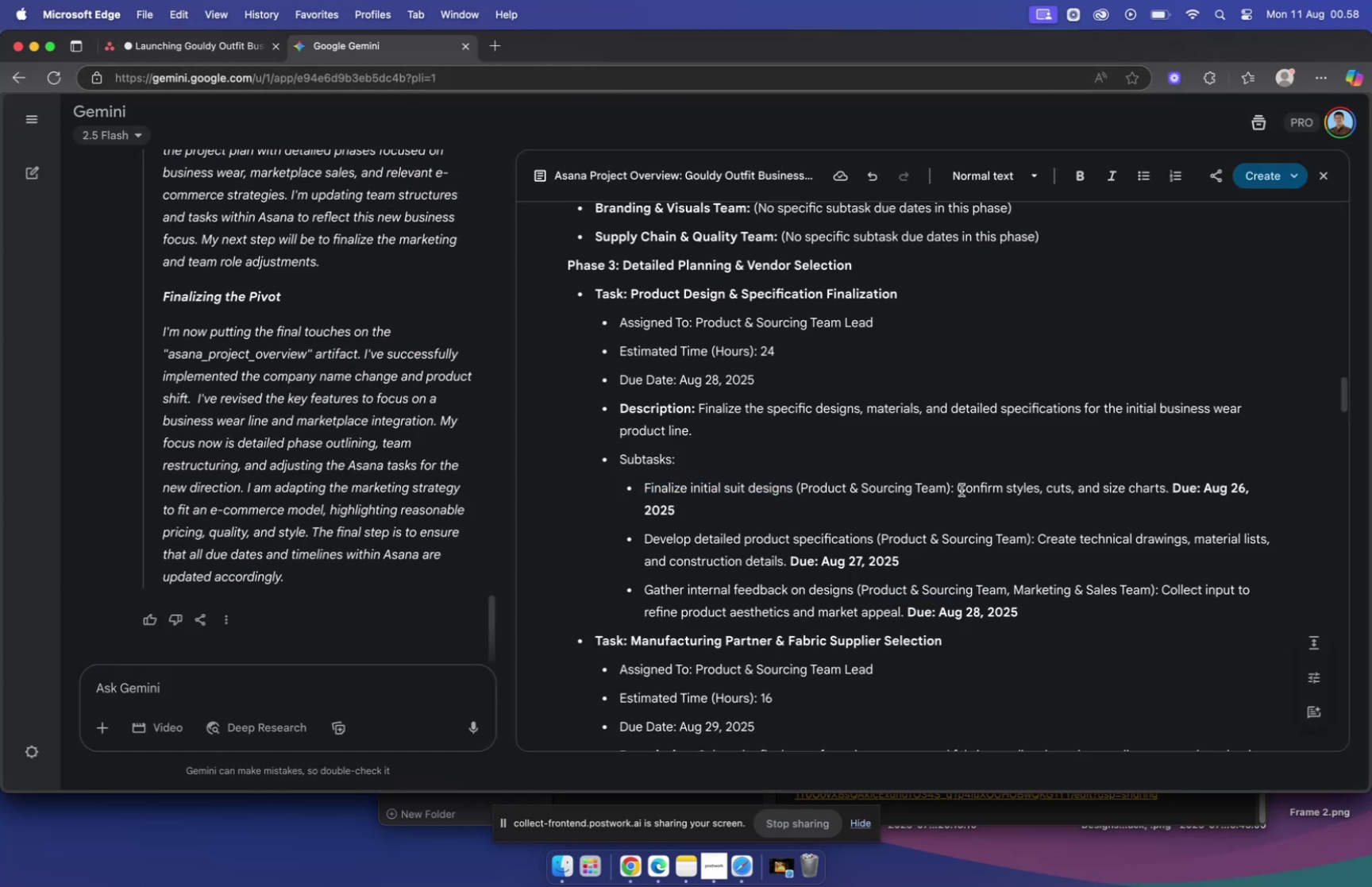 
left_click_drag(start_coordinate=[958, 487], to_coordinate=[1164, 487])
 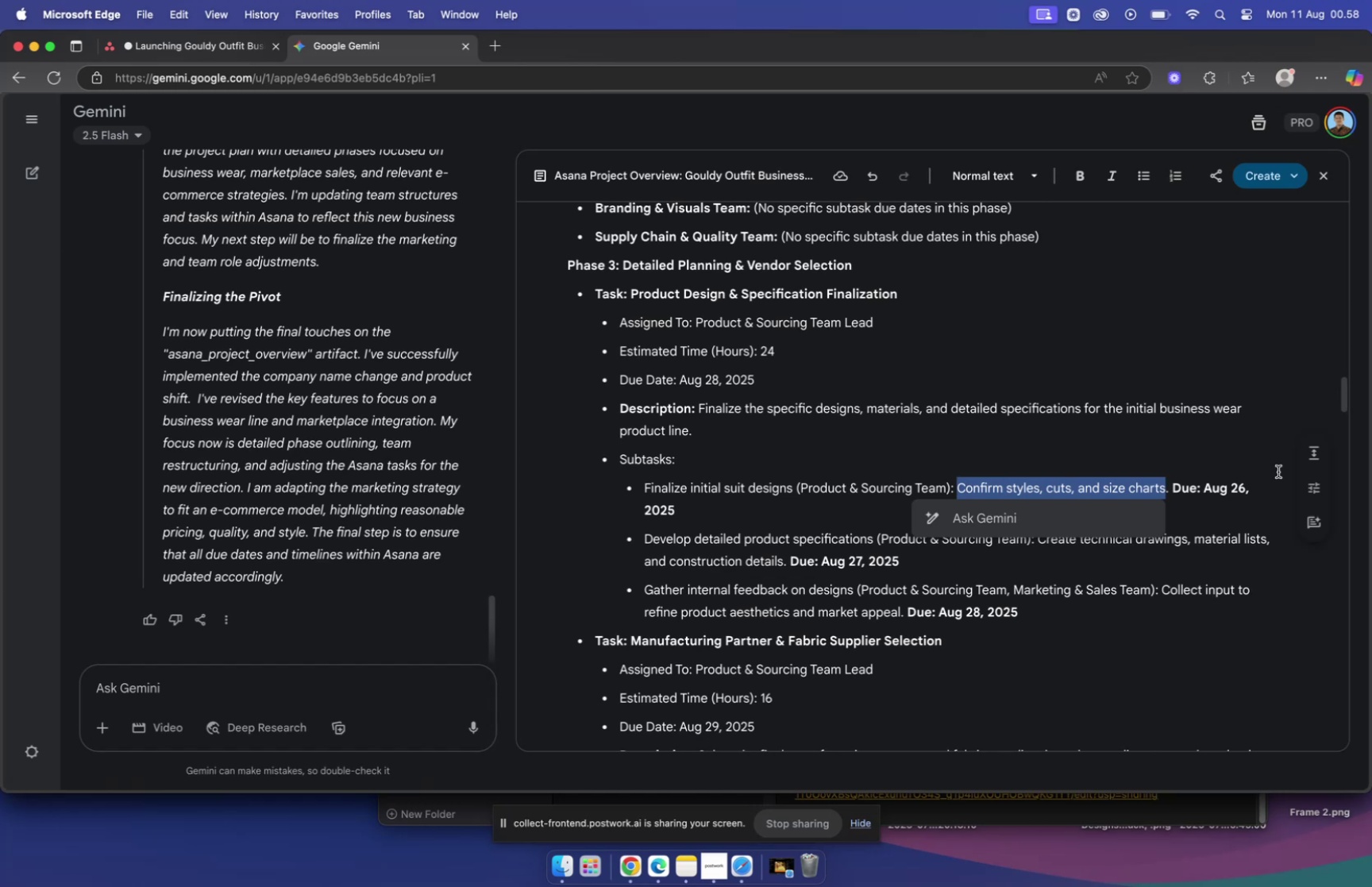 
key(Meta+C)
 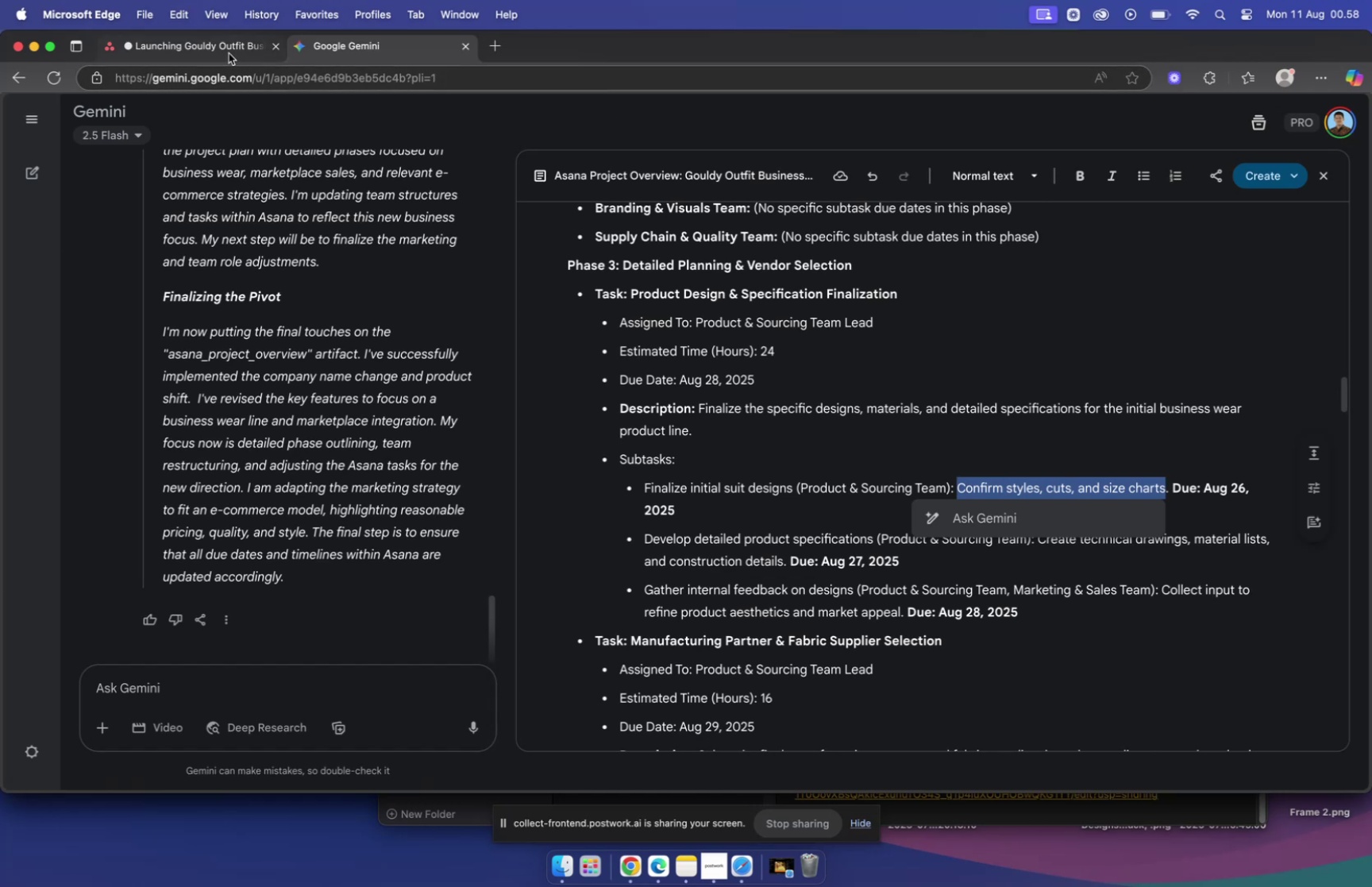 
left_click([229, 53])
 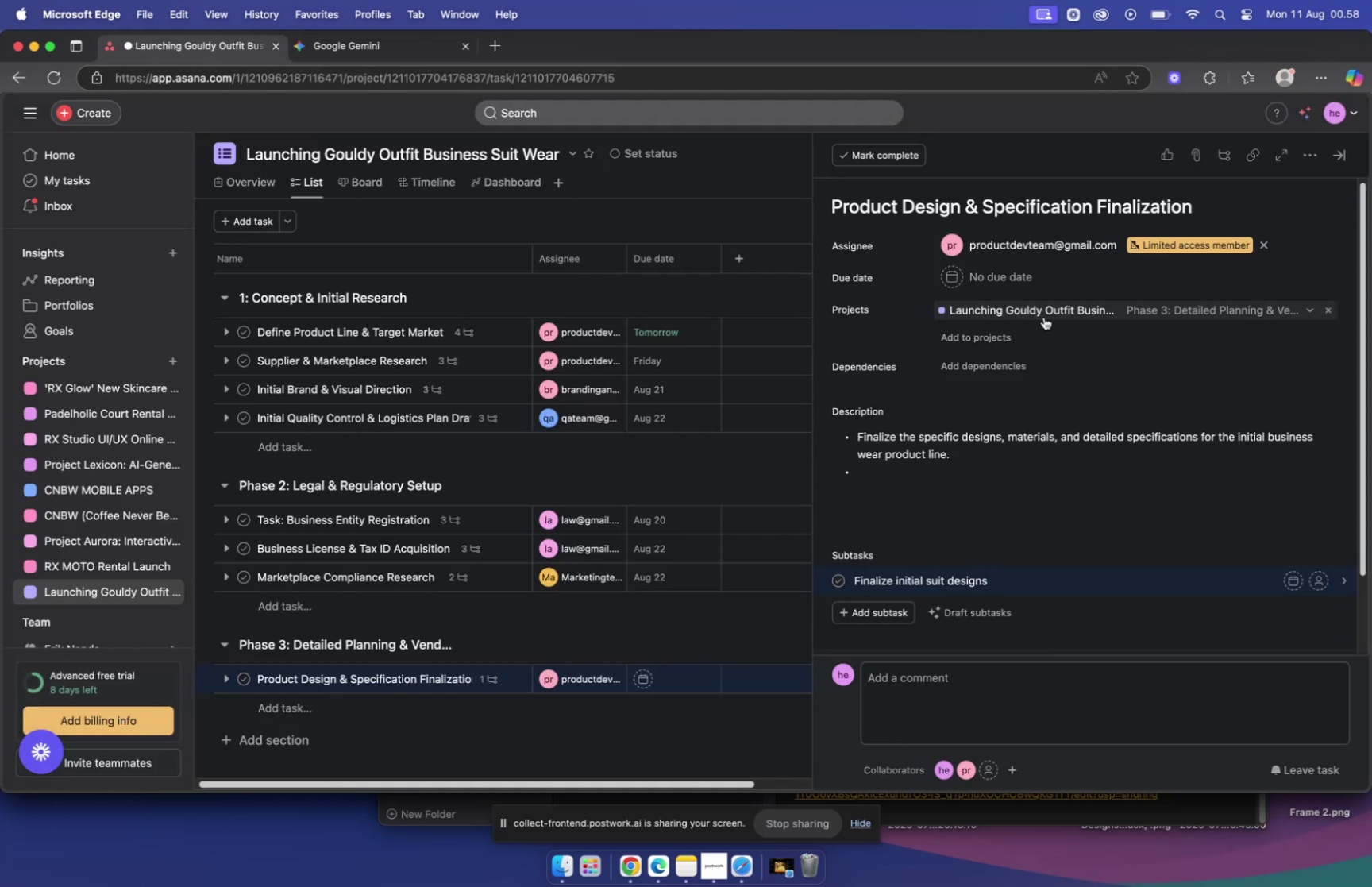 
left_click([1011, 280])
 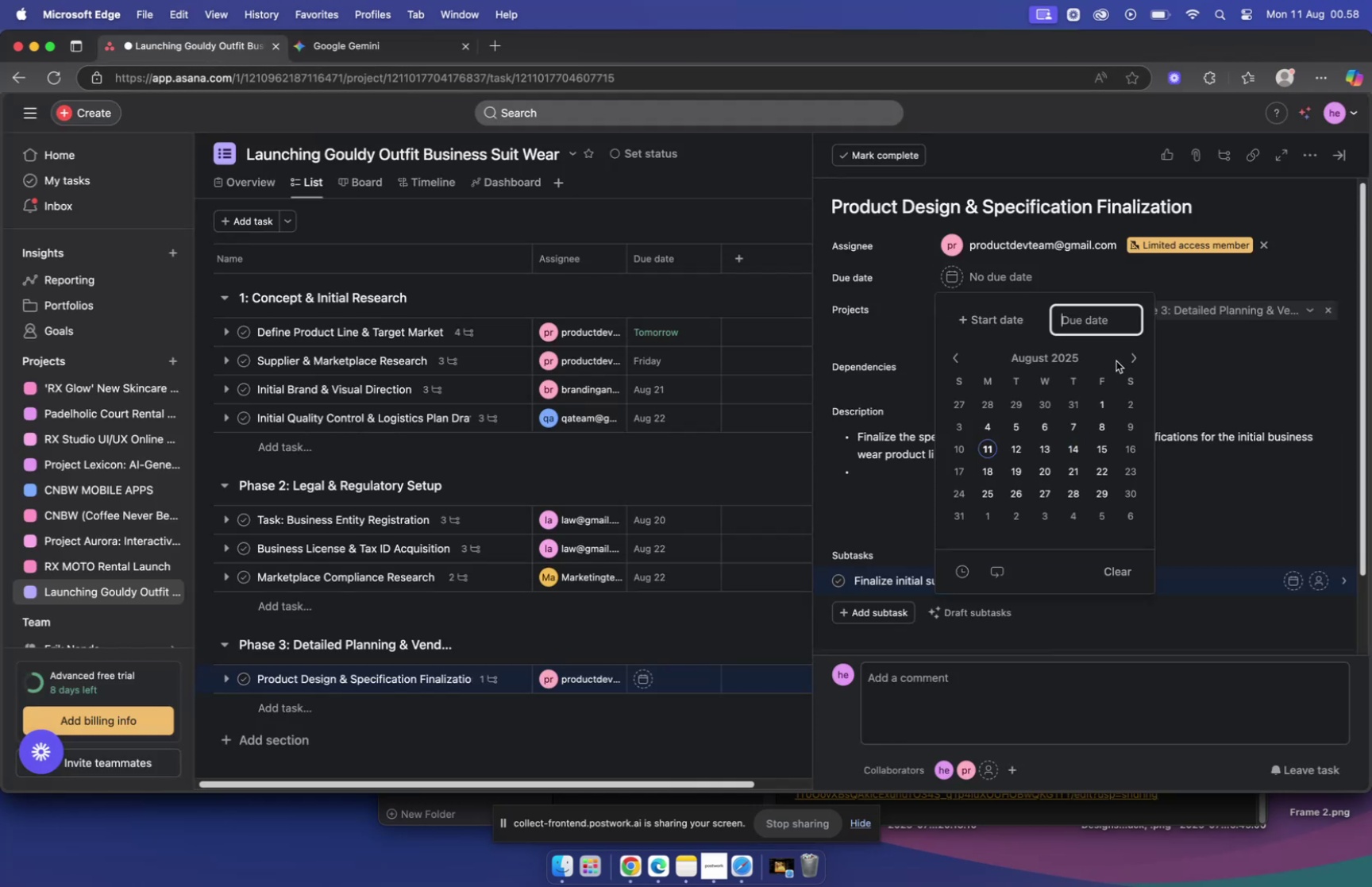 
left_click([1142, 355])
 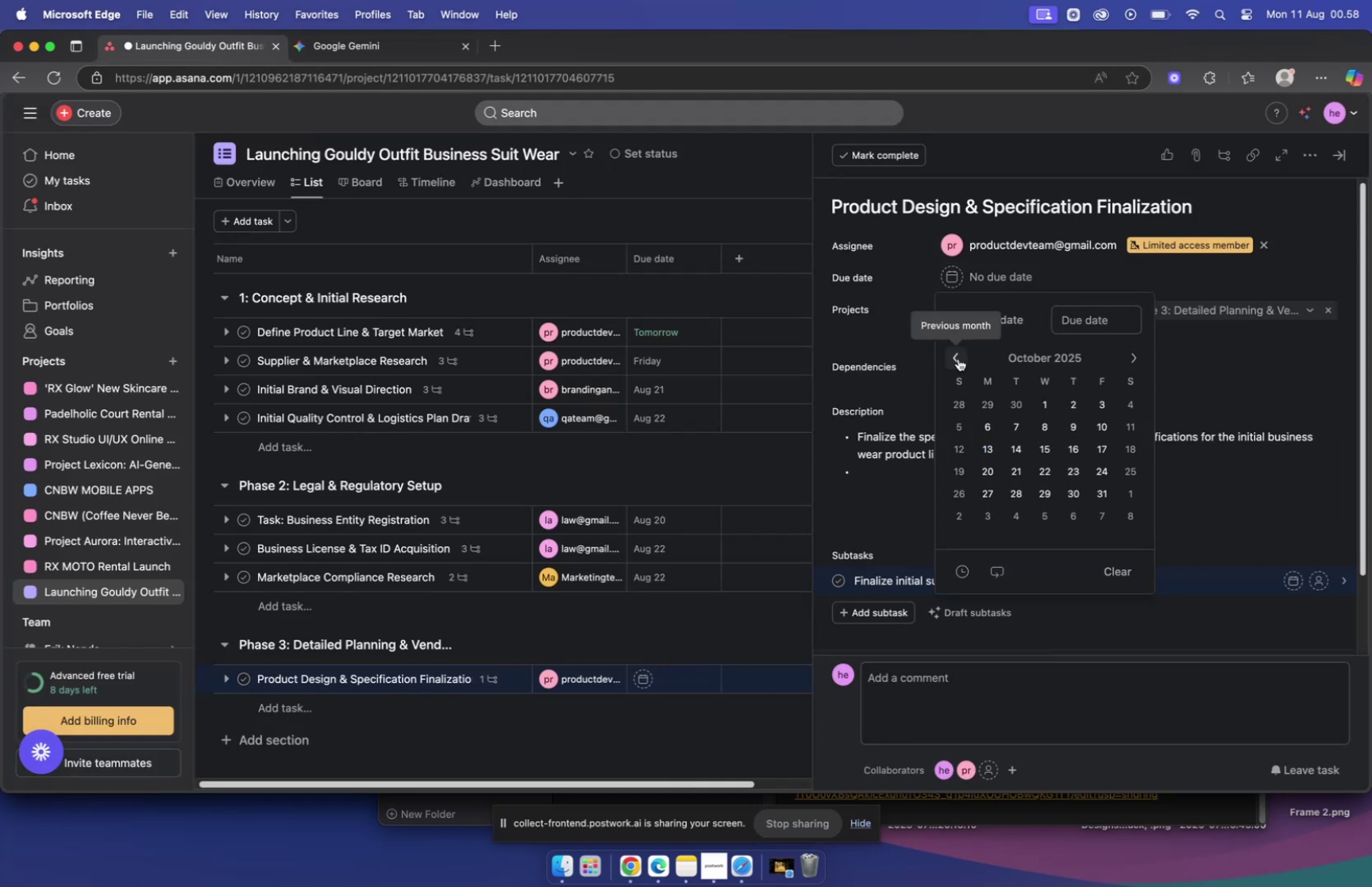 
left_click([958, 358])
 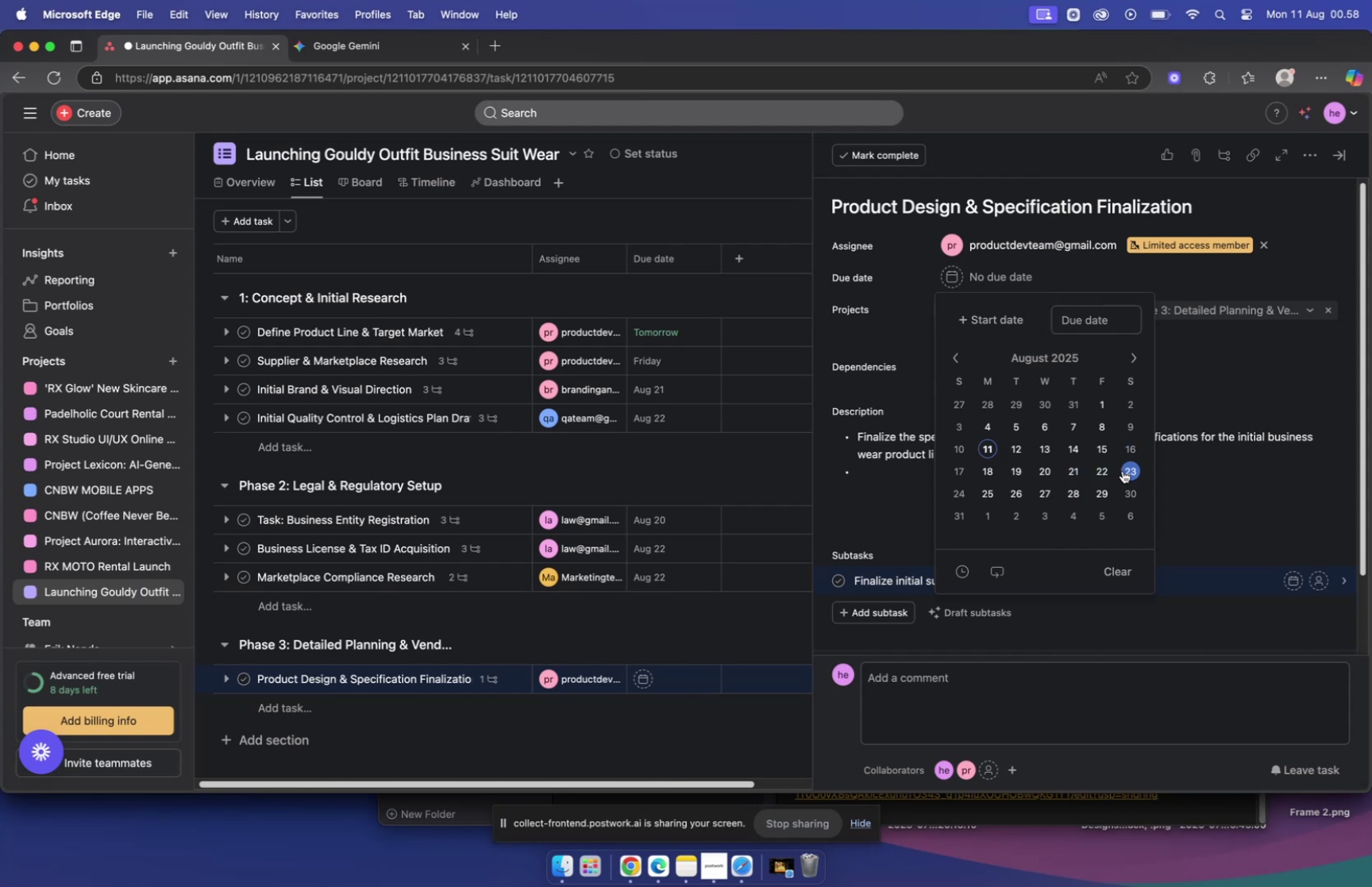 
left_click([1014, 496])
 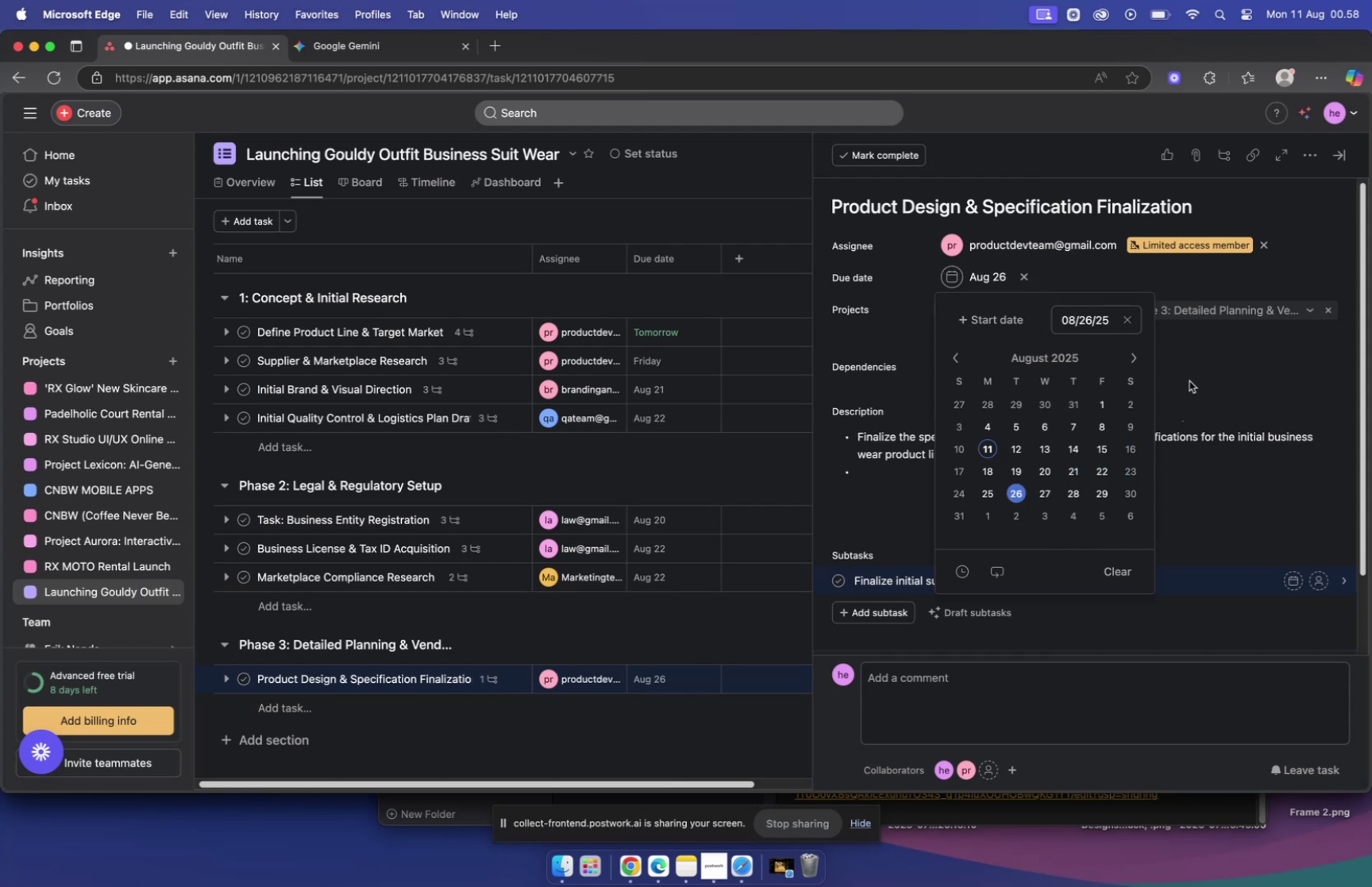 
left_click([1191, 376])
 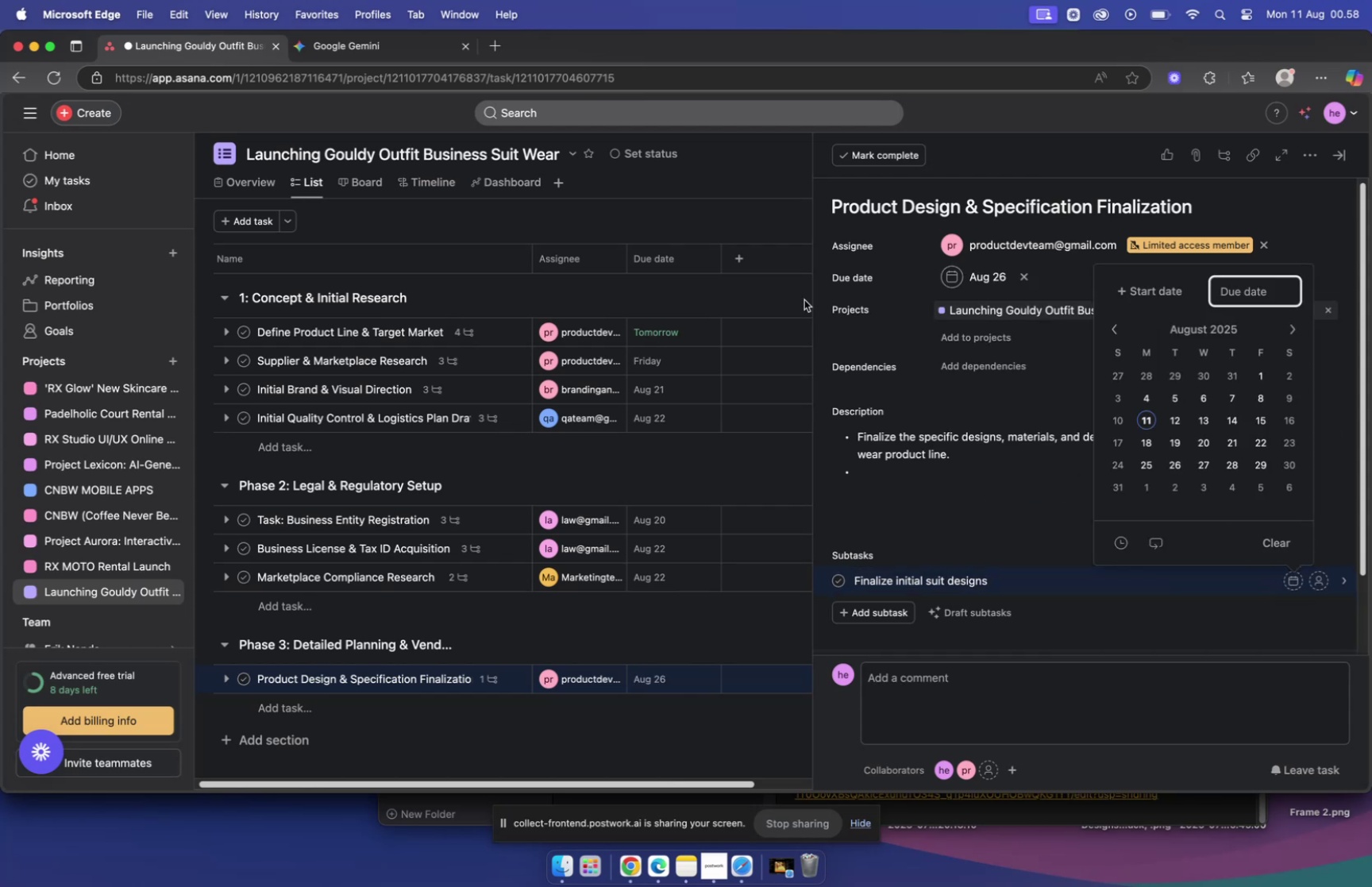 
wait(5.16)
 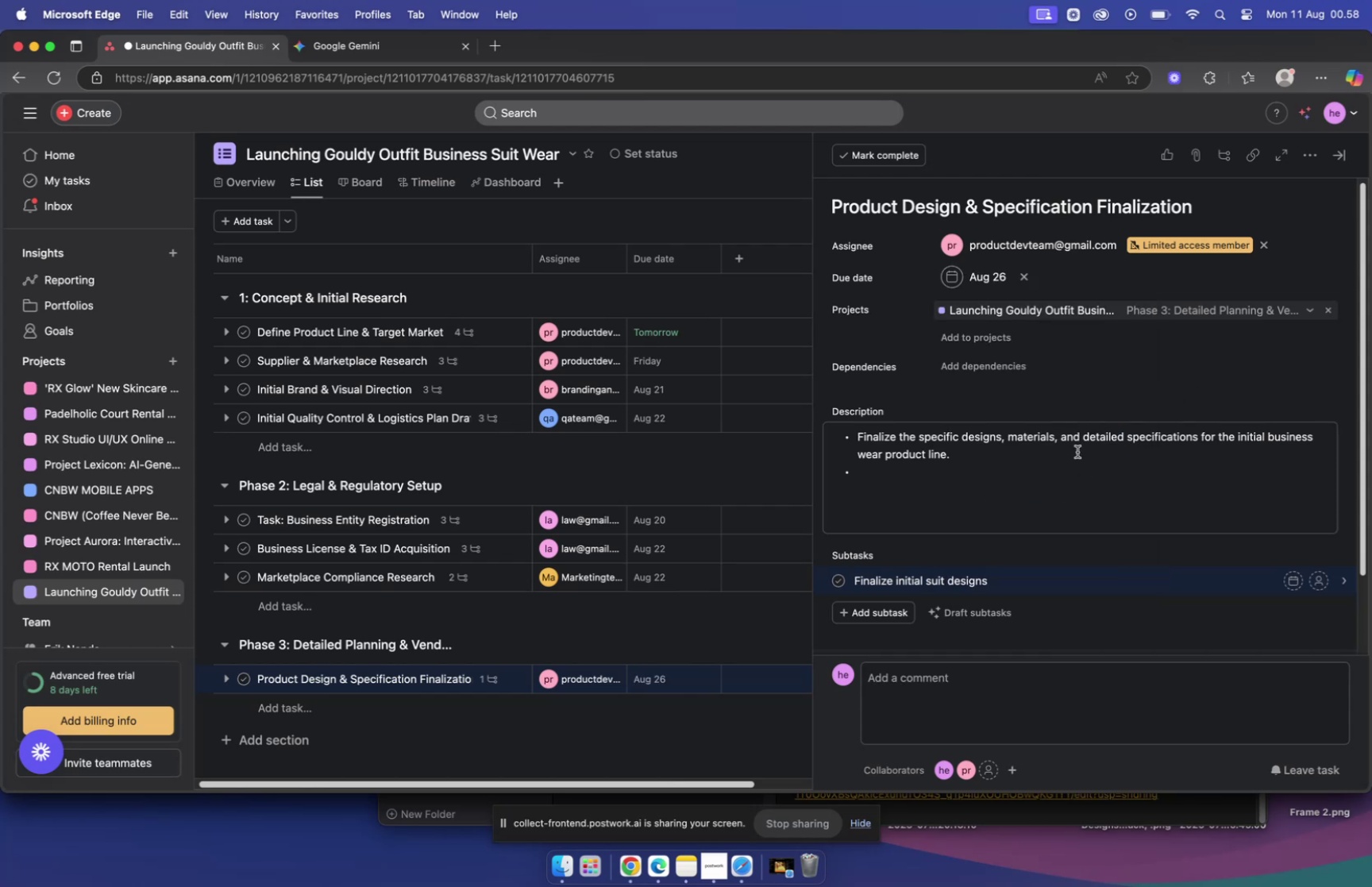 
double_click([367, 44])
 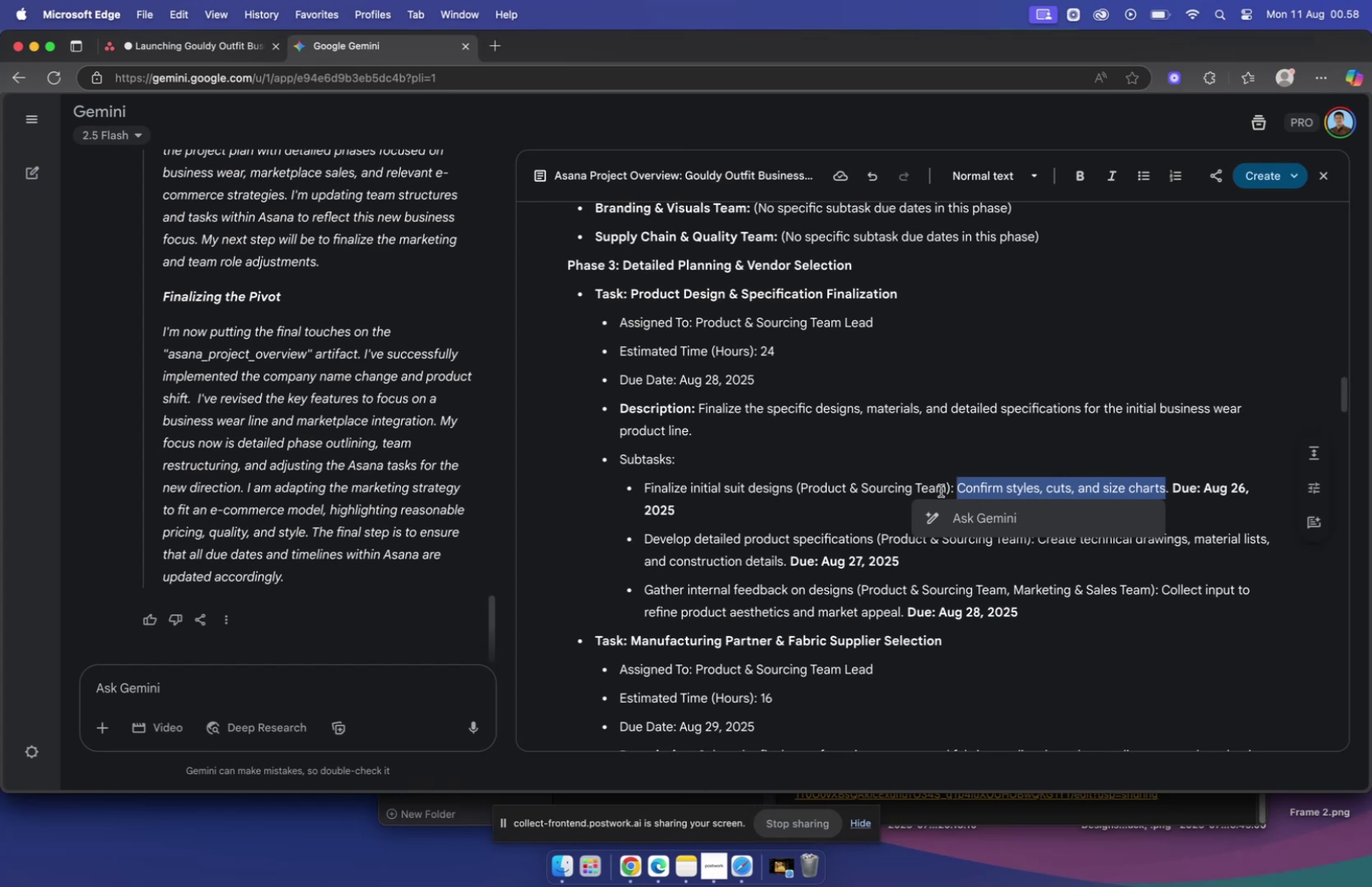 
key(Meta+C)
 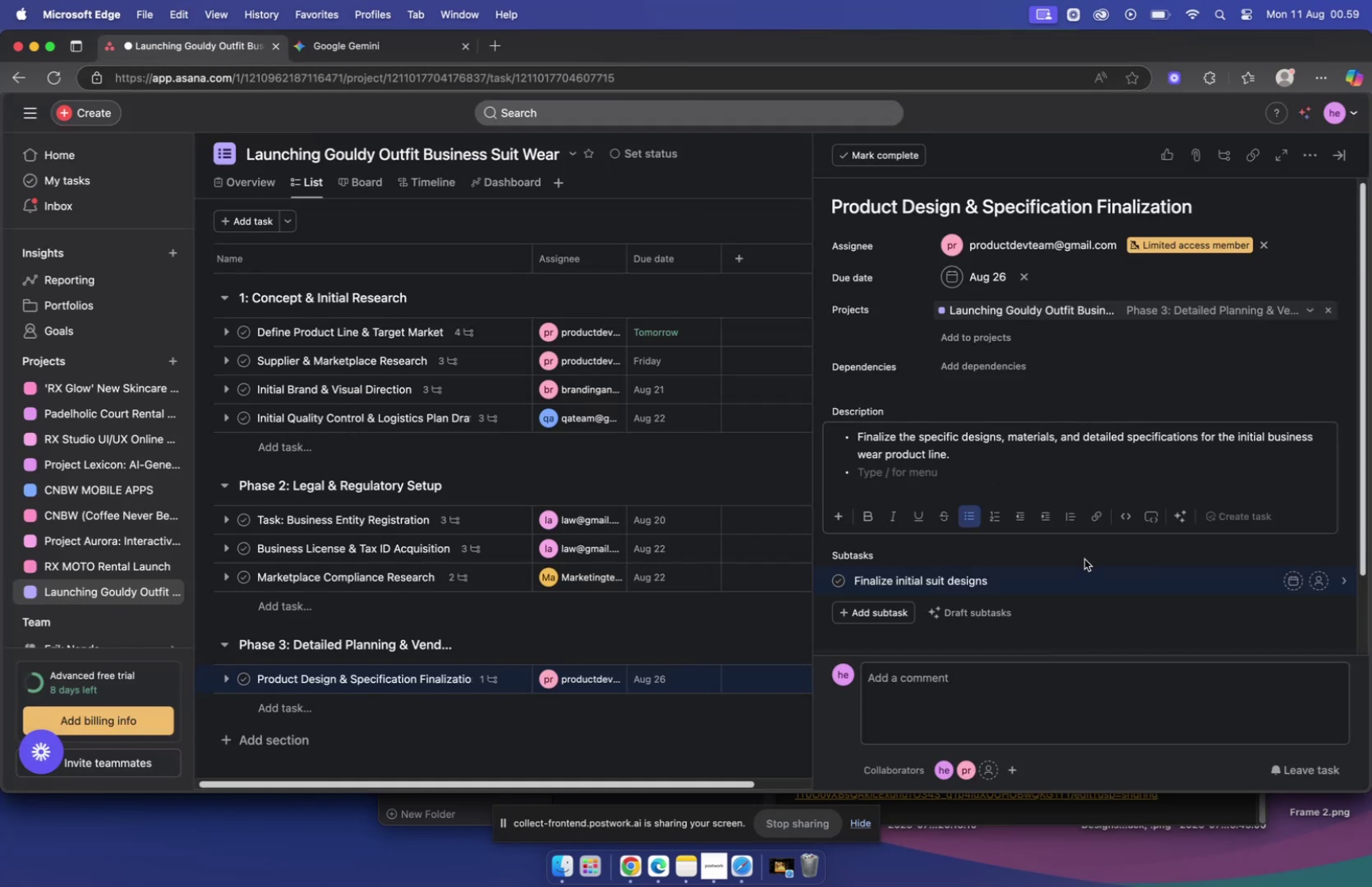 
wait(6.16)
 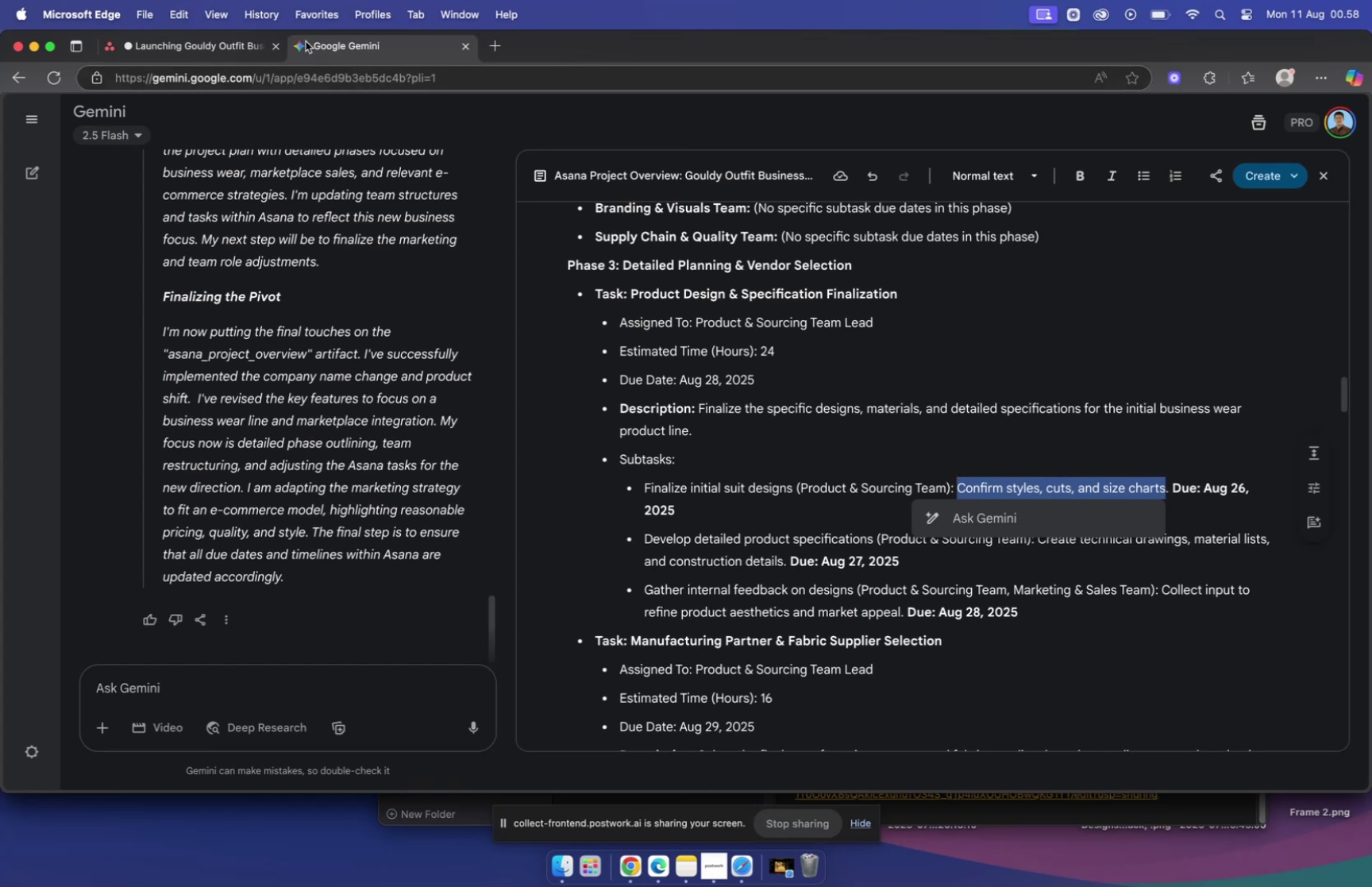 
left_click([1072, 580])
 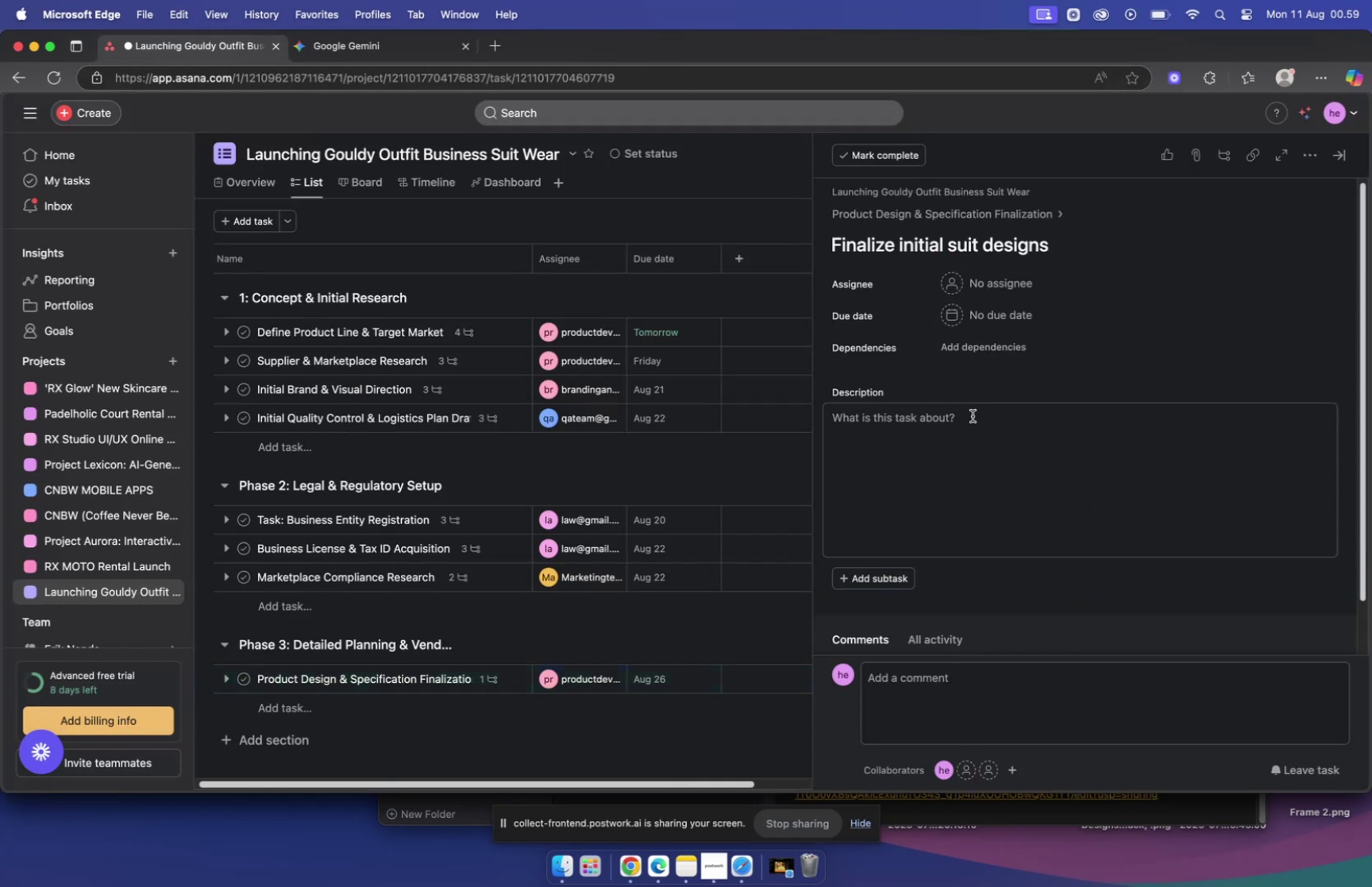 
left_click([972, 415])
 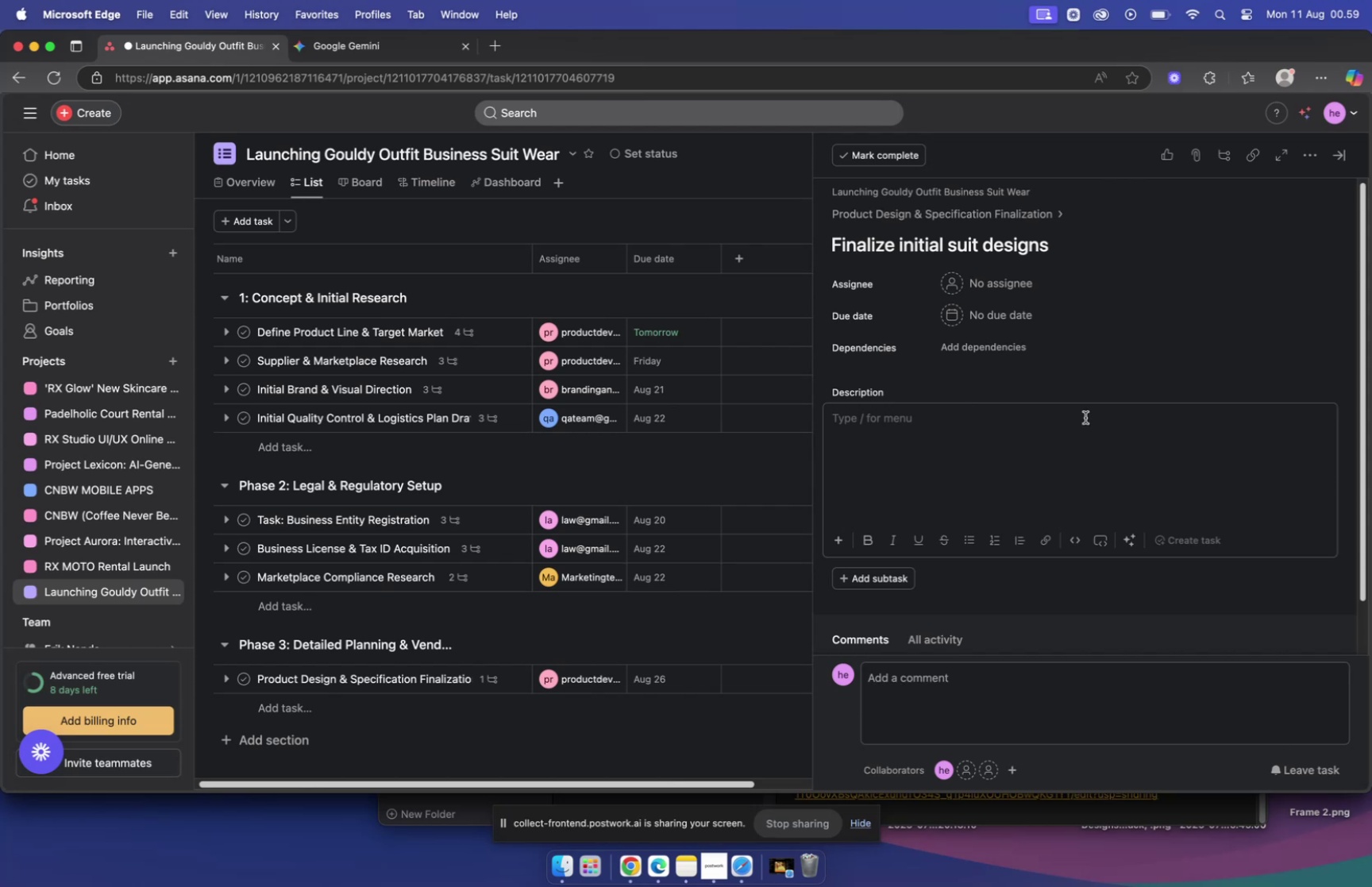 
hold_key(key=CommandLeft, duration=1.67)
 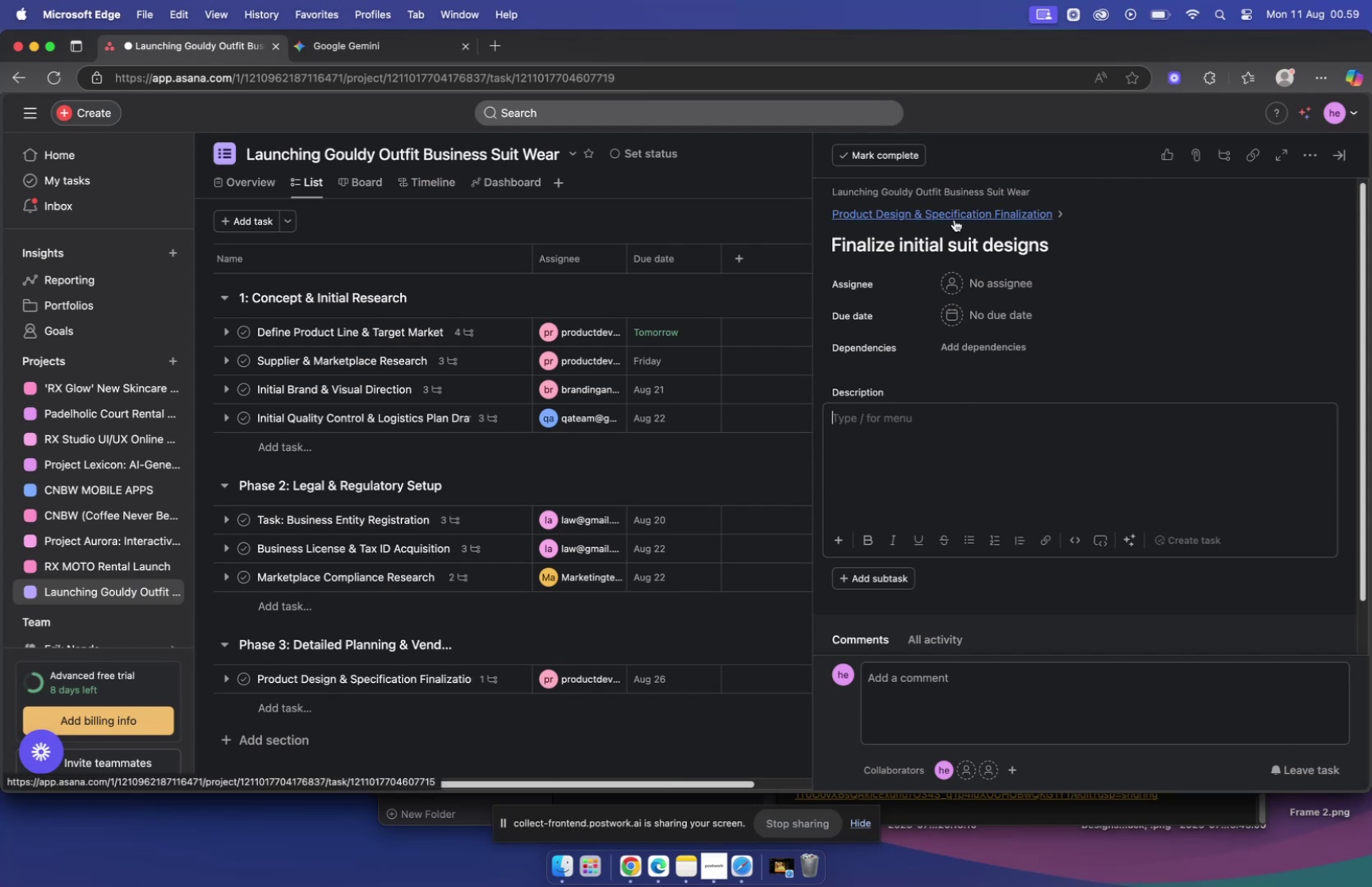 
key(Meta+V)
 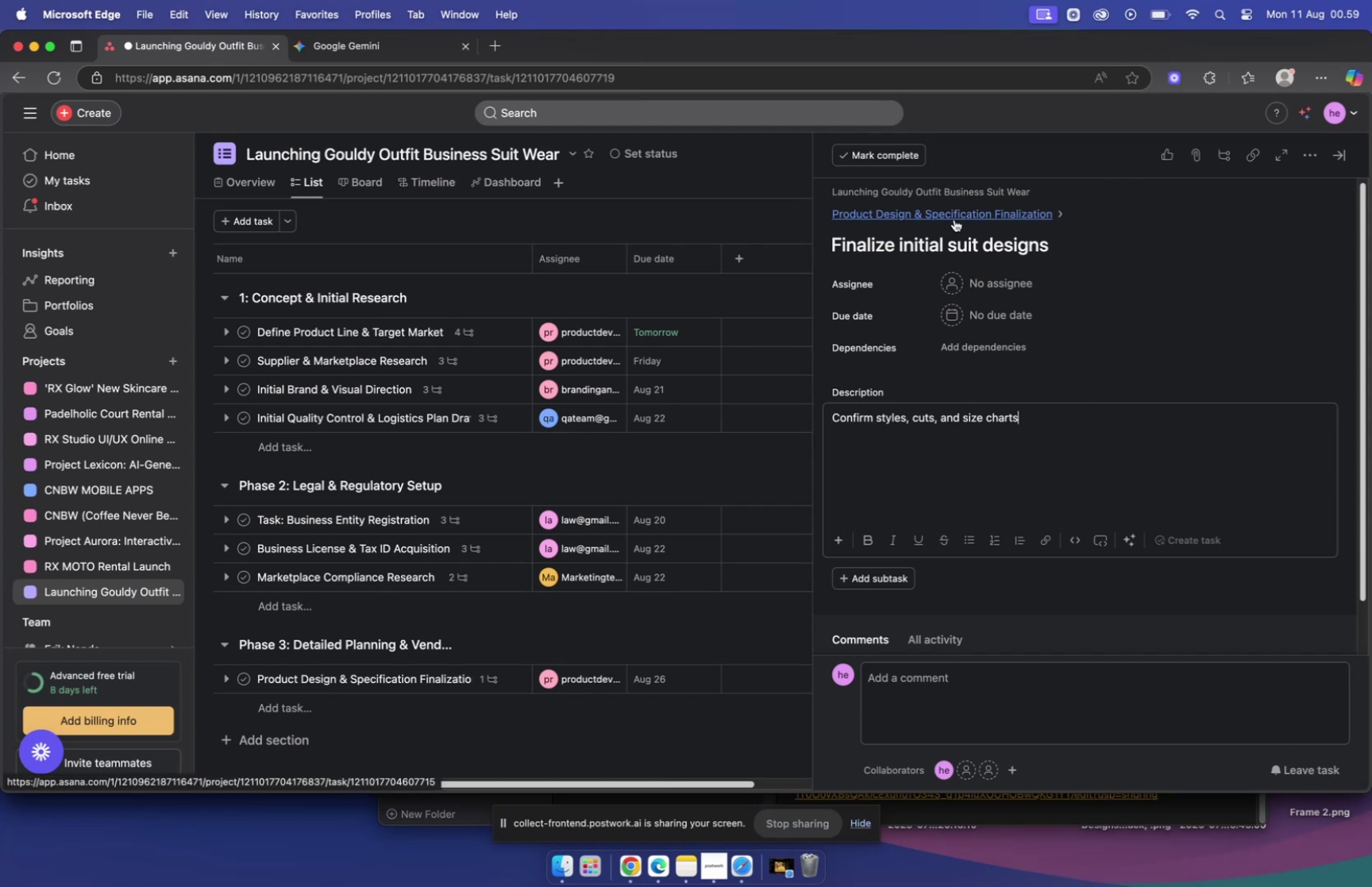 
left_click([954, 219])
 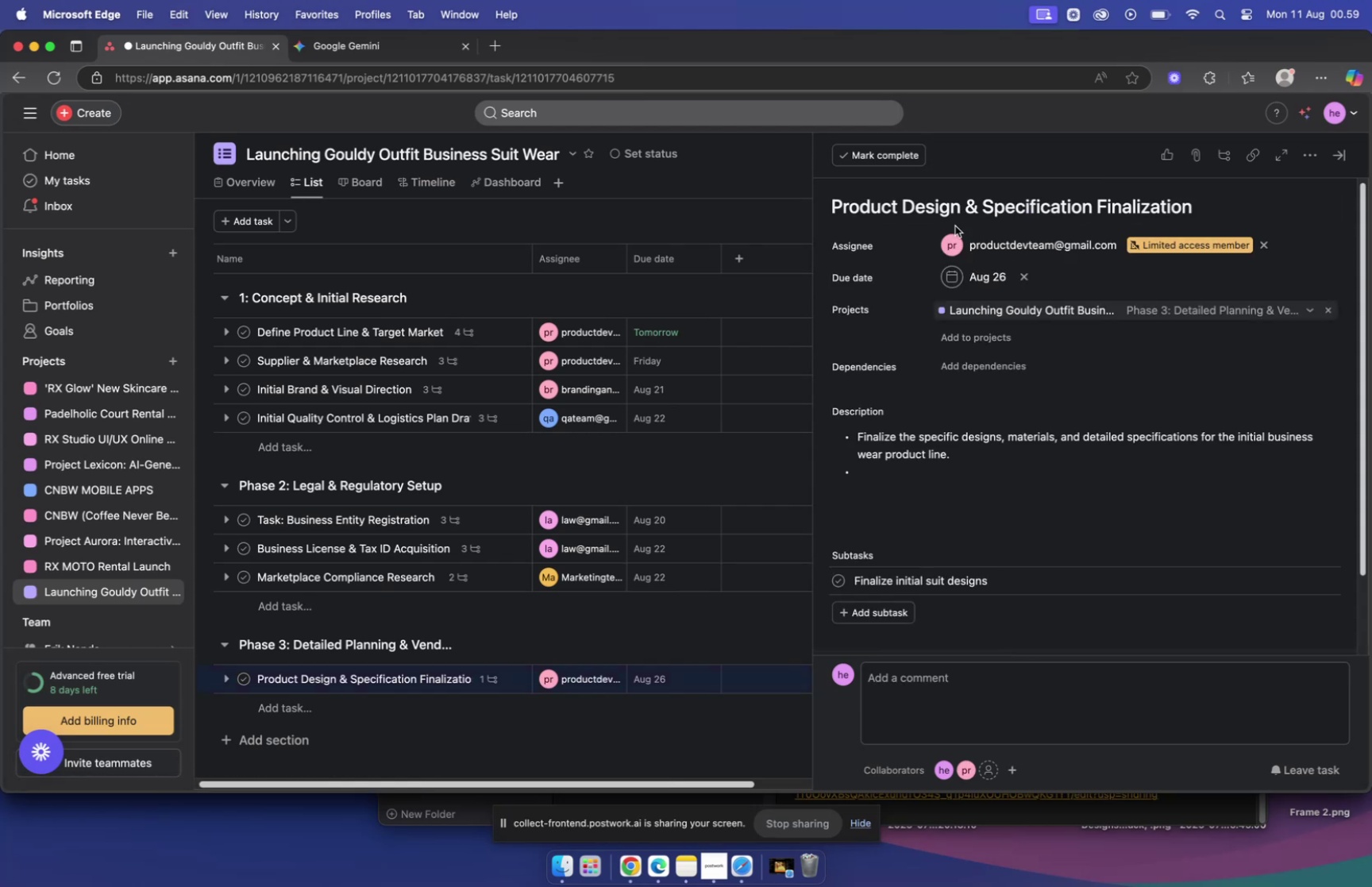 
scroll: coordinate [1176, 393], scroll_direction: up, amount: 5.0
 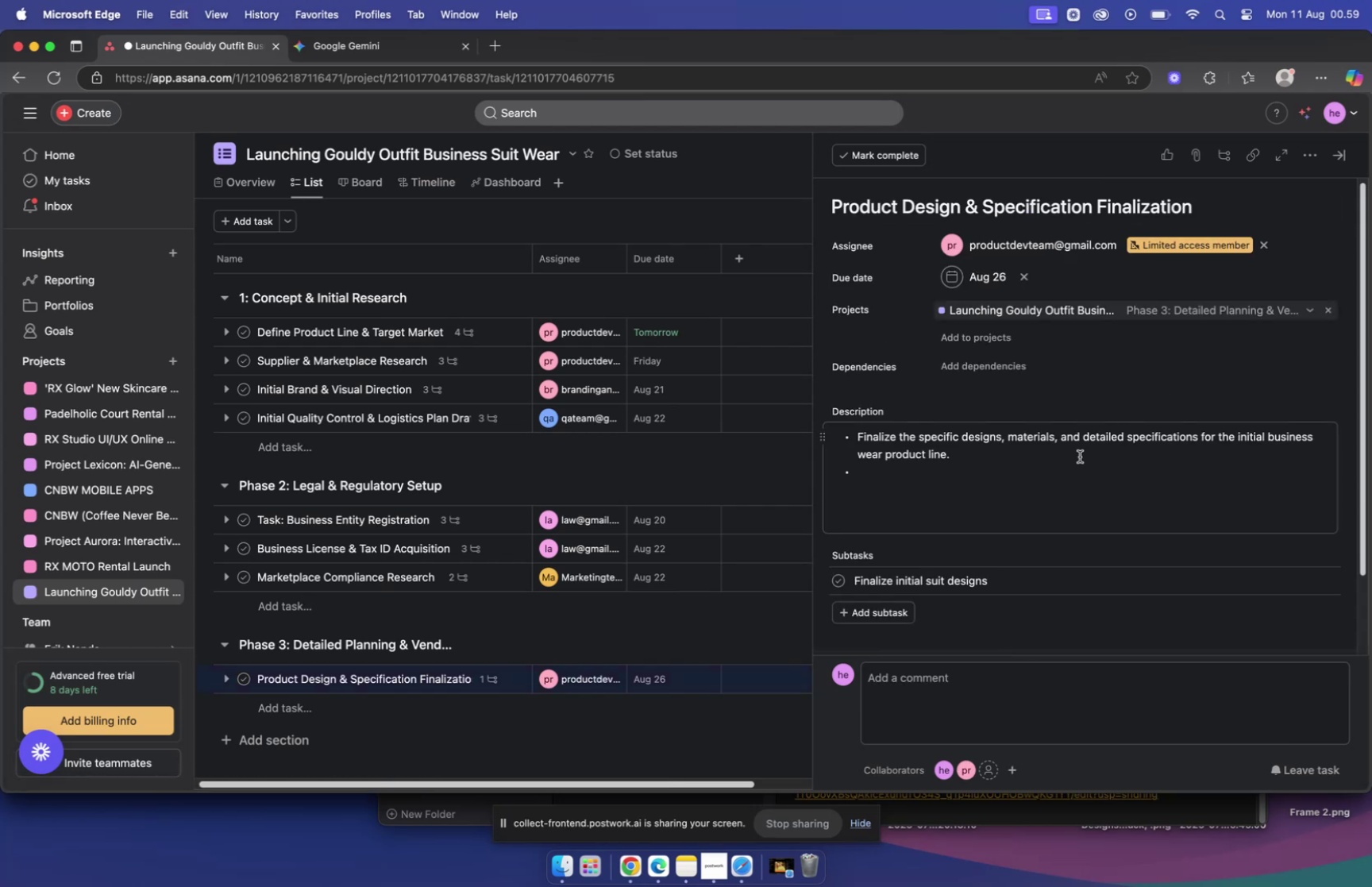 
scroll: coordinate [1070, 512], scroll_direction: down, amount: 5.0
 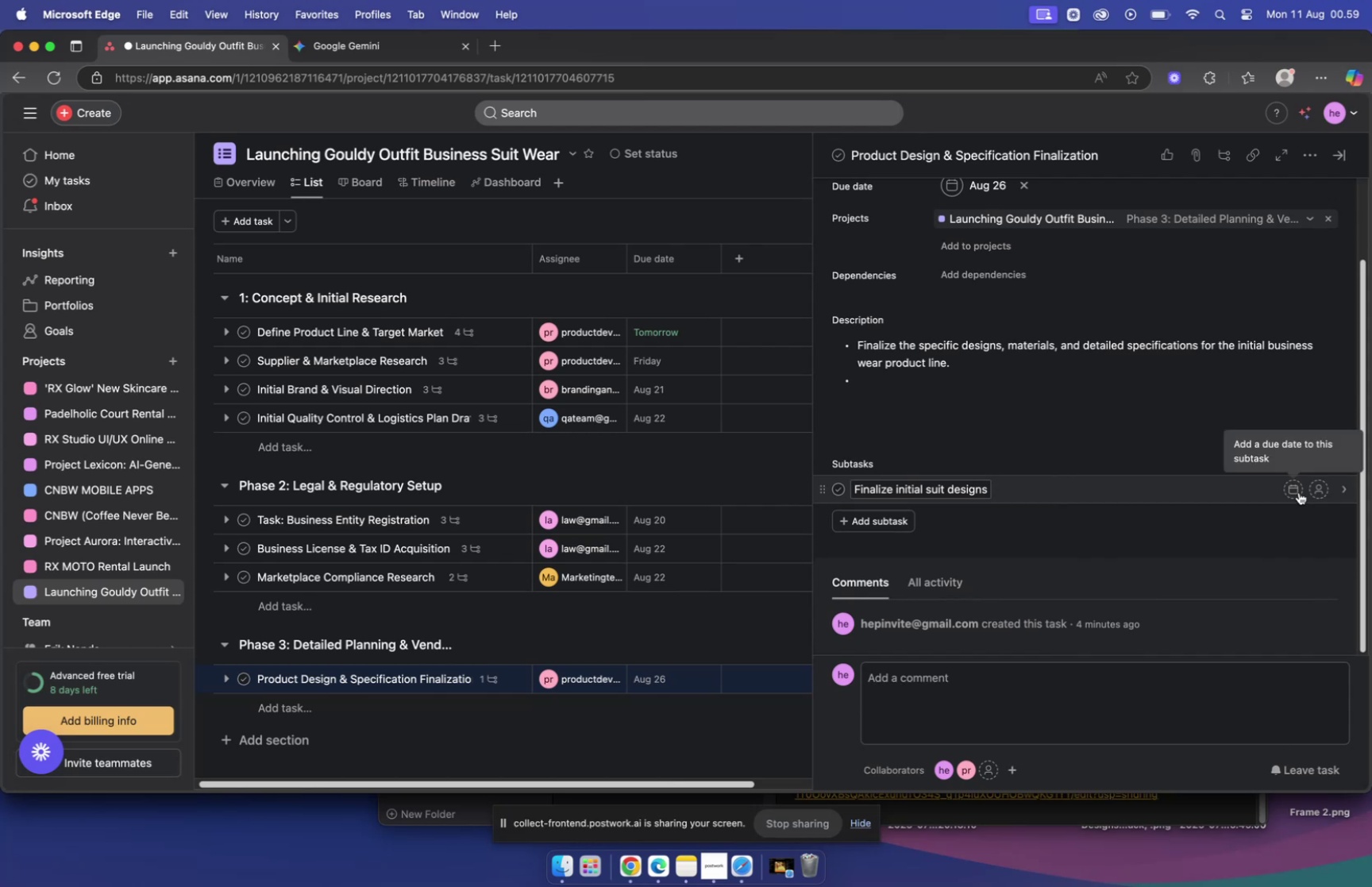 
left_click([1299, 492])
 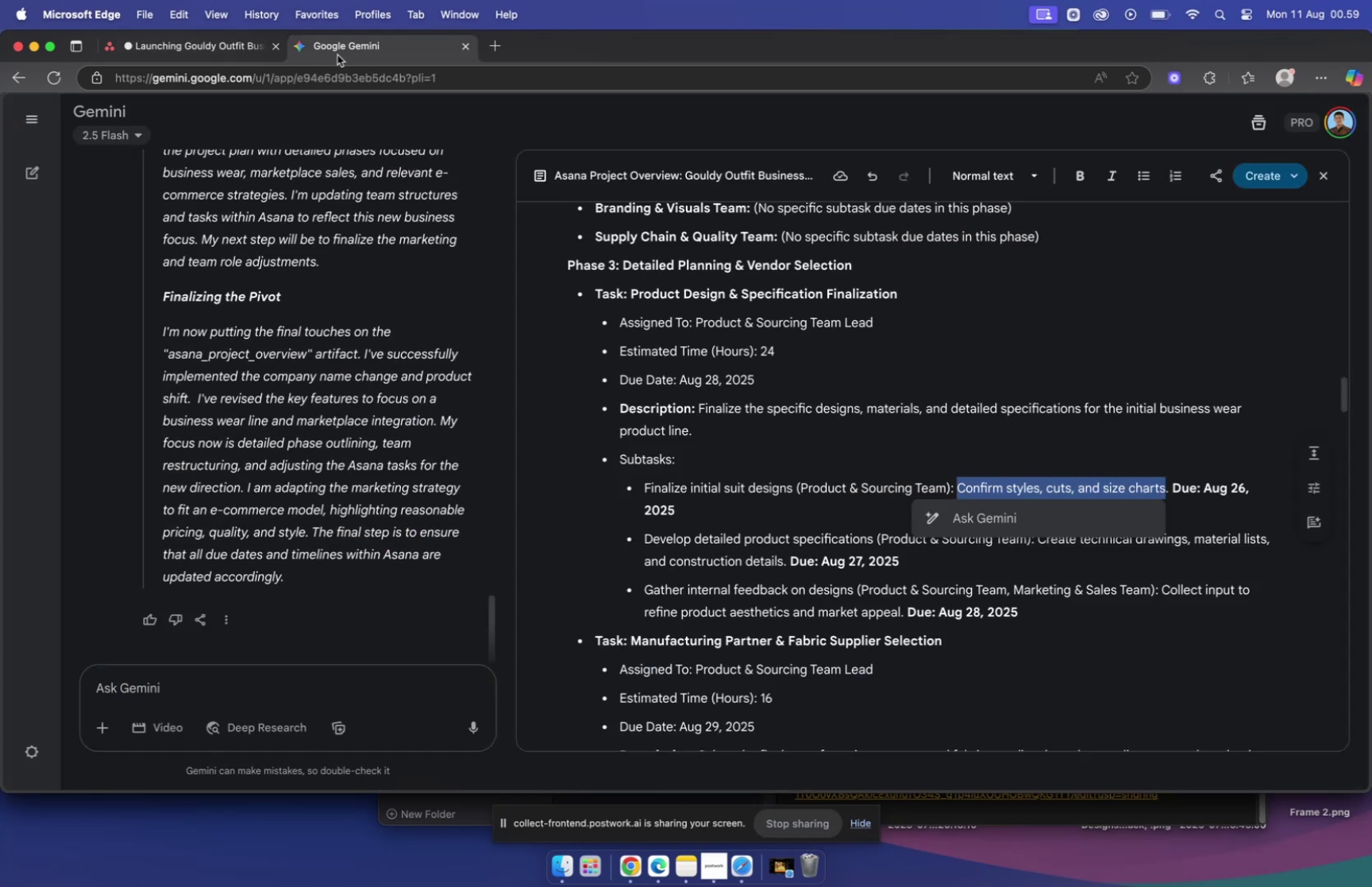 
left_click([233, 48])
 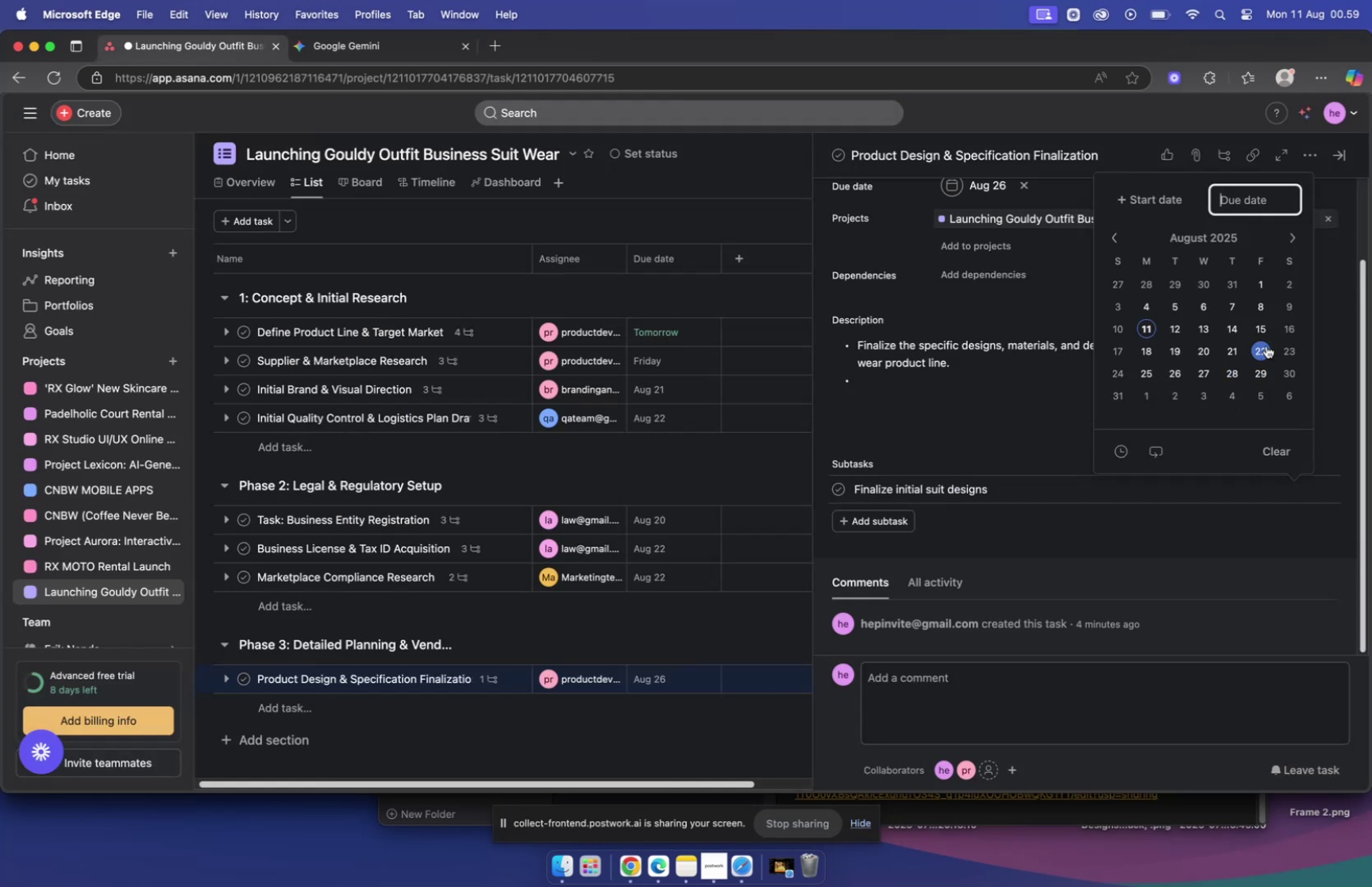 
left_click([1176, 372])
 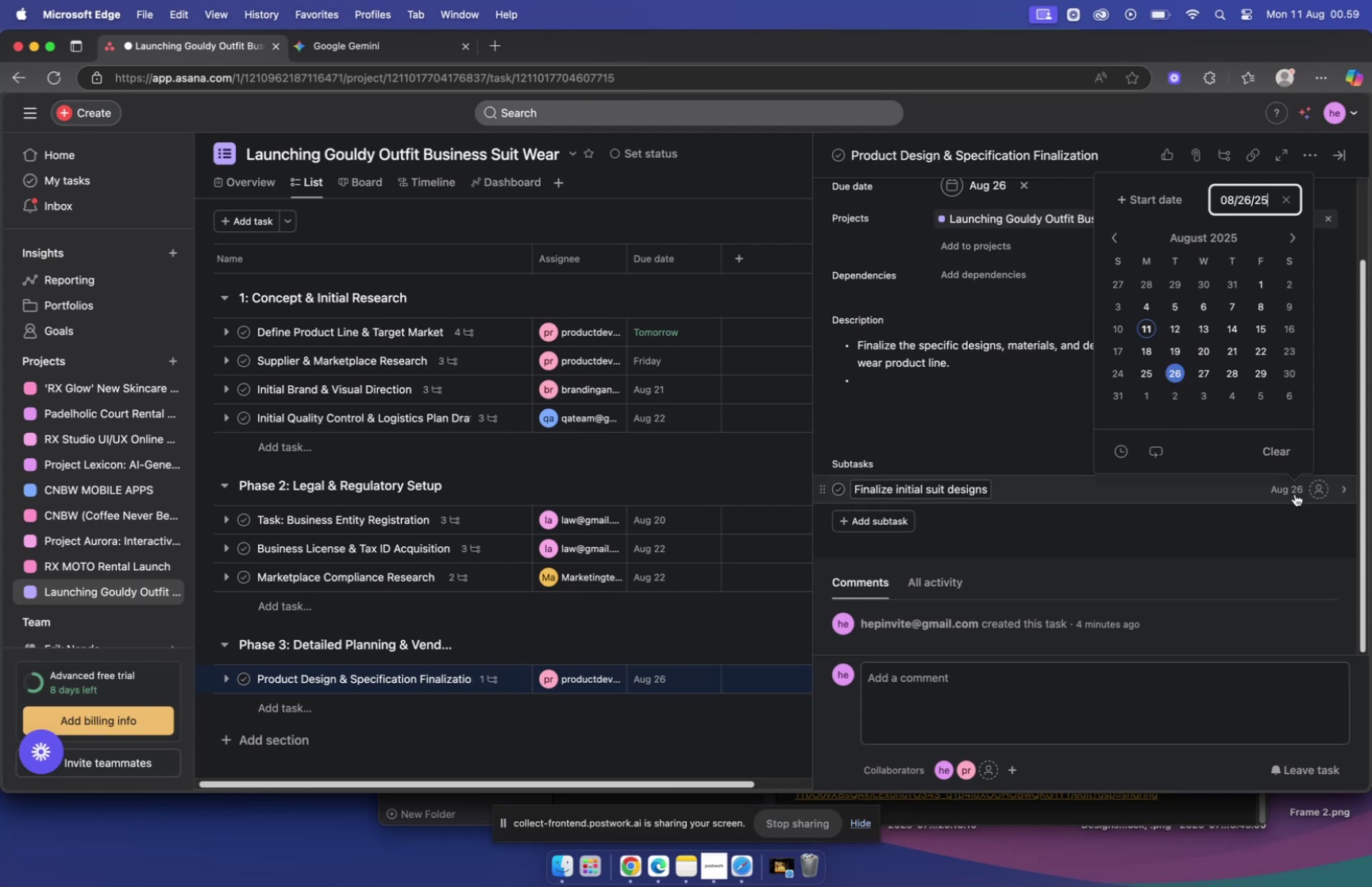 
mouse_move([1298, 497])
 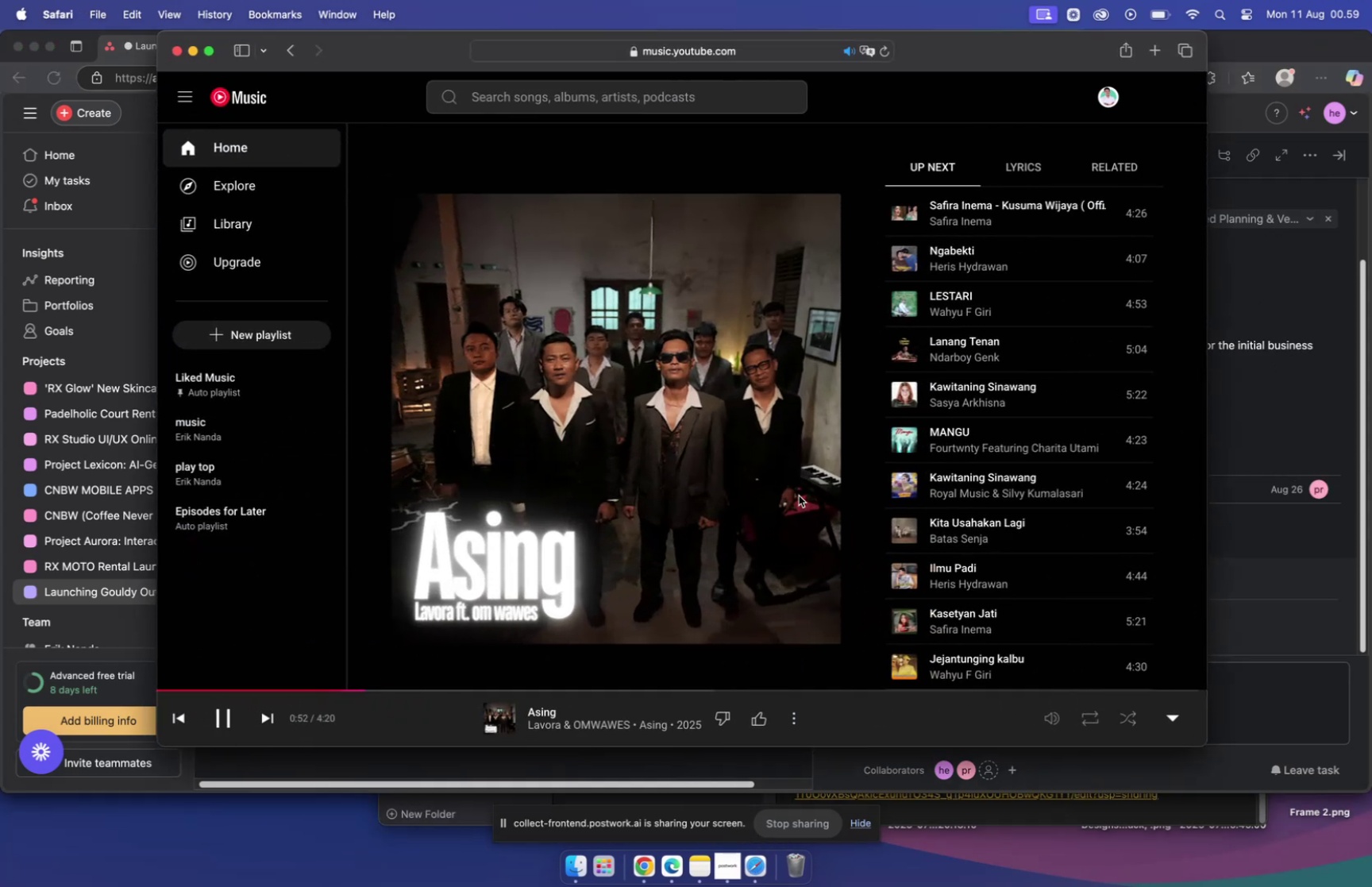 
wait(6.17)
 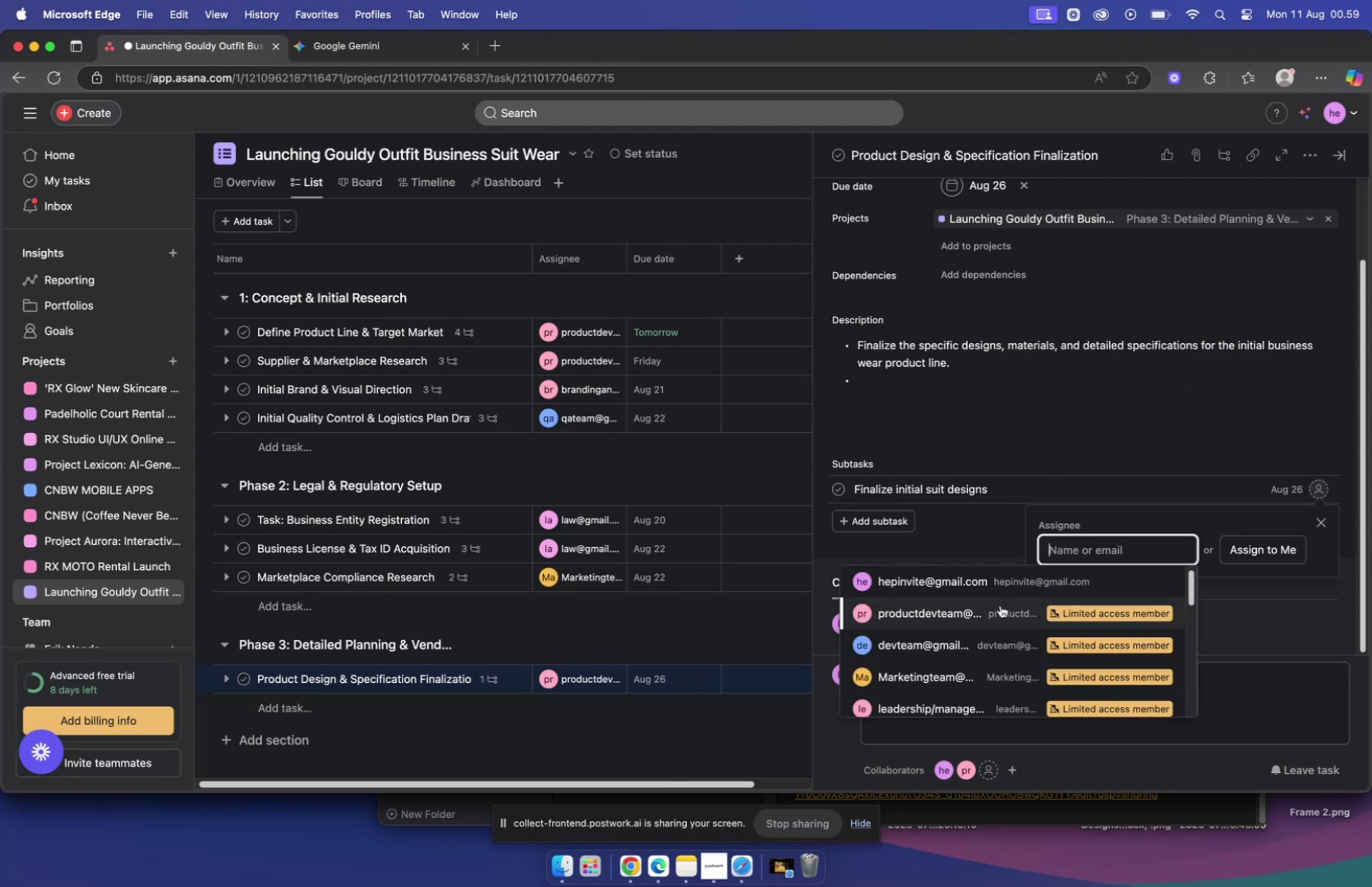 
scroll: coordinate [455, 254], scroll_direction: up, amount: 33.0
 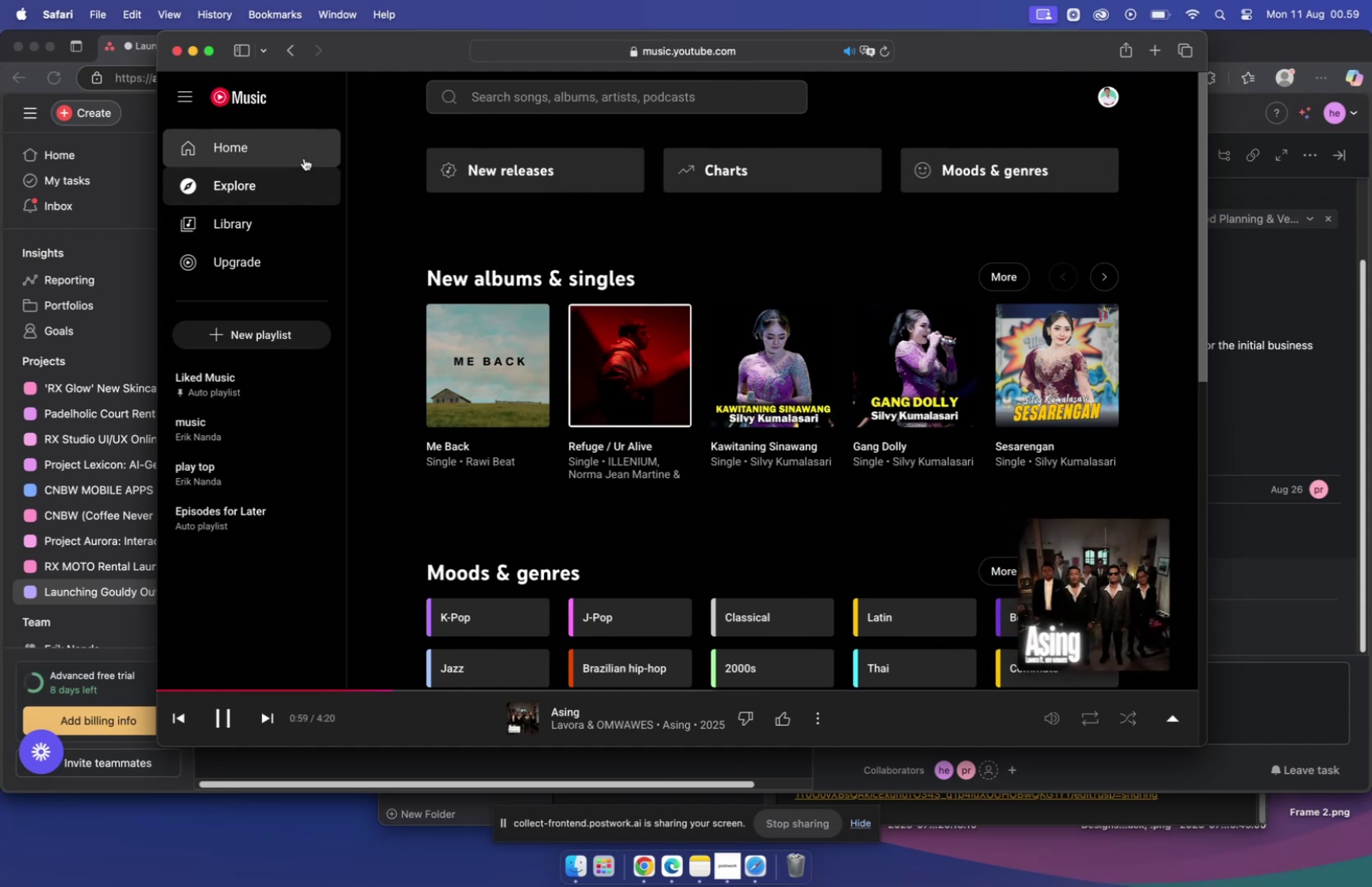 
wait(6.86)
 